 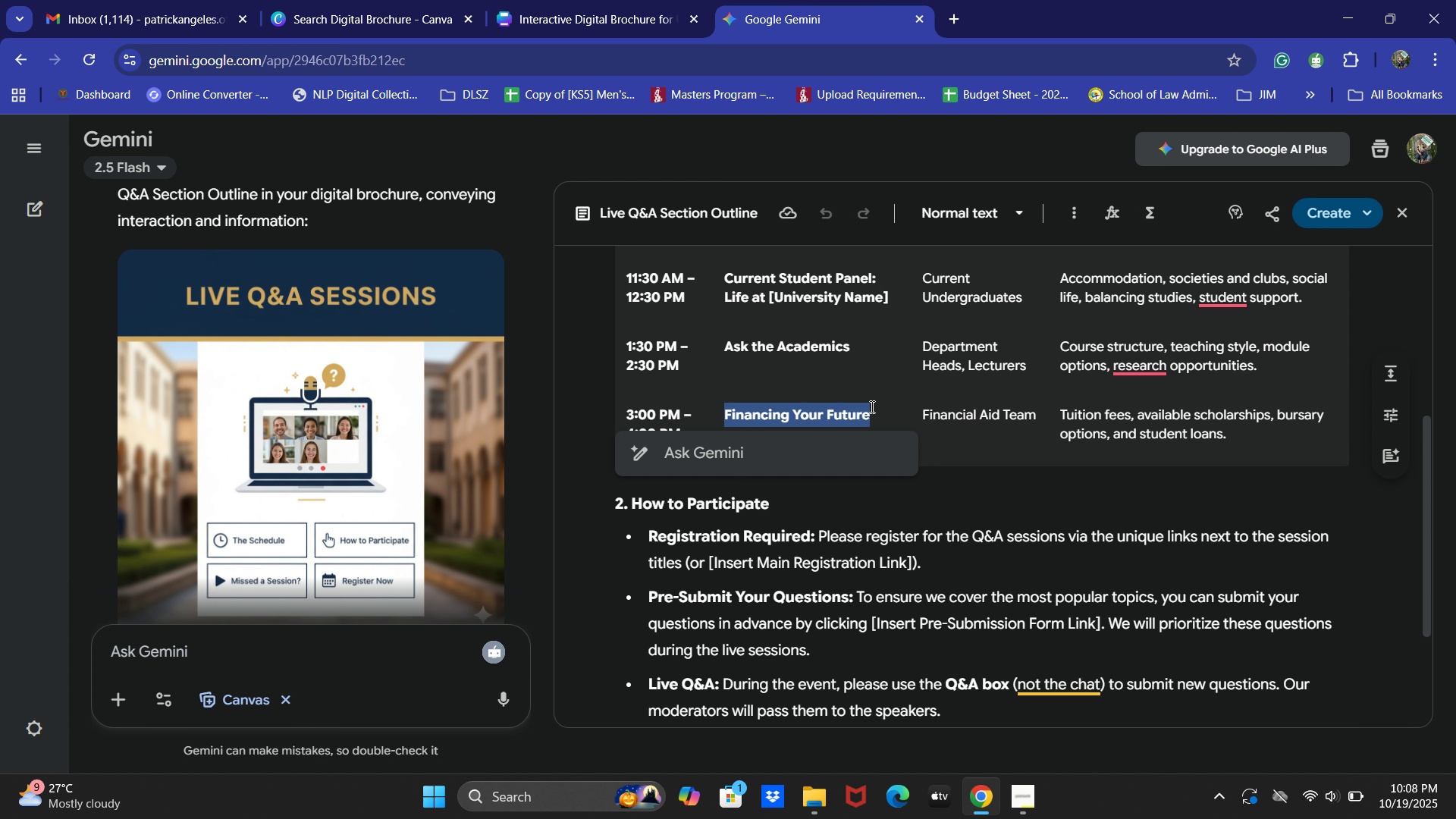 
key(Control+C)
 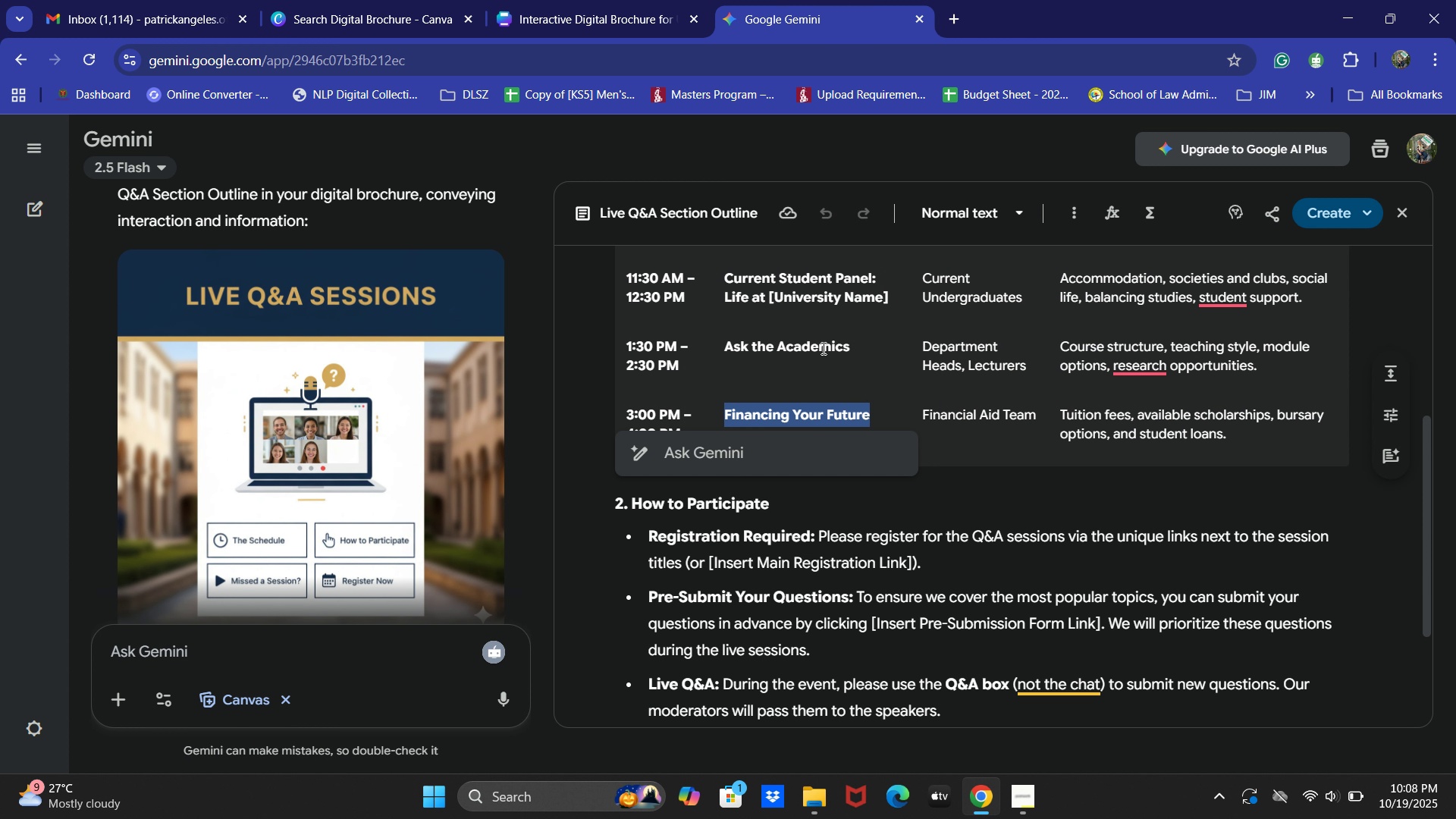 
key(Control+C)
 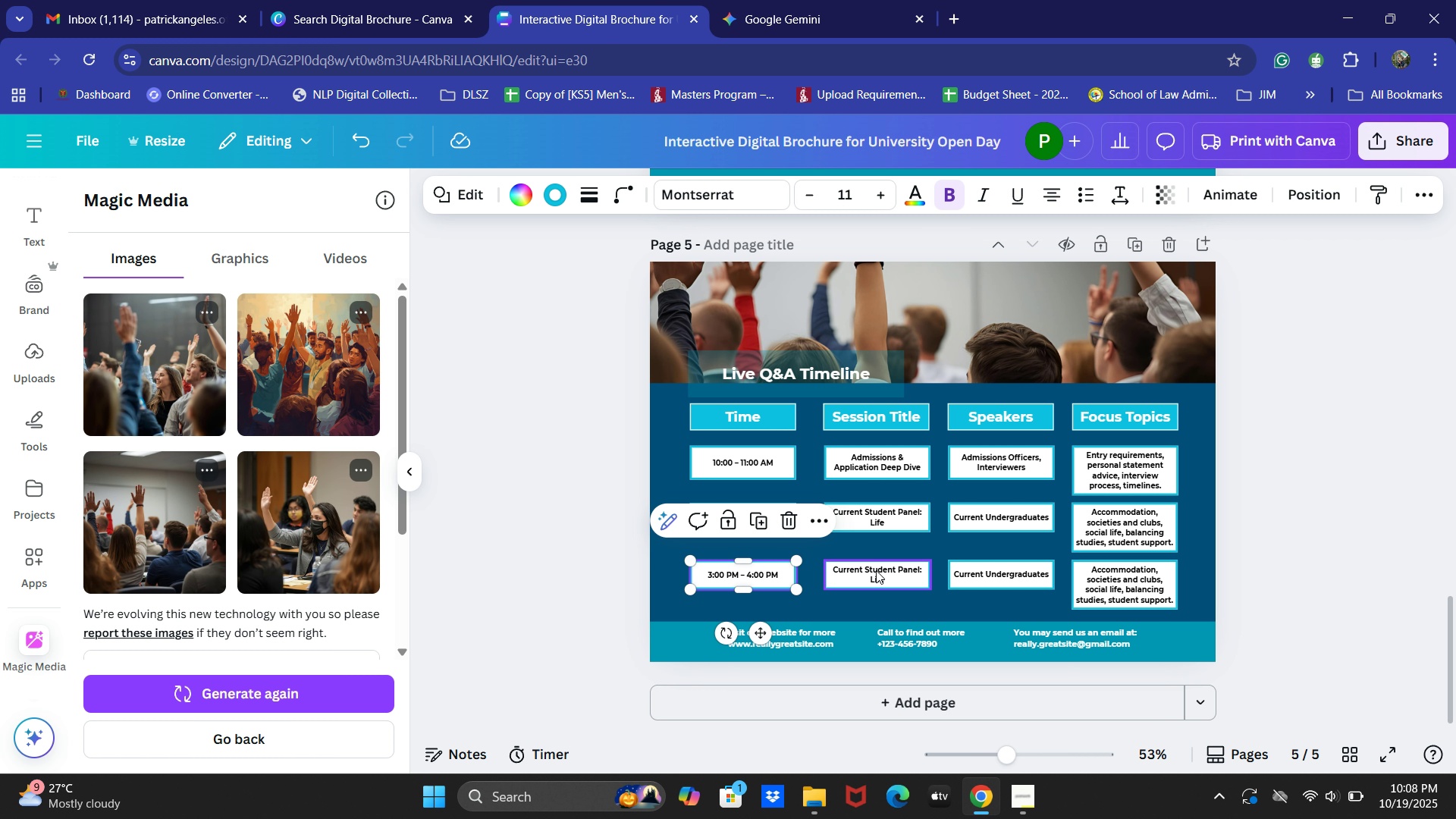 
double_click([876, 570])
 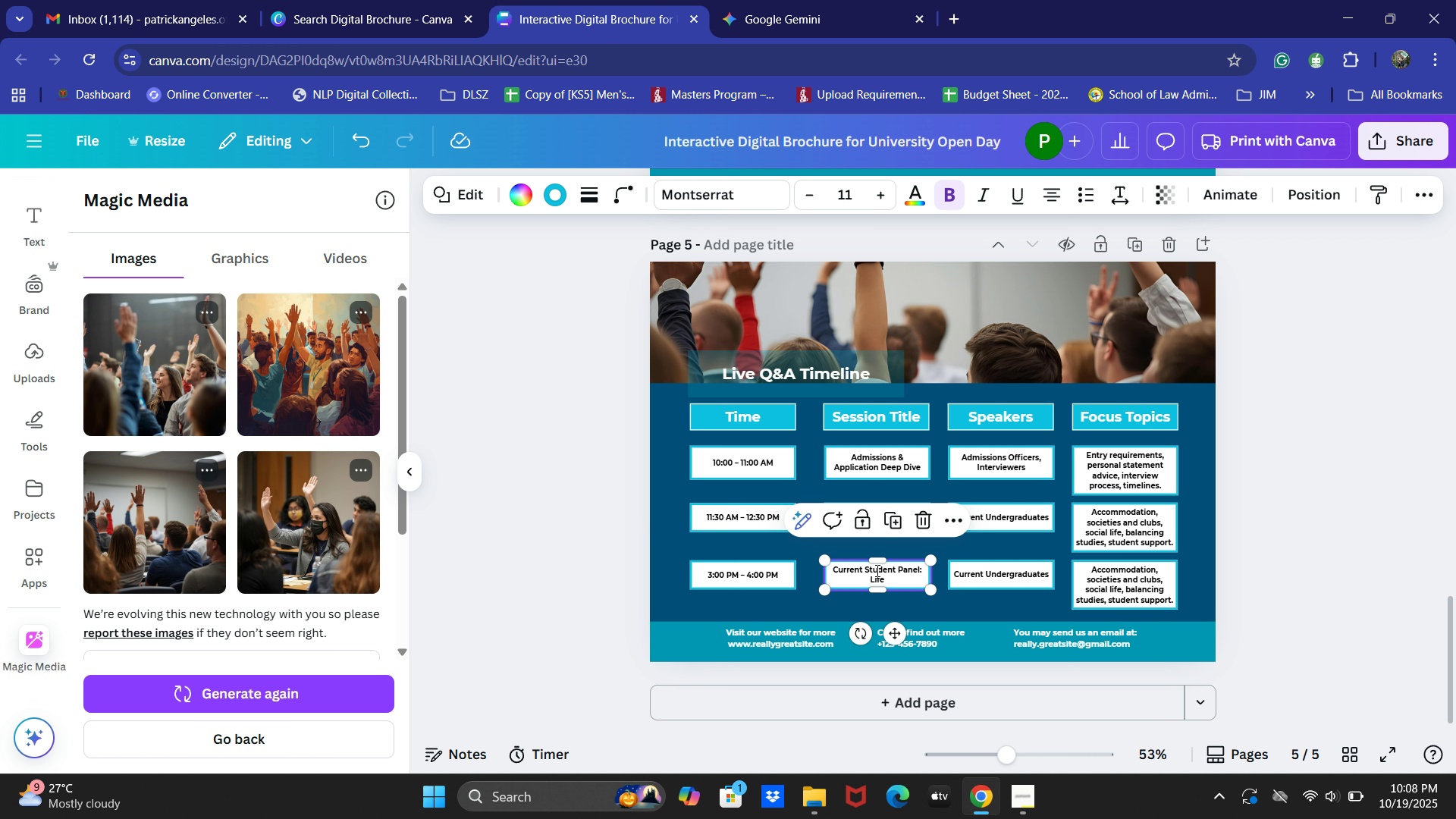 
key(Control+A)
 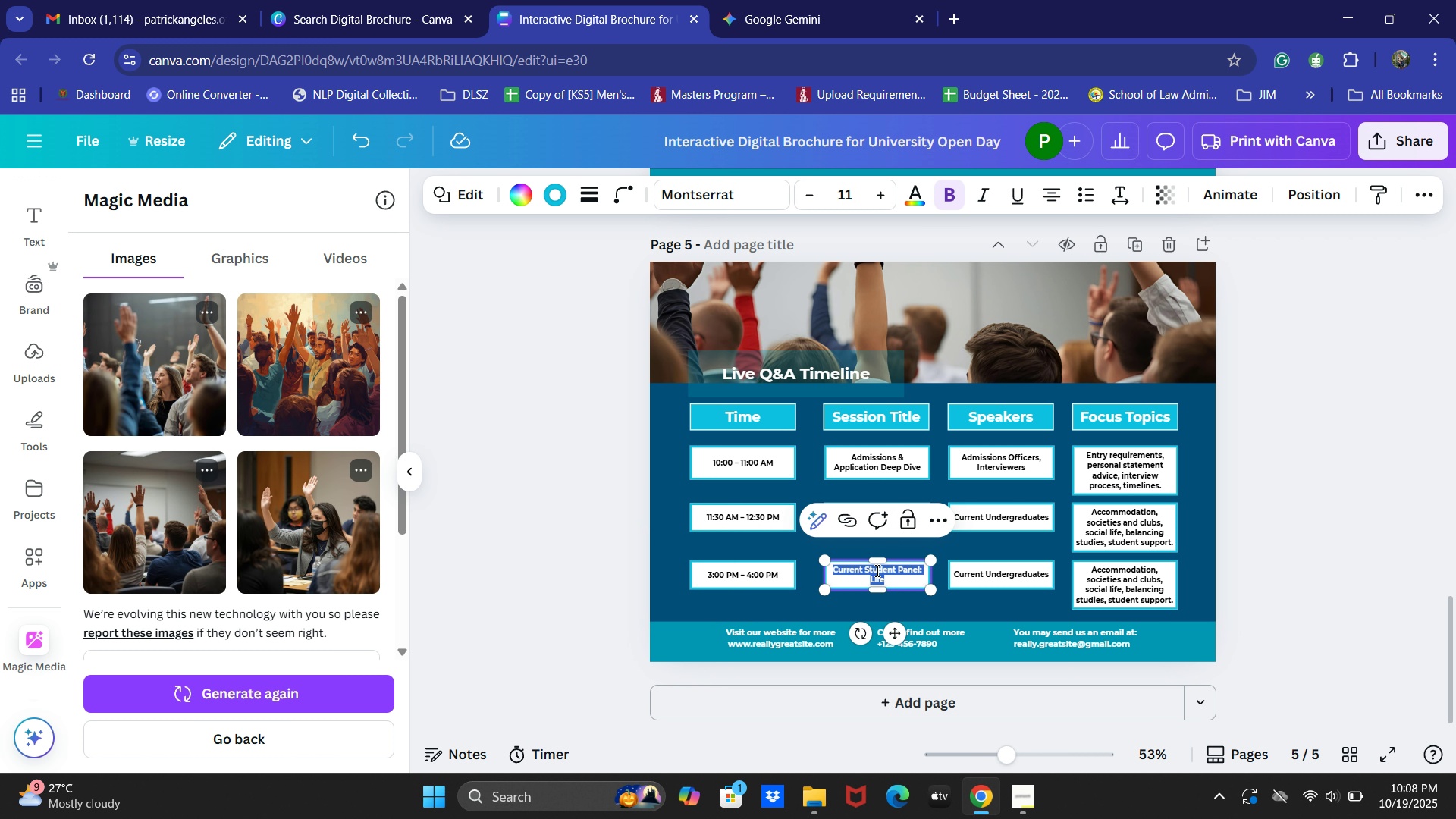 
key(Control+V)
 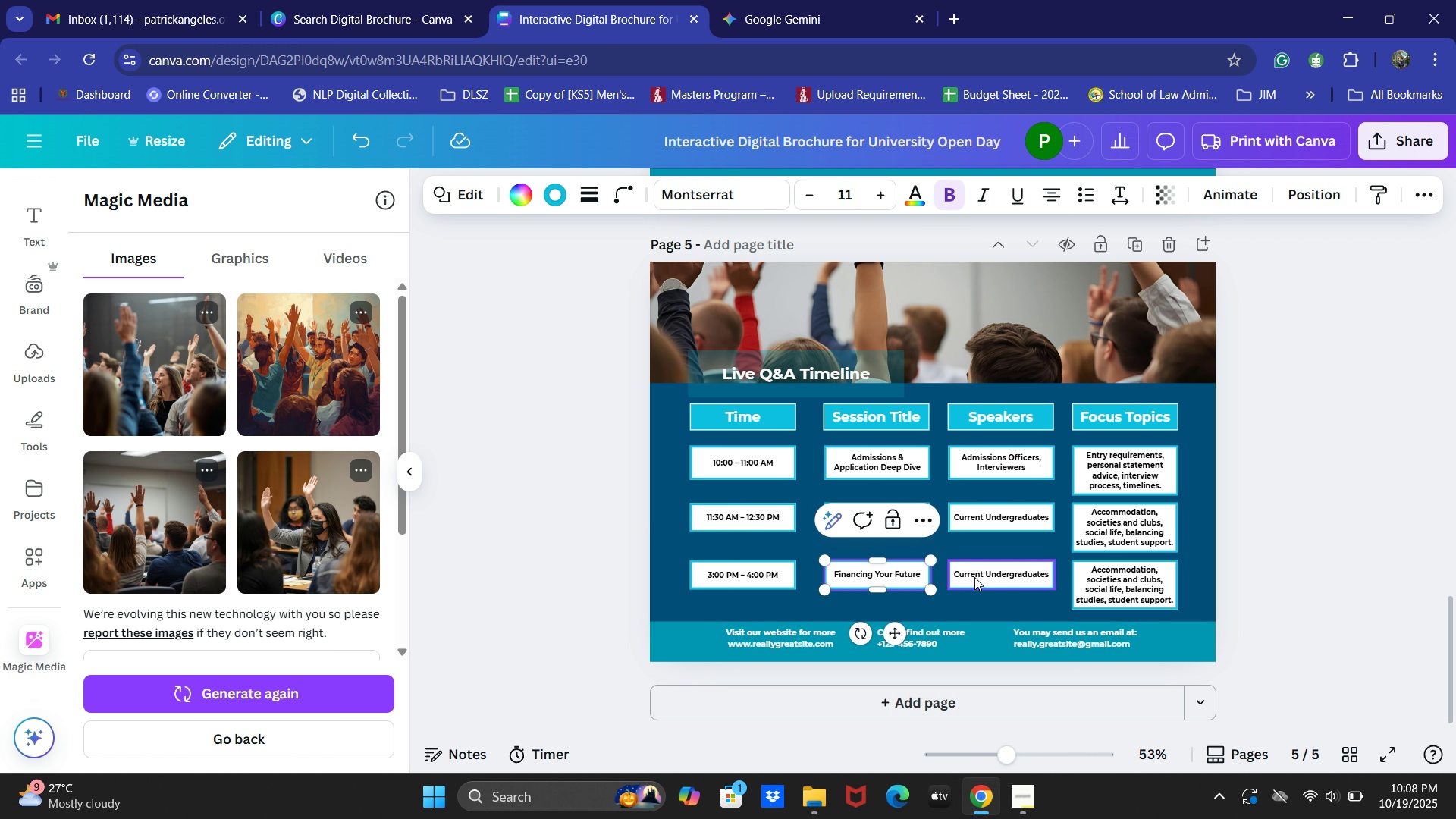 
key(Backspace)
 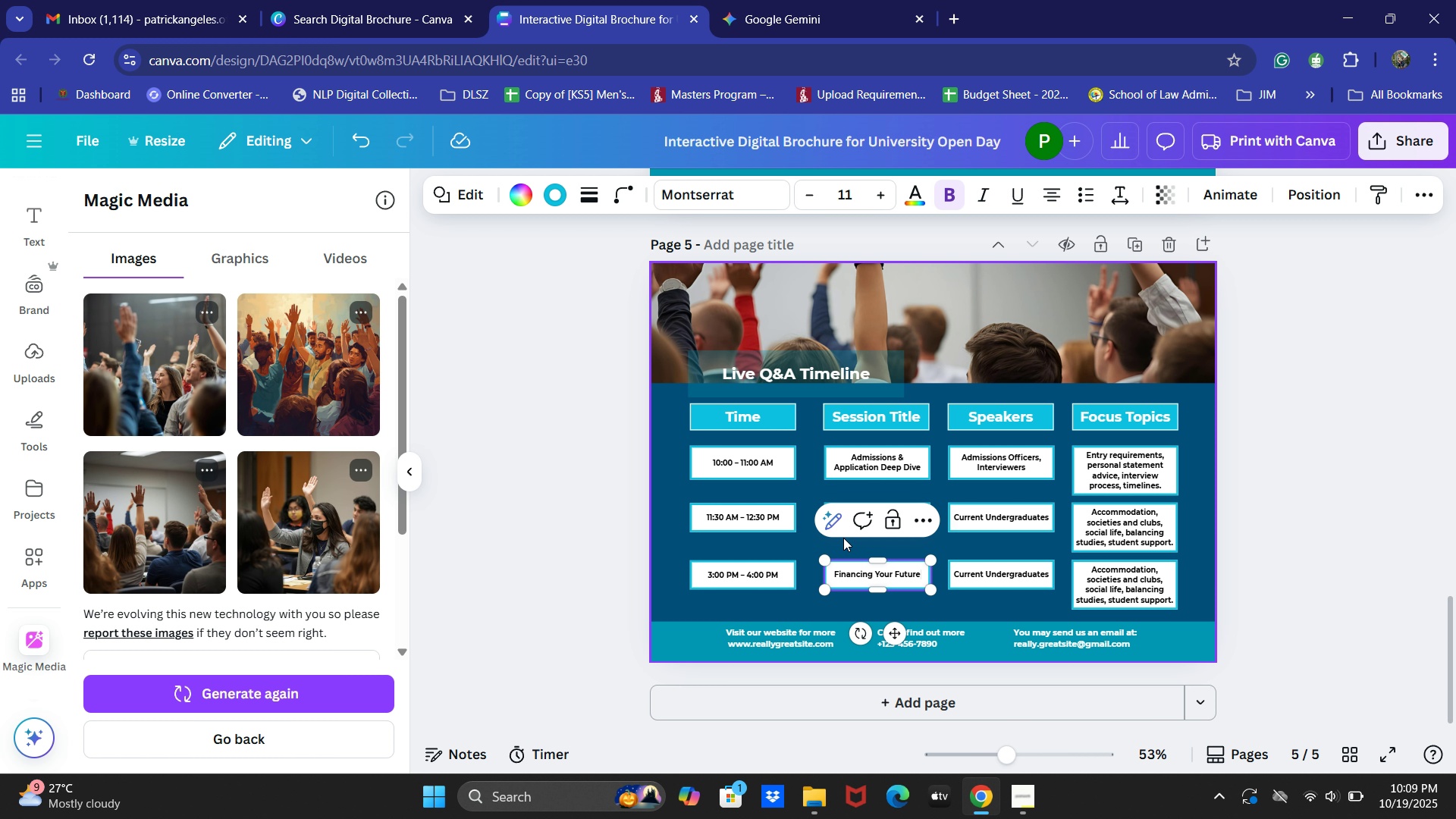 
scroll: coordinate [576, 499], scroll_direction: up, amount: 1.0
 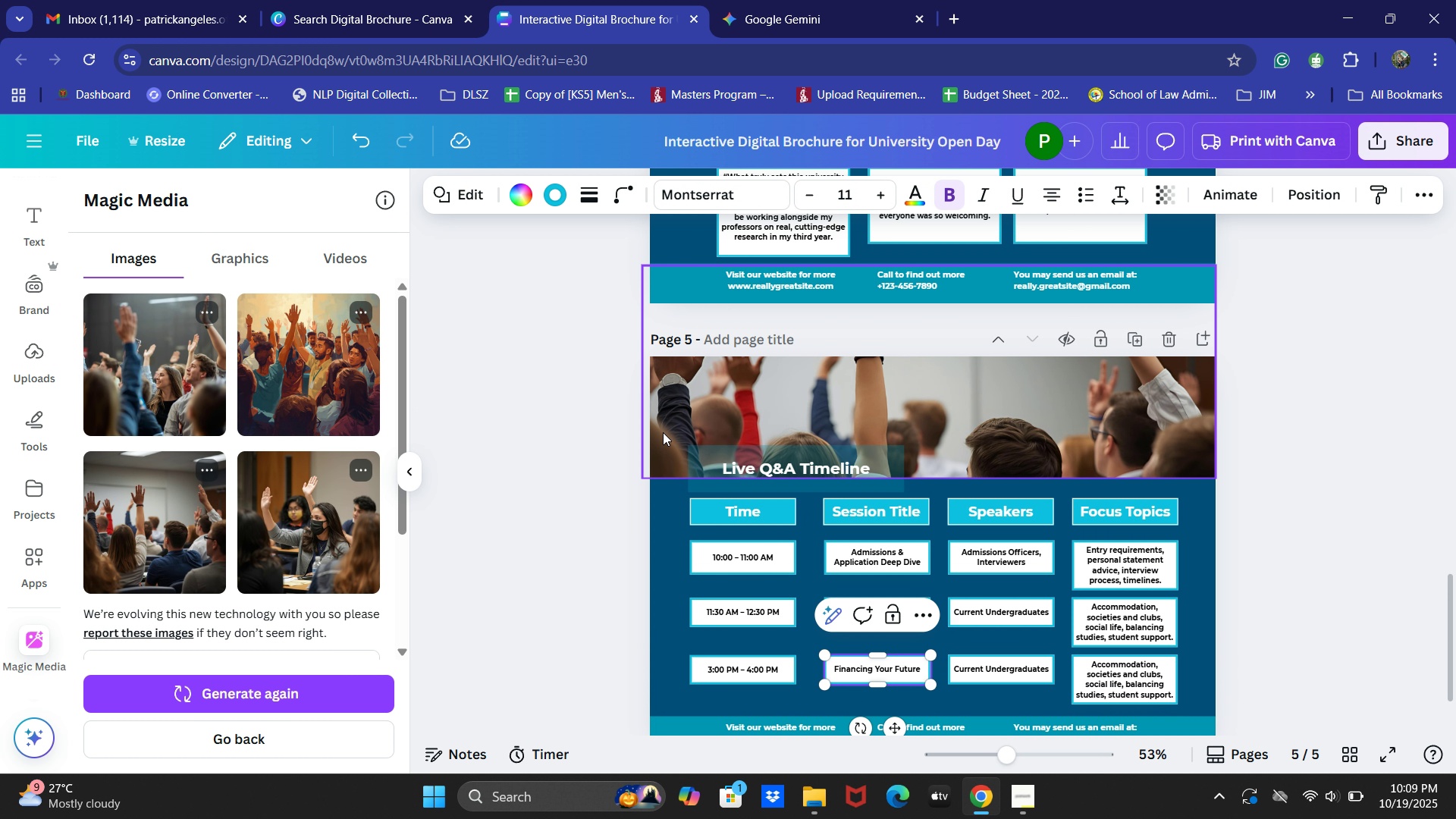 
wait(8.92)
 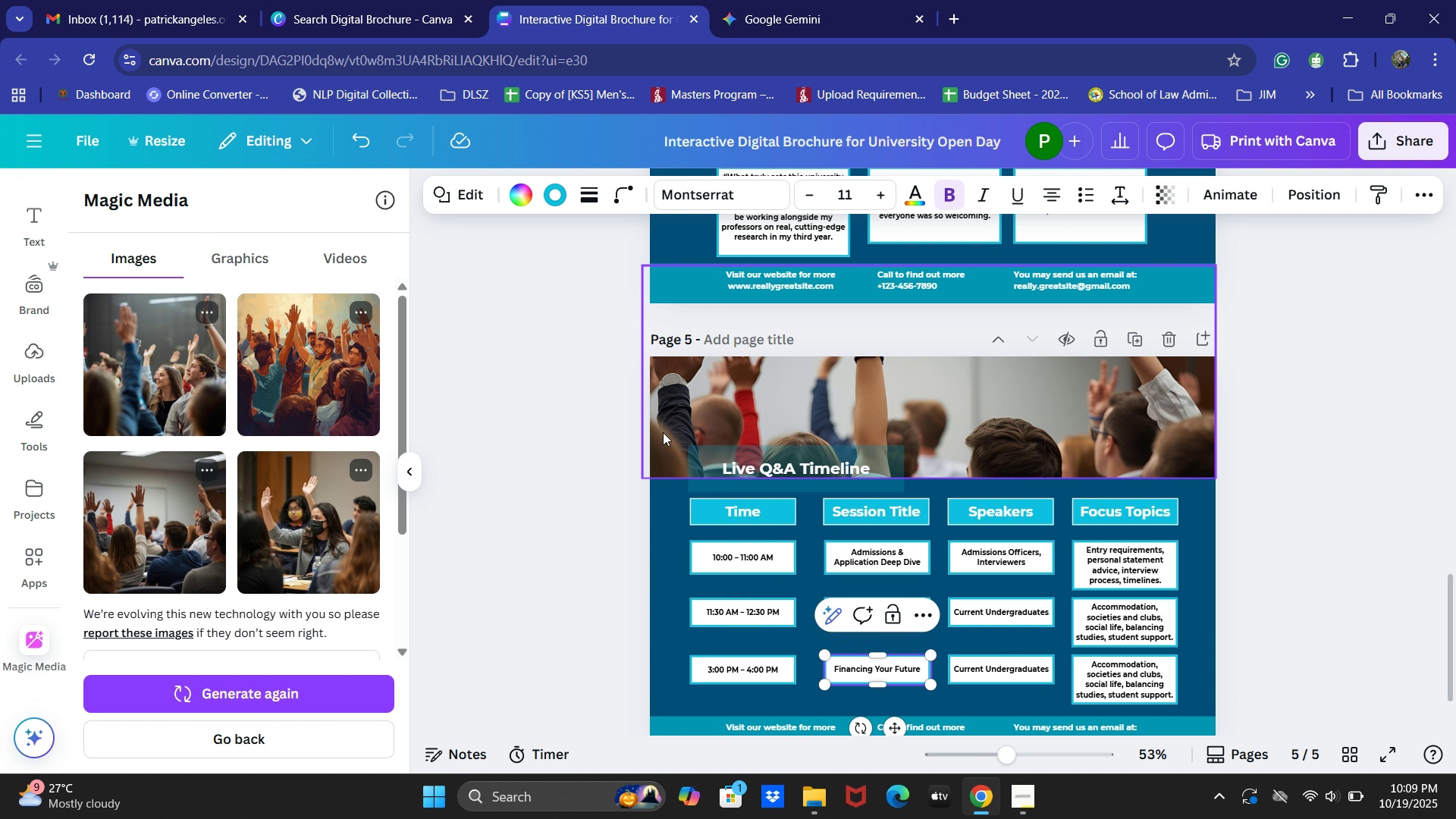 
left_click_drag(start_coordinate=[920, 419], to_coordinate=[1038, 408])
 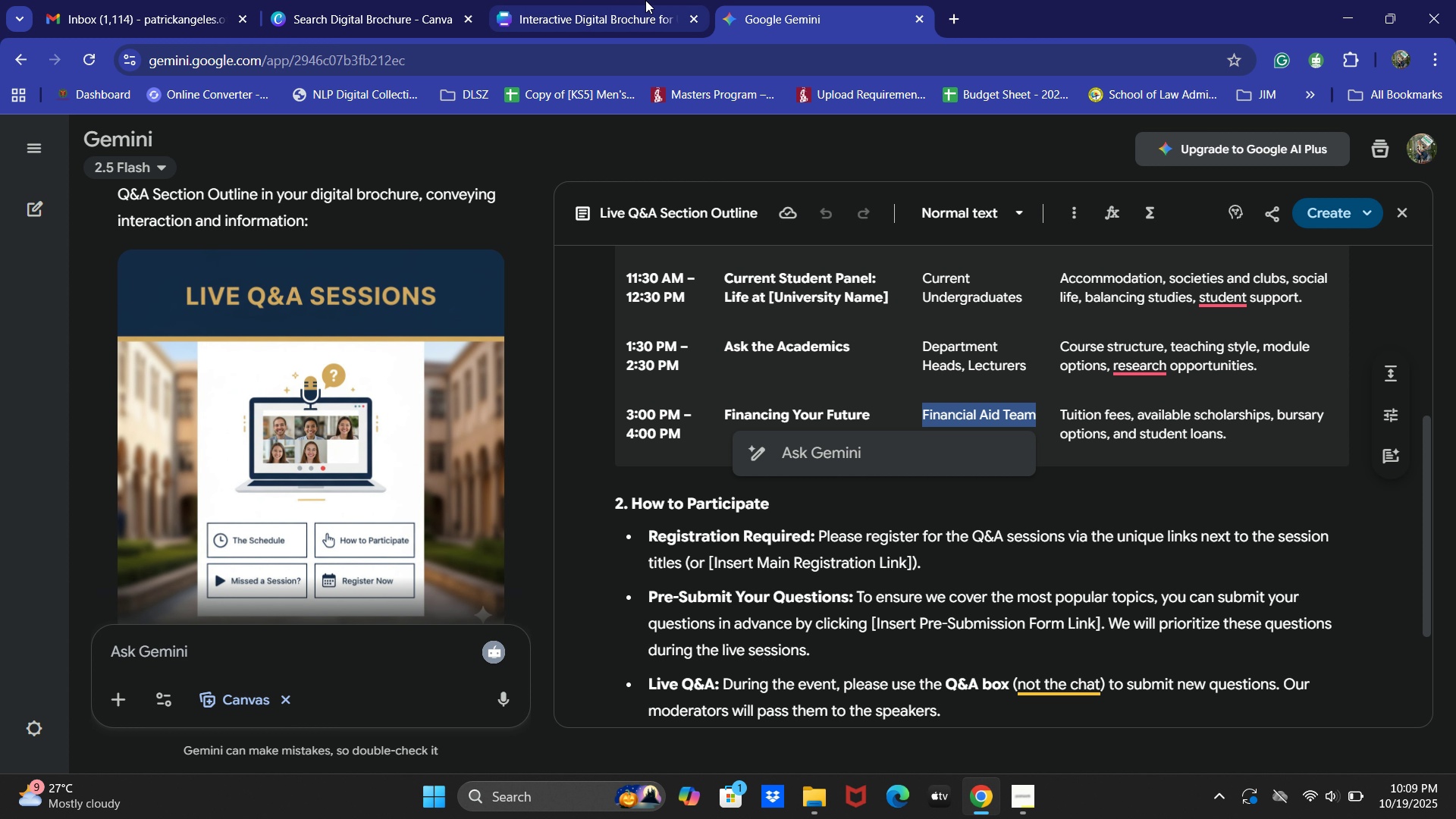 
key(Control+C)
 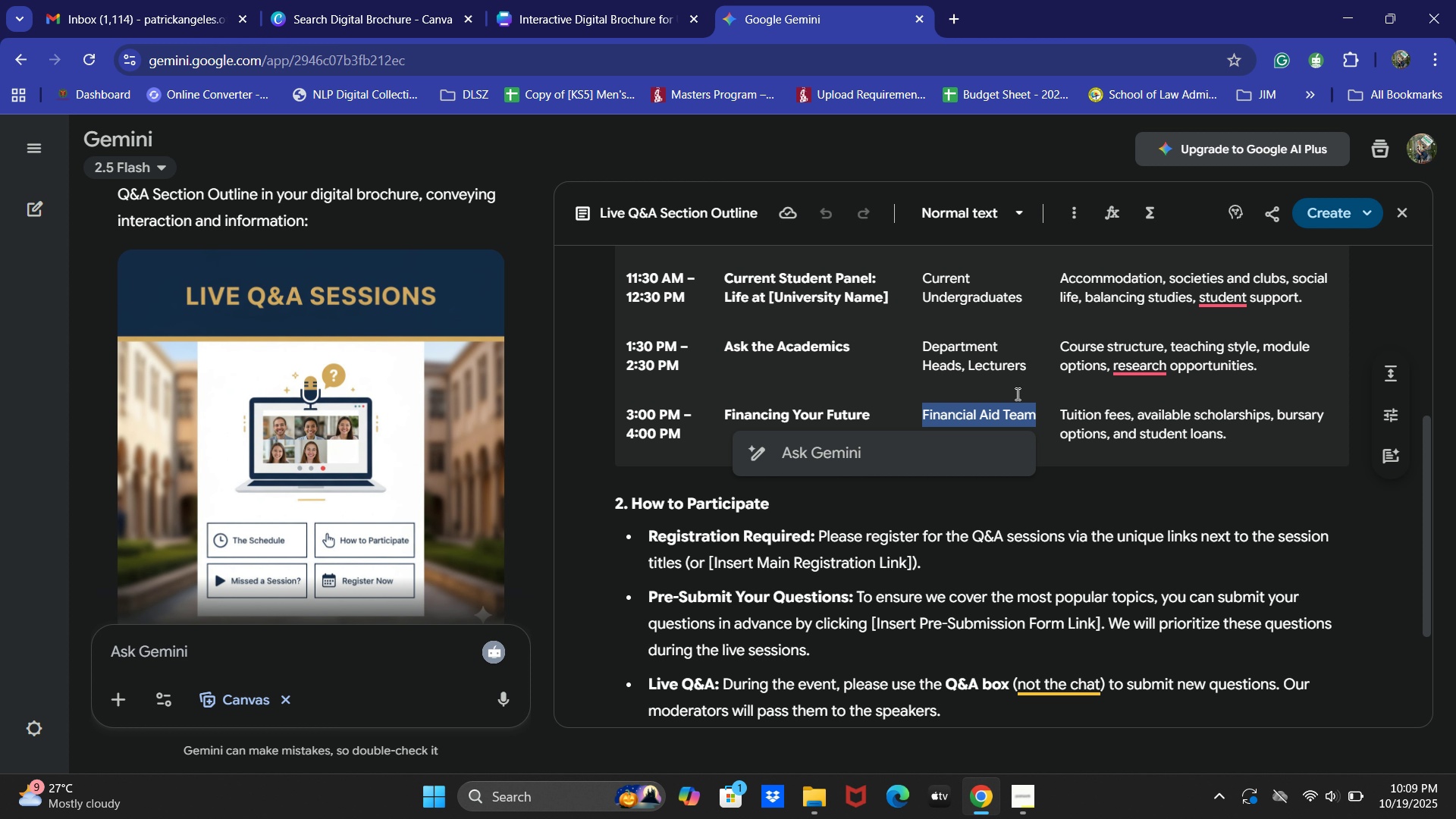 
key(Control+C)
 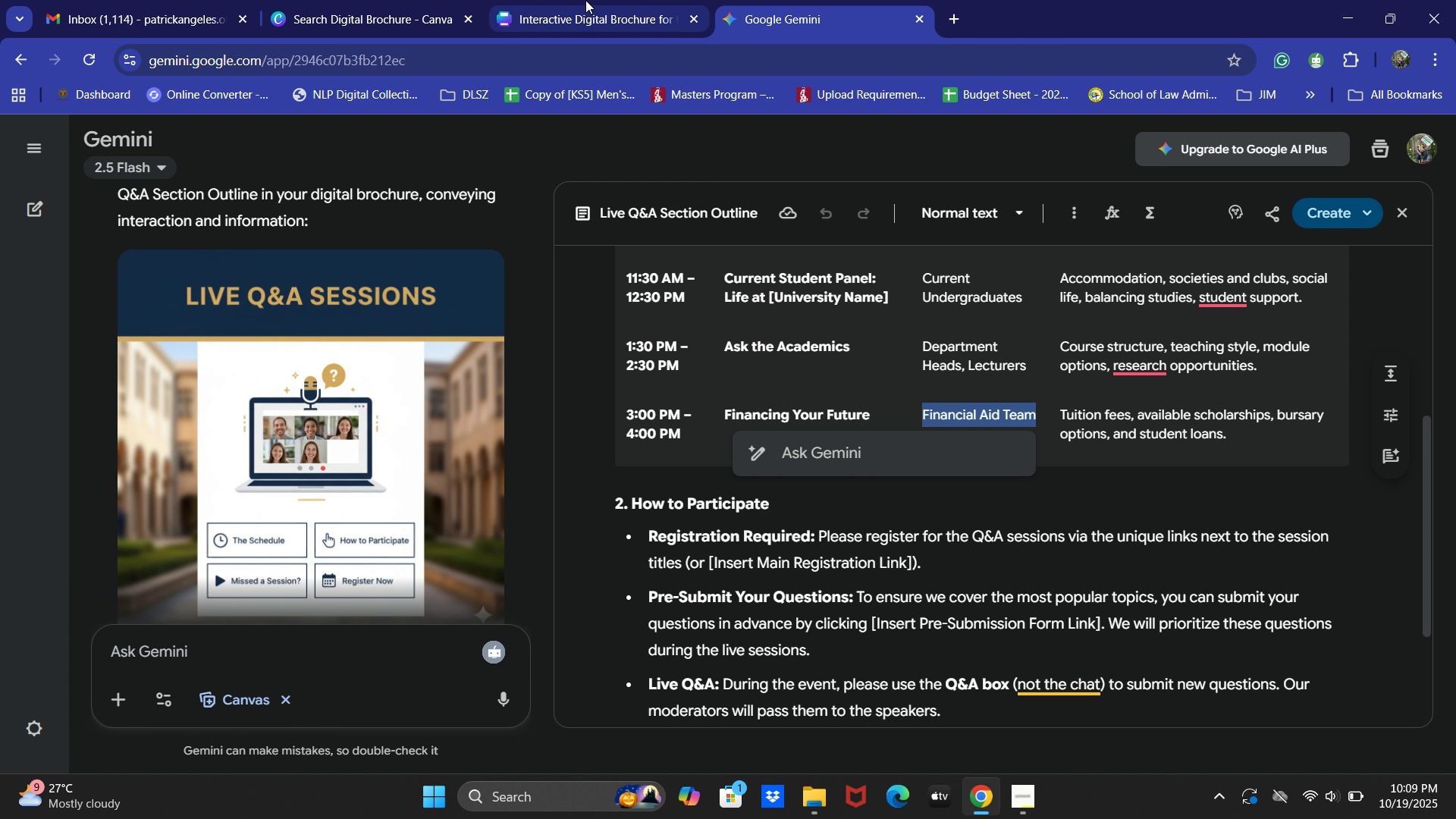 
left_click([585, 0])
 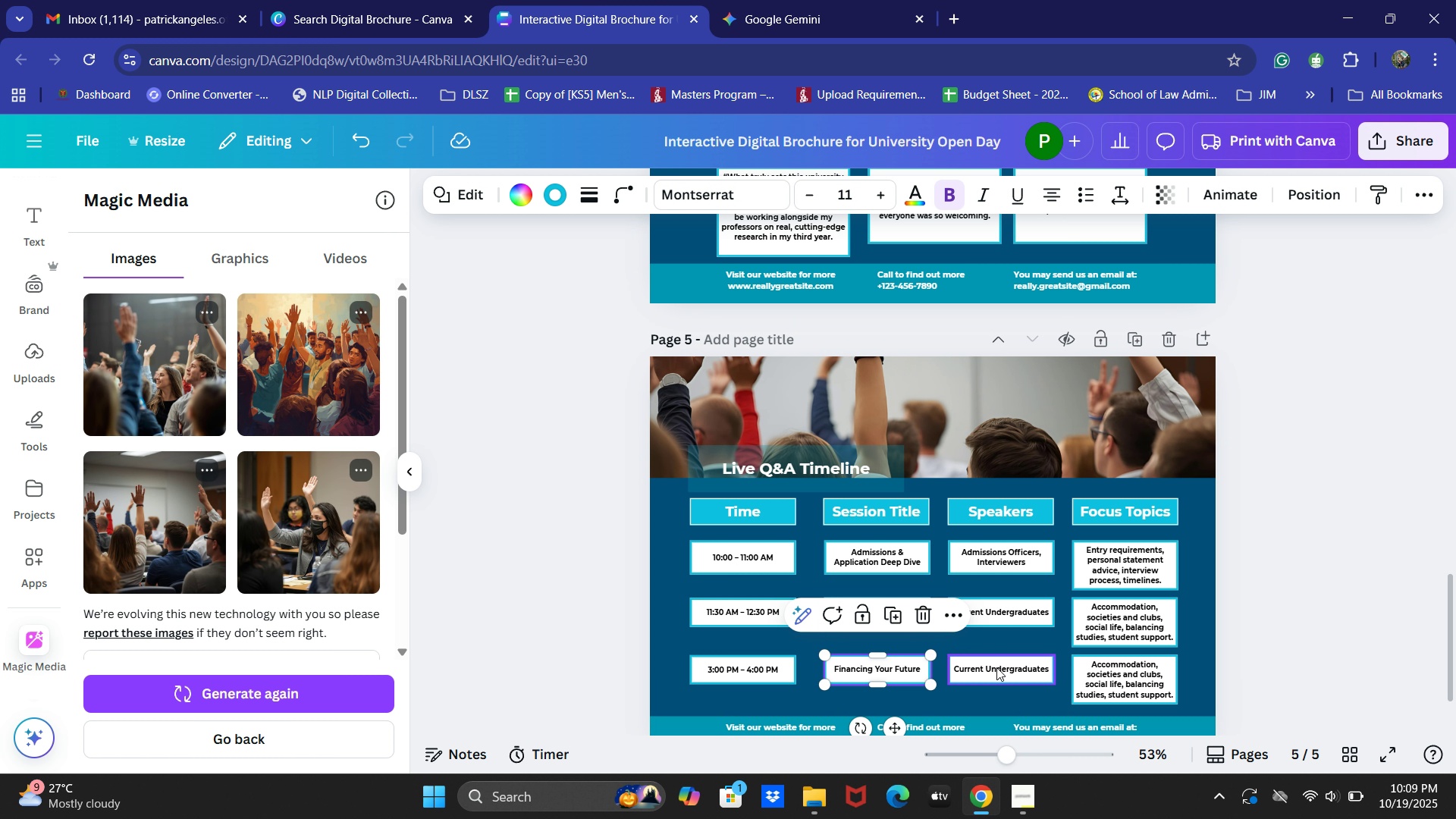 
double_click([996, 667])
 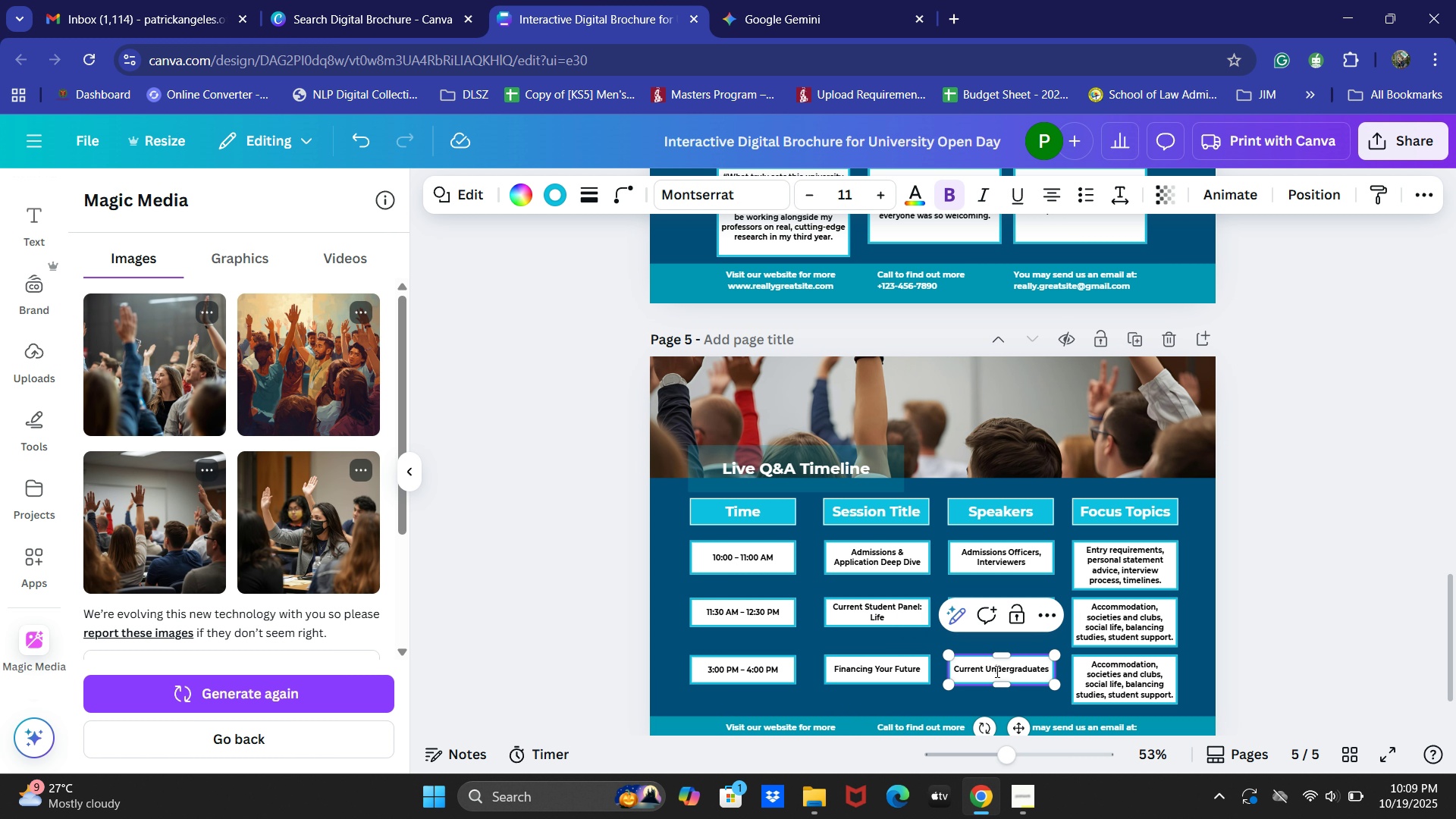 
key(Control+A)
 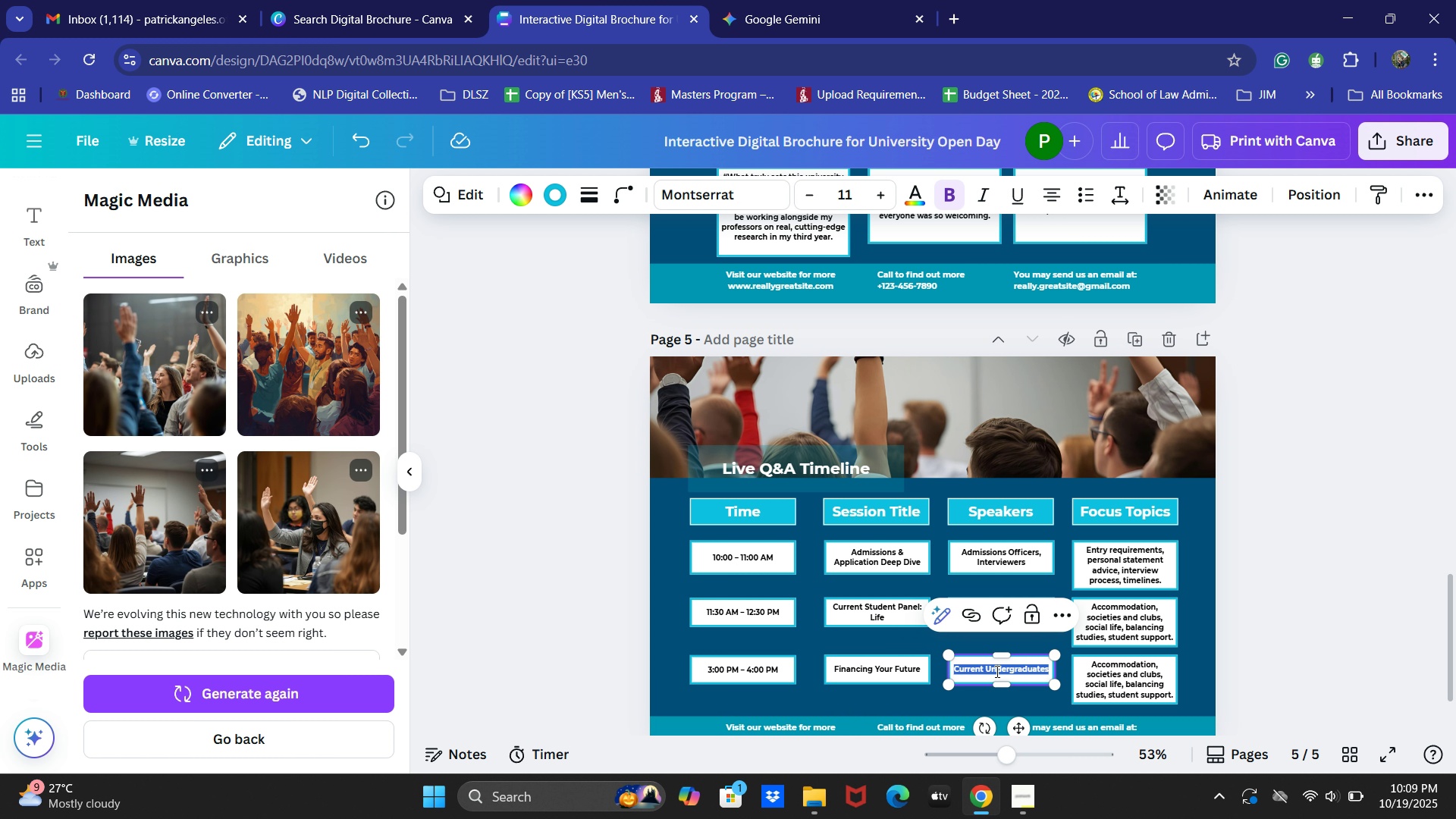 
key(Control+V)
 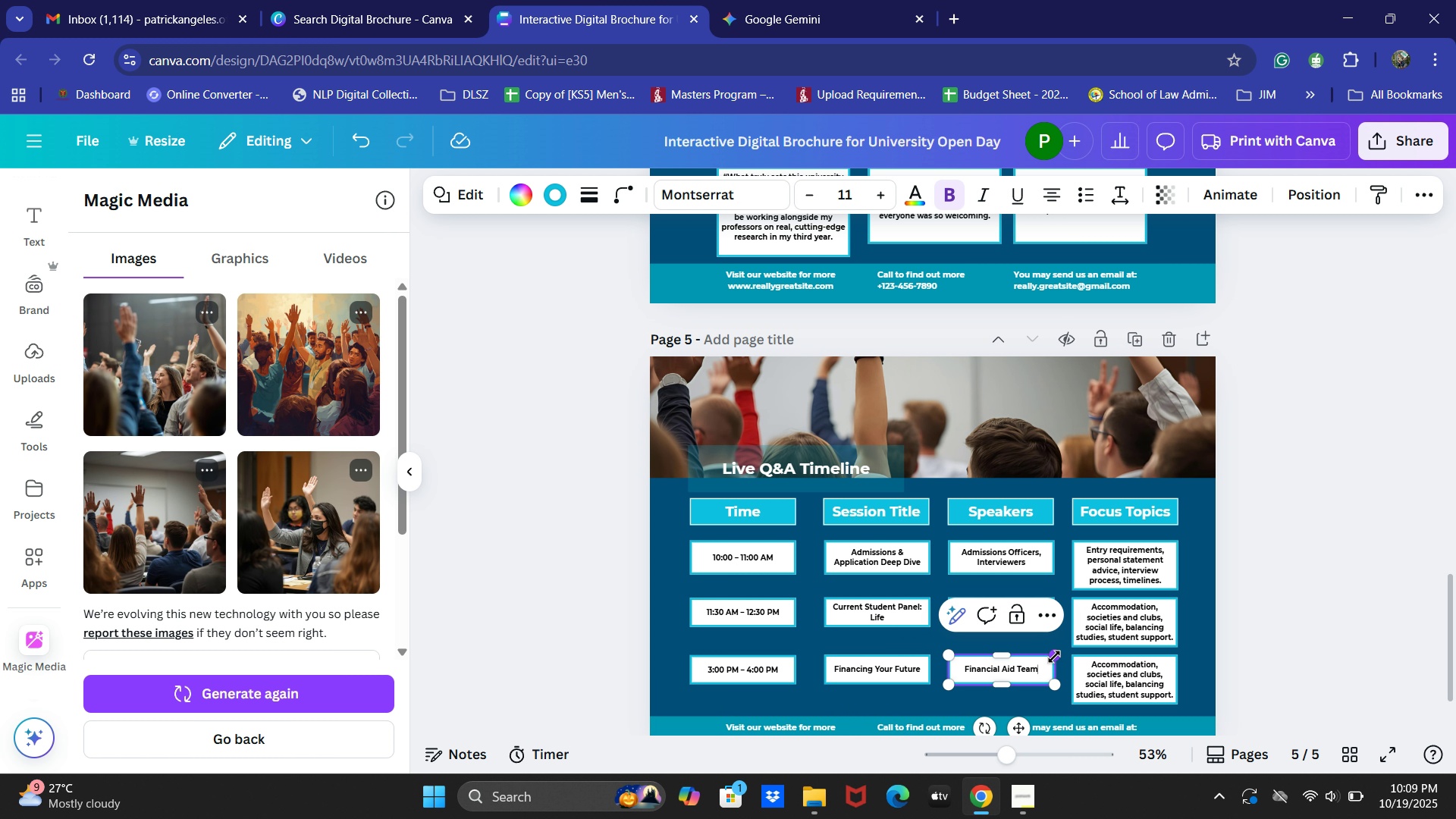 
key(Backspace)
 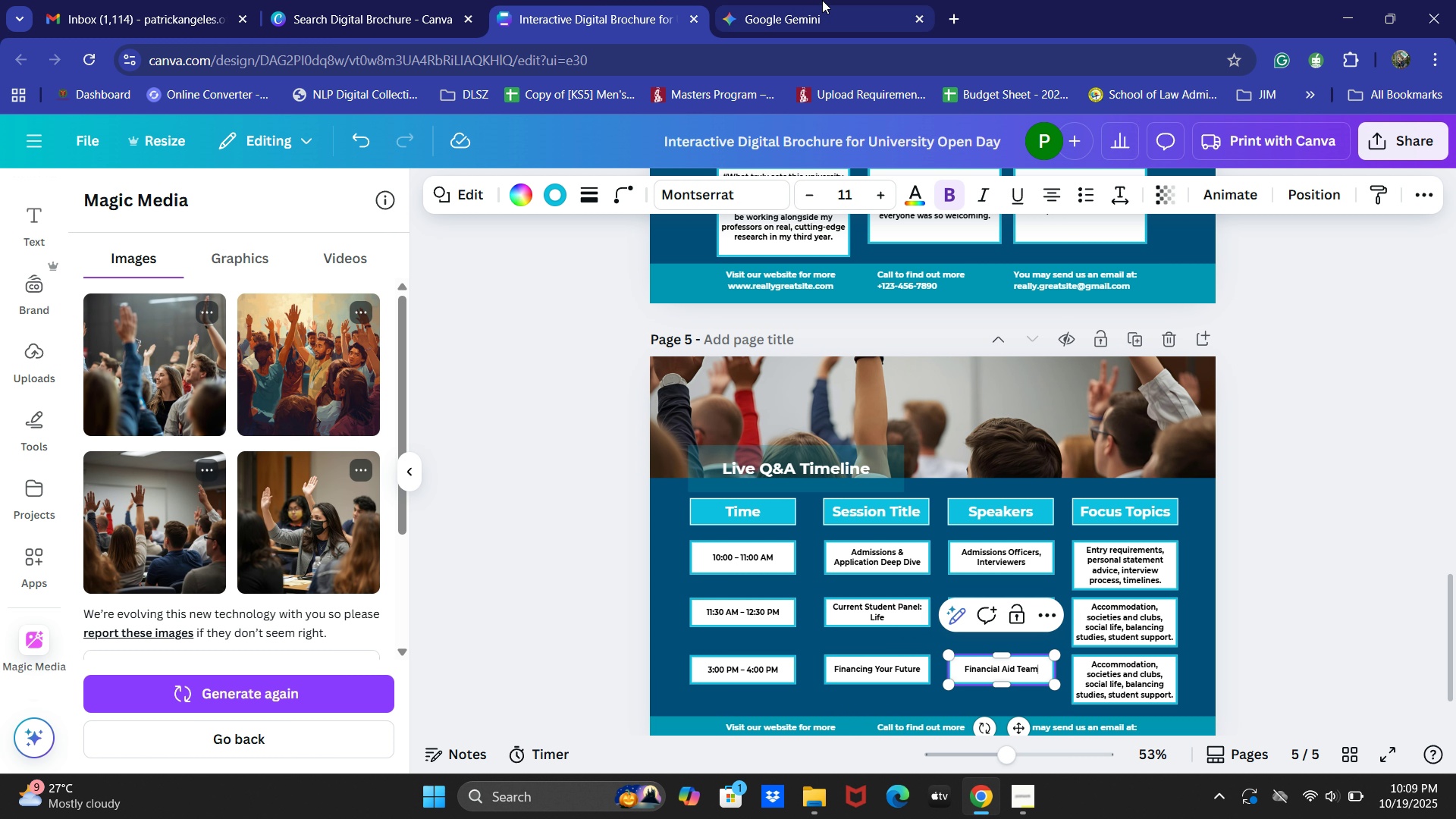 
left_click([853, 0])
 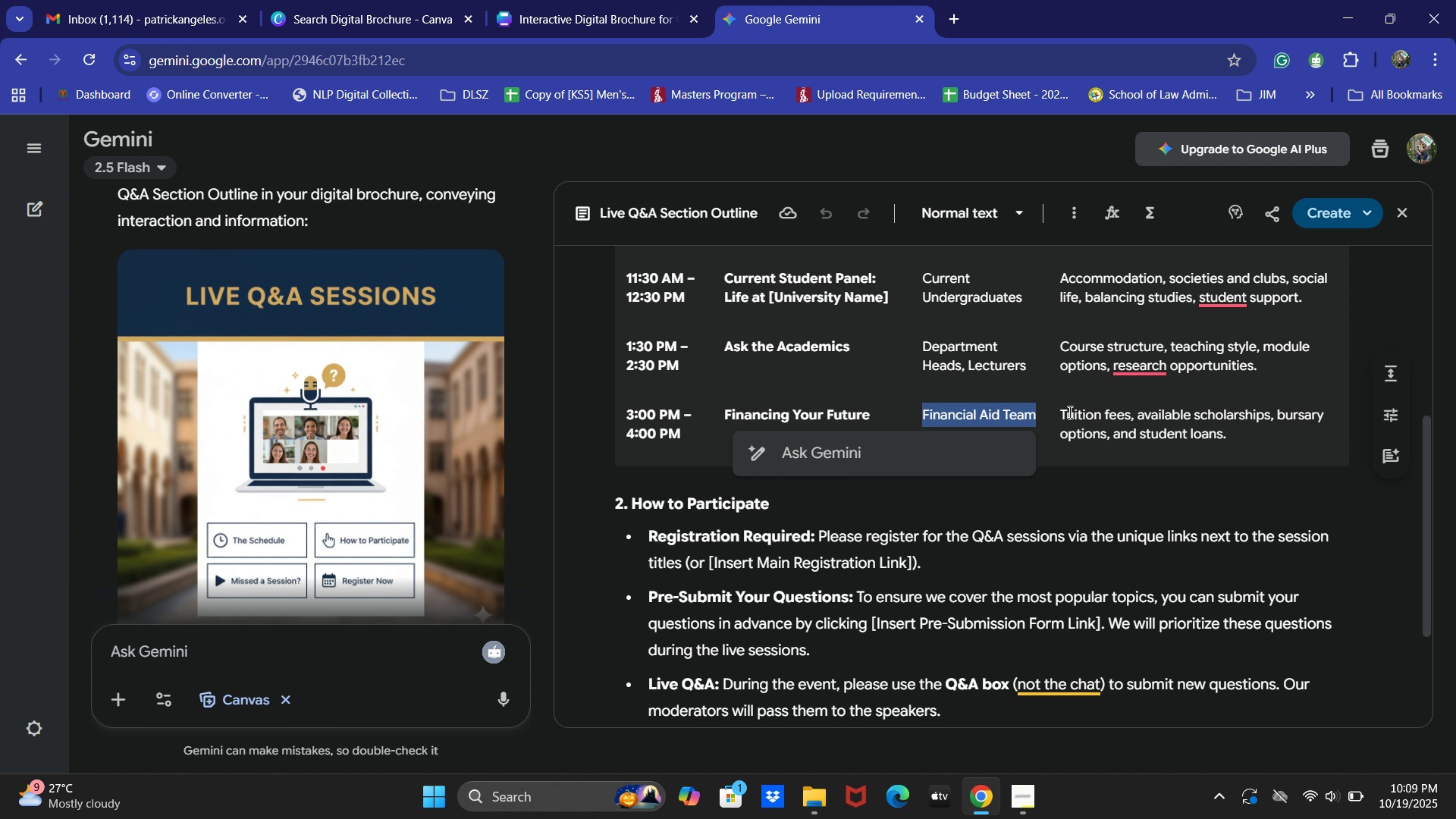 
left_click_drag(start_coordinate=[1072, 412], to_coordinate=[1241, 425])
 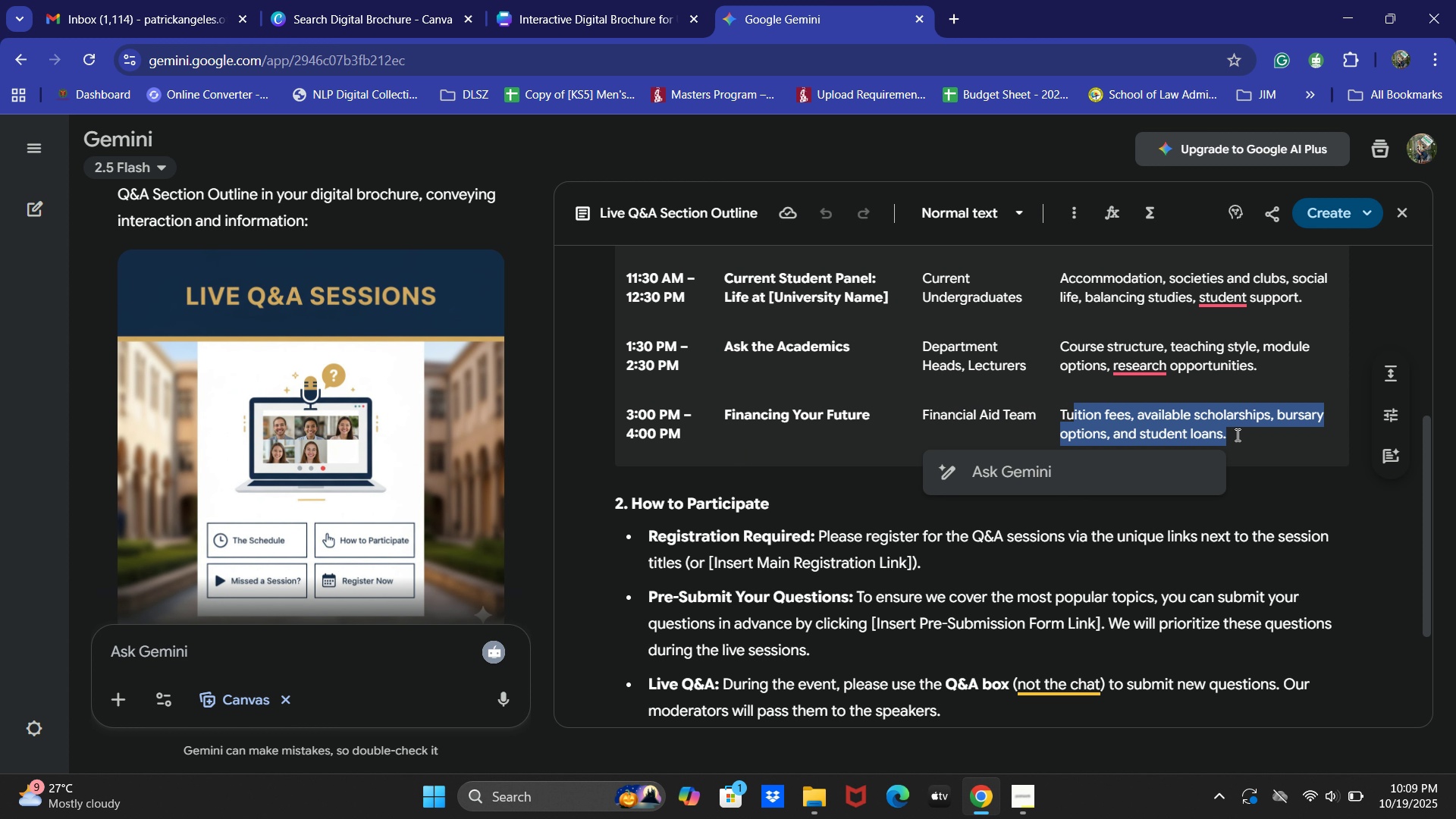 
left_click_drag(start_coordinate=[1243, 434], to_coordinate=[1228, 436])
 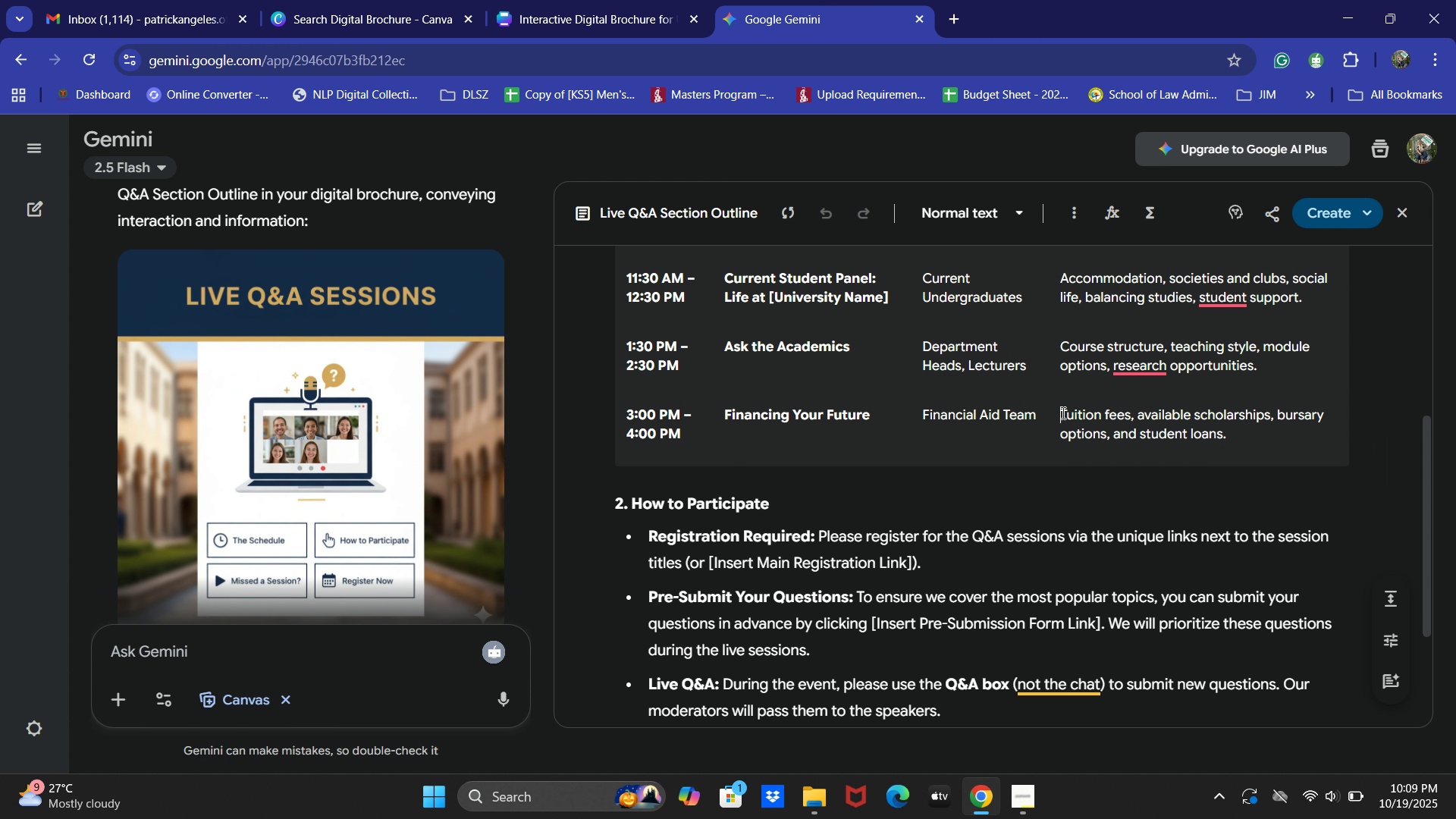 
double_click([1062, 413])
 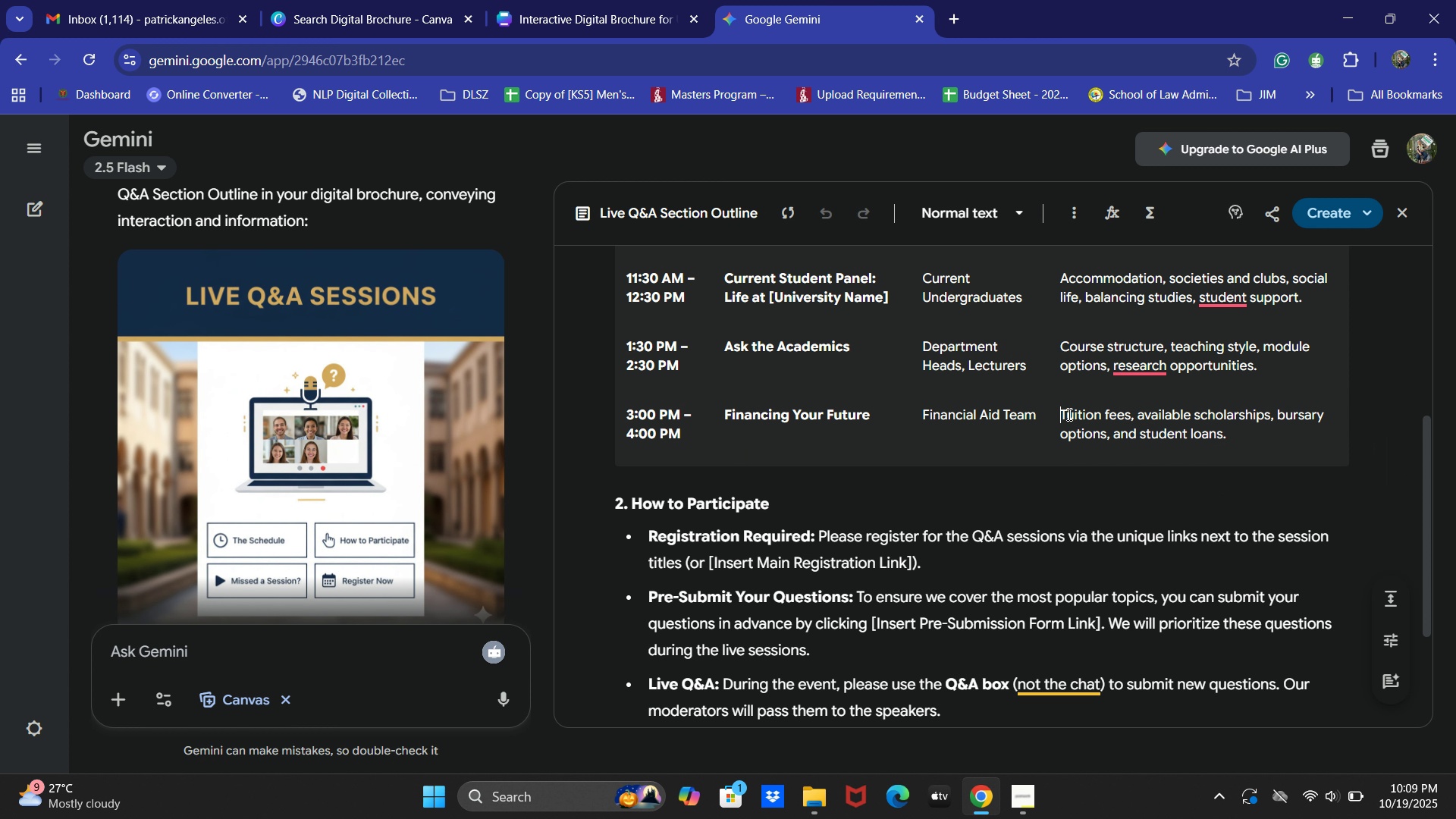 
left_click_drag(start_coordinate=[1056, 413], to_coordinate=[1245, 429])
 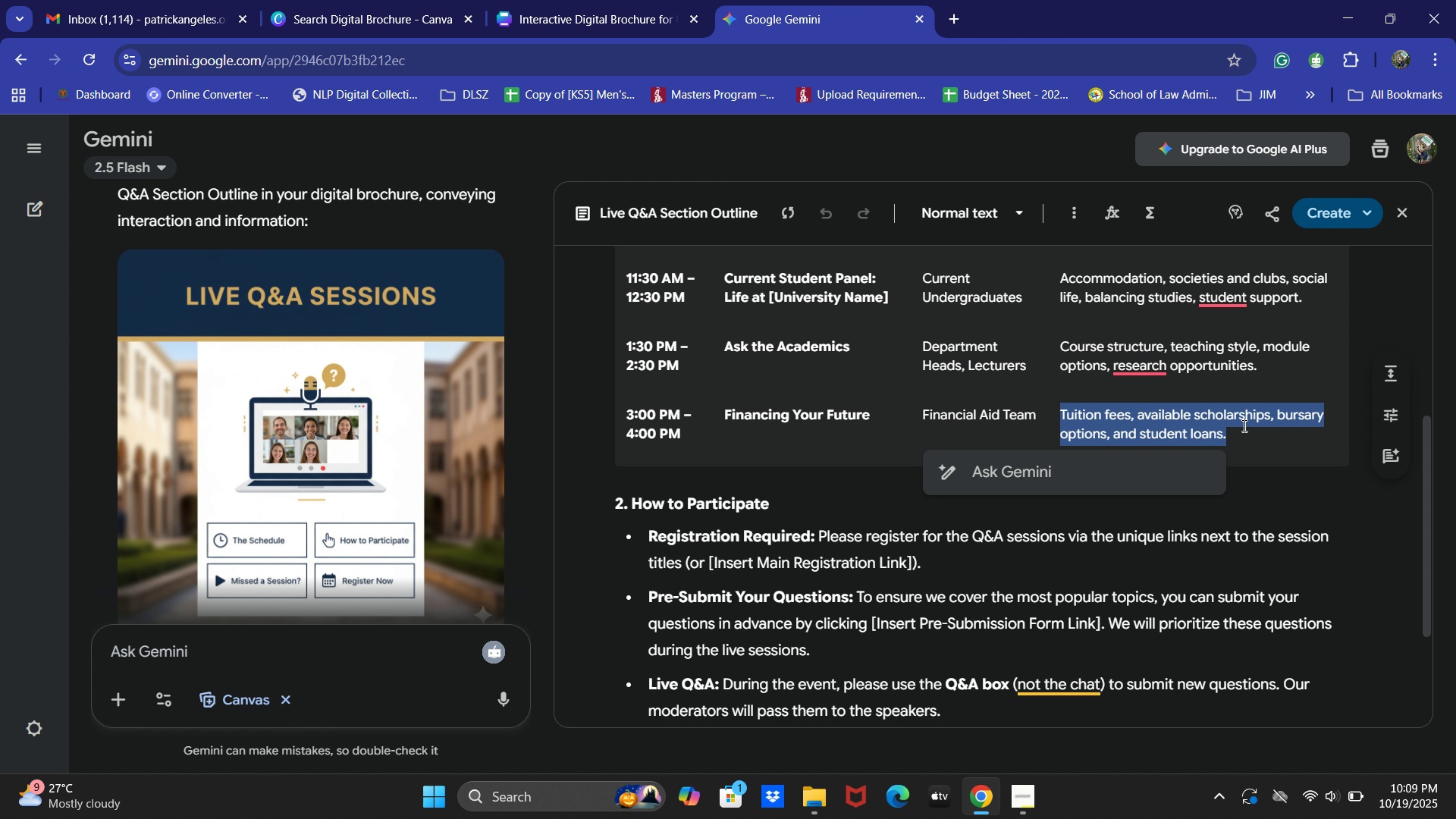 
key(Control+C)
 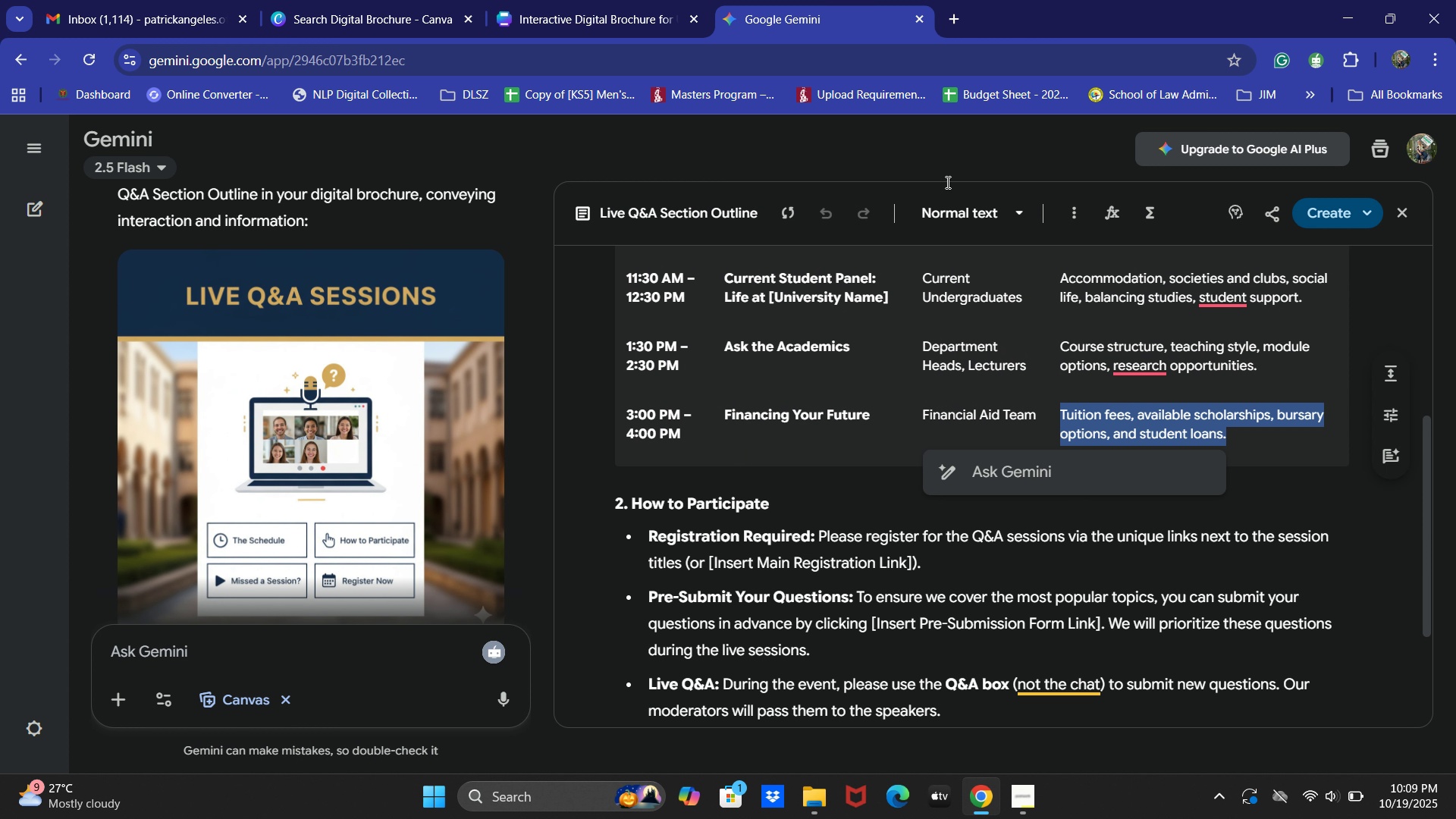 
key(Control+C)
 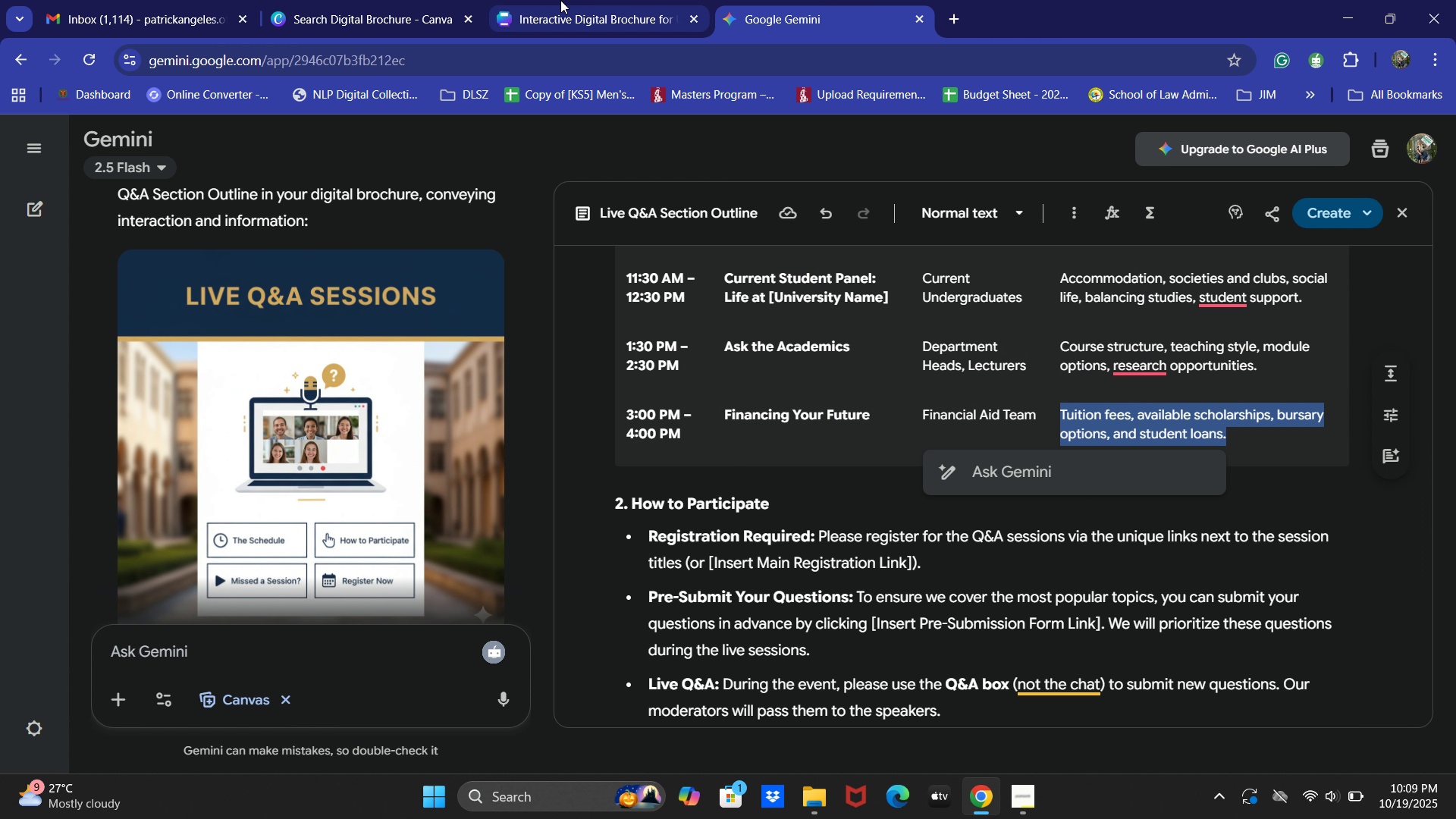 
left_click([560, 0])
 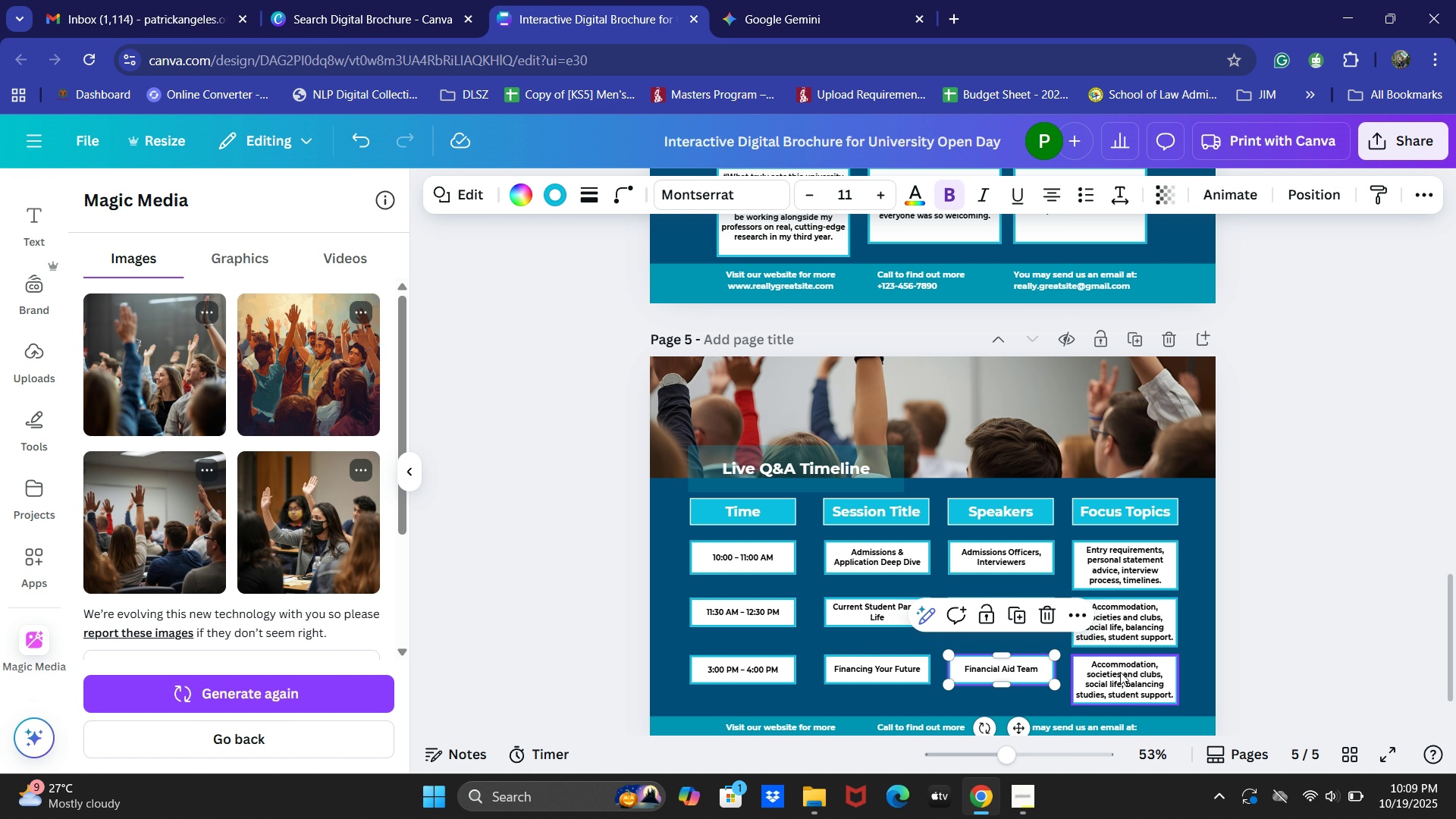 
double_click([1120, 672])
 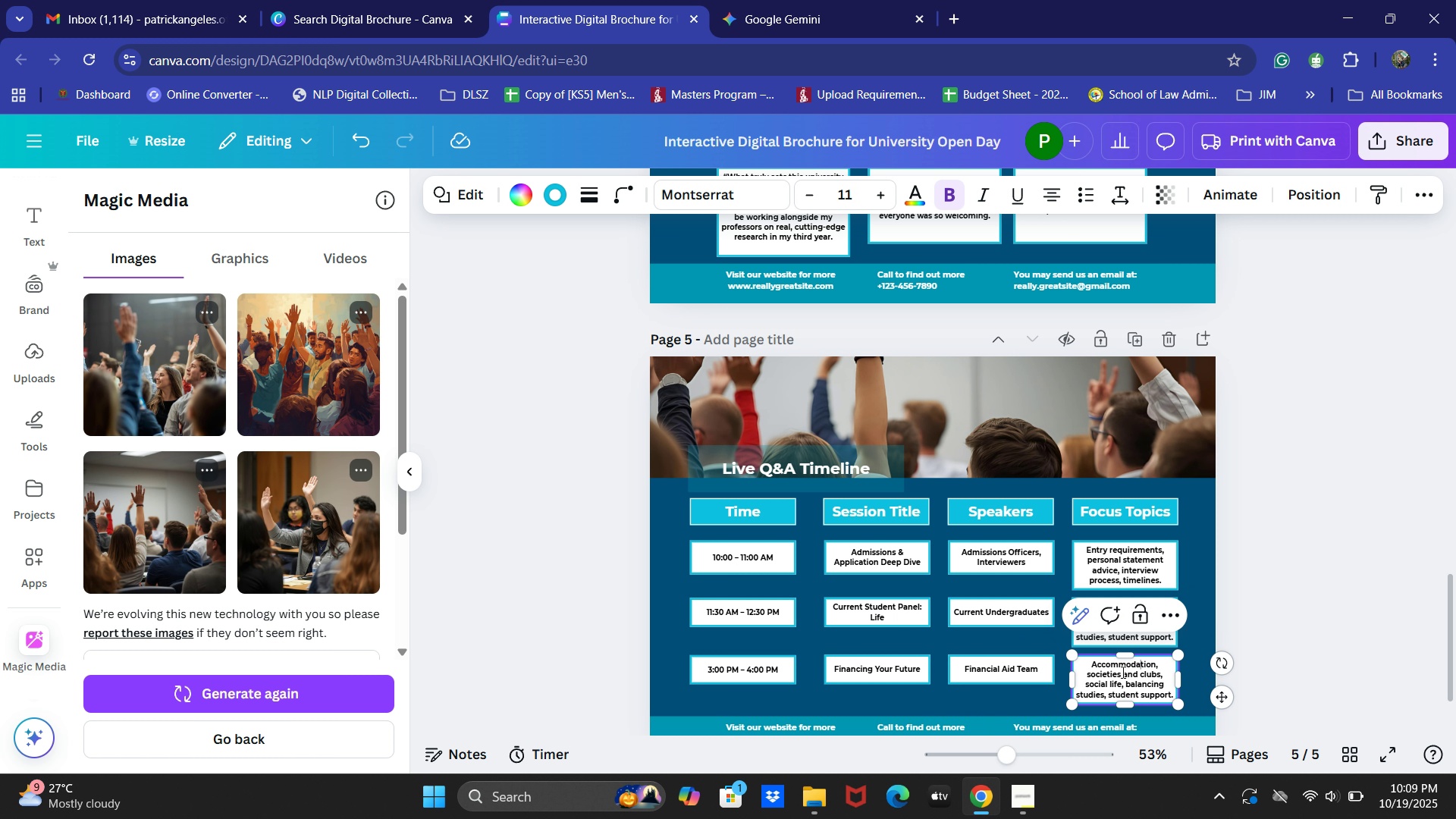 
key(Control+A)
 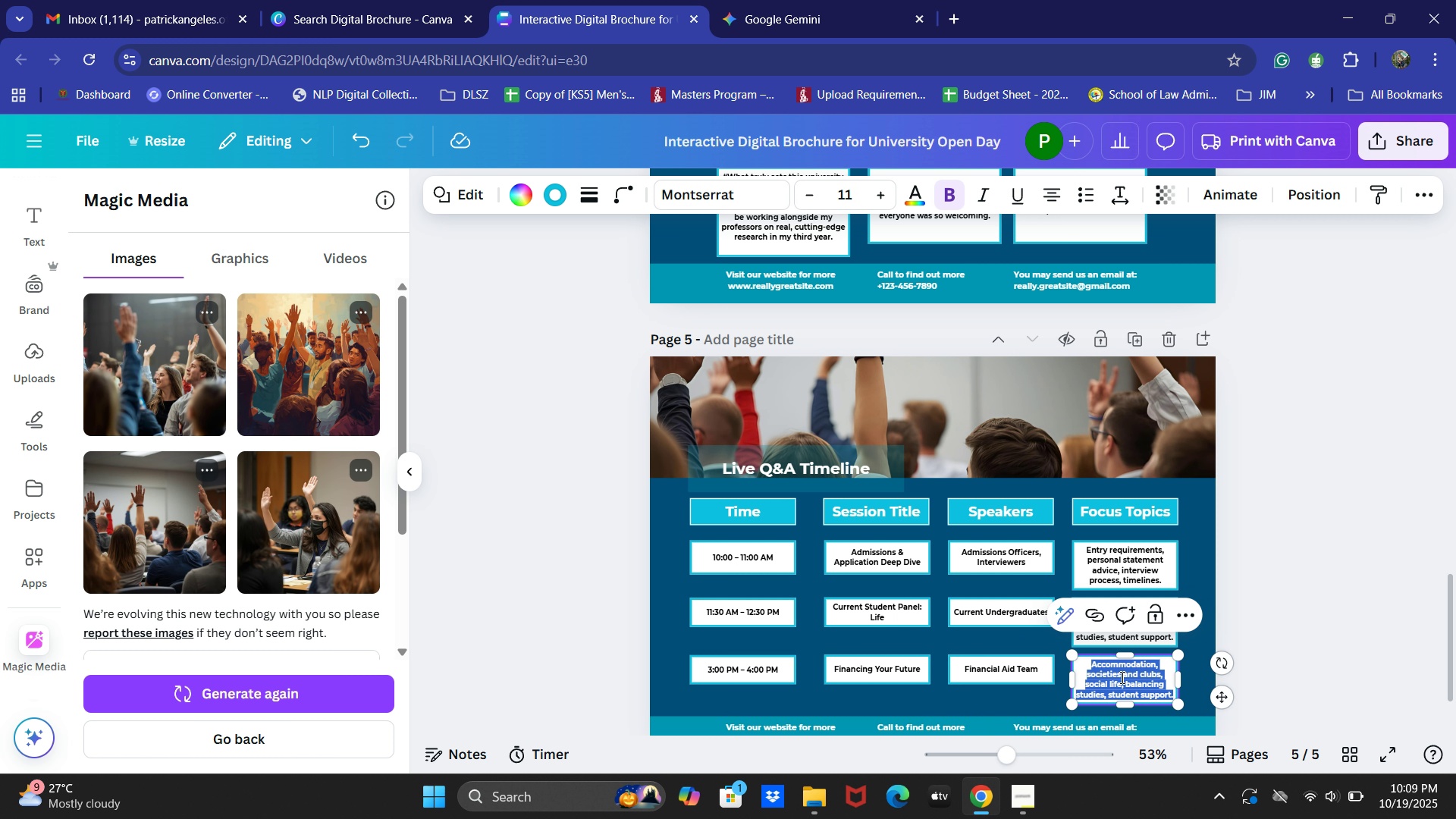 
key(Control+V)
 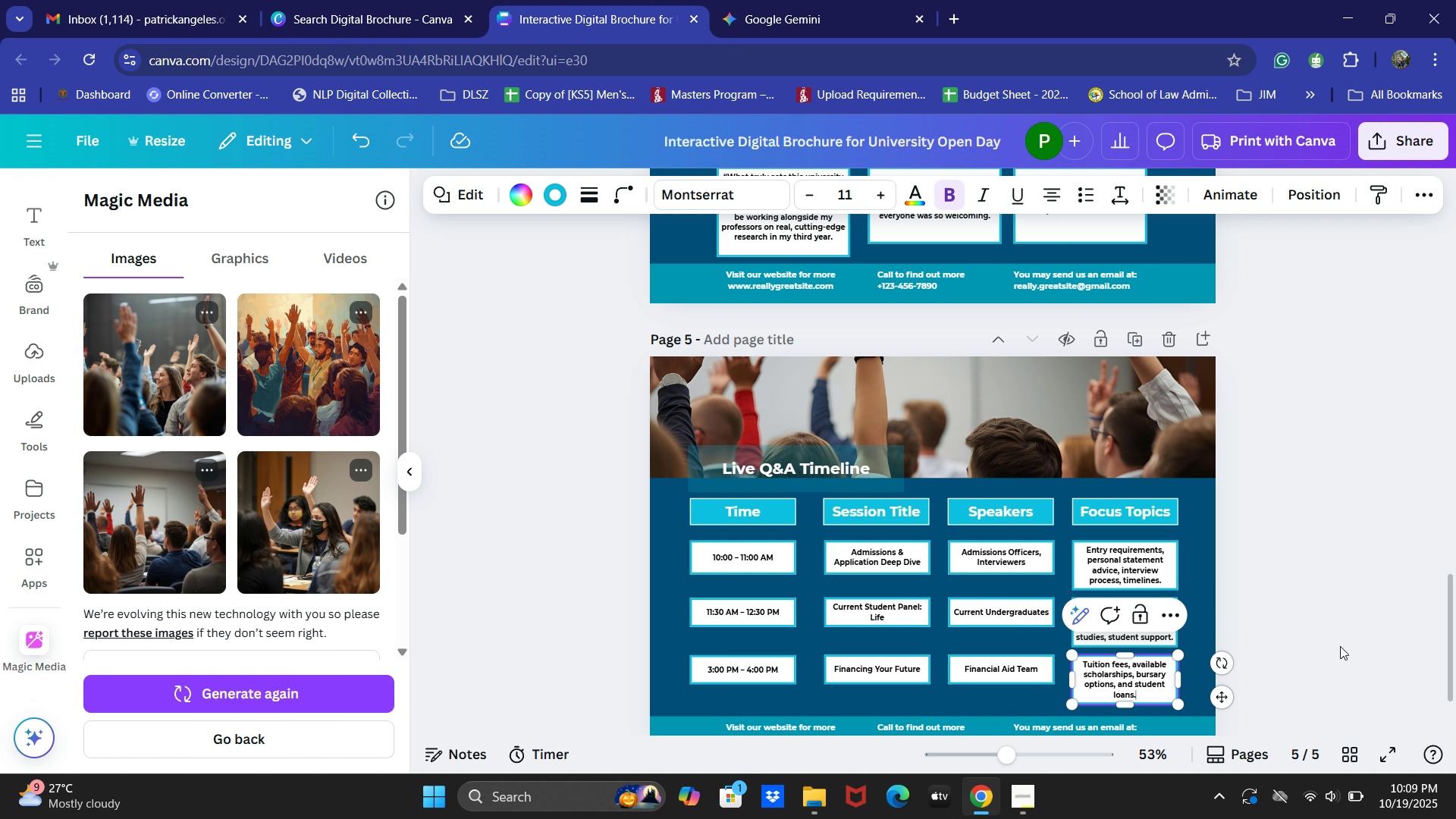 
key(Backspace)
 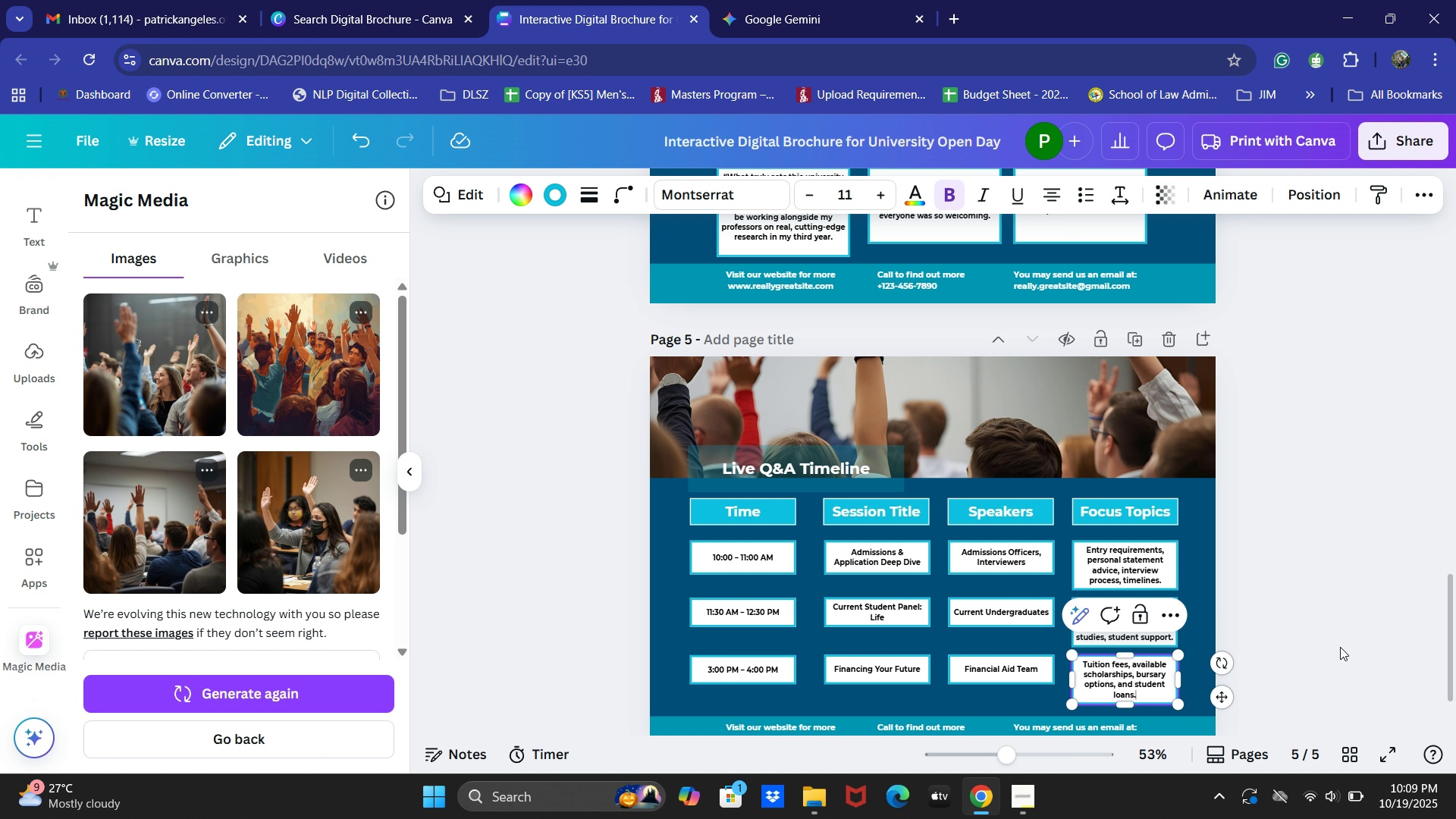 
left_click([1340, 646])
 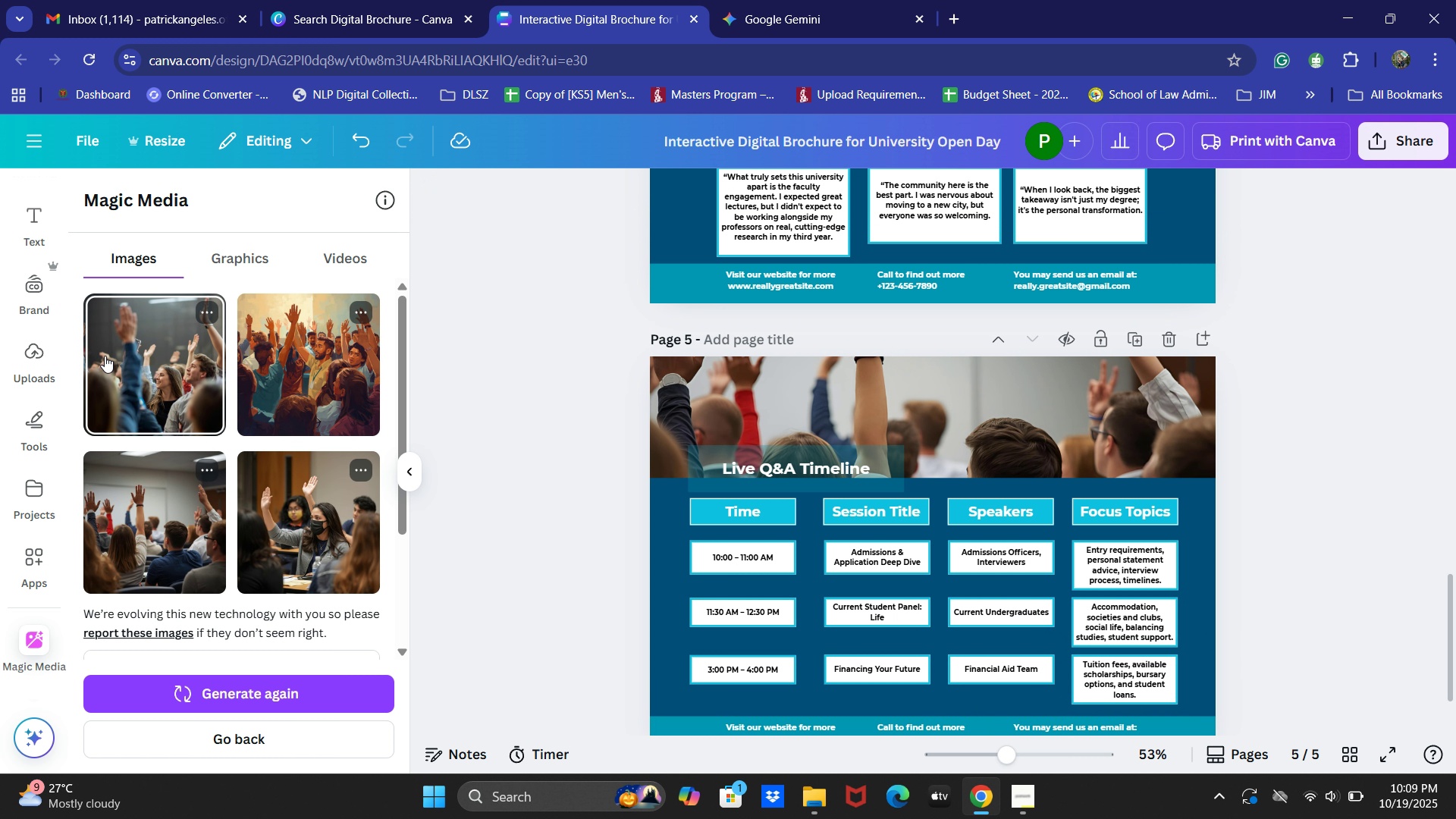 
left_click([31, 281])
 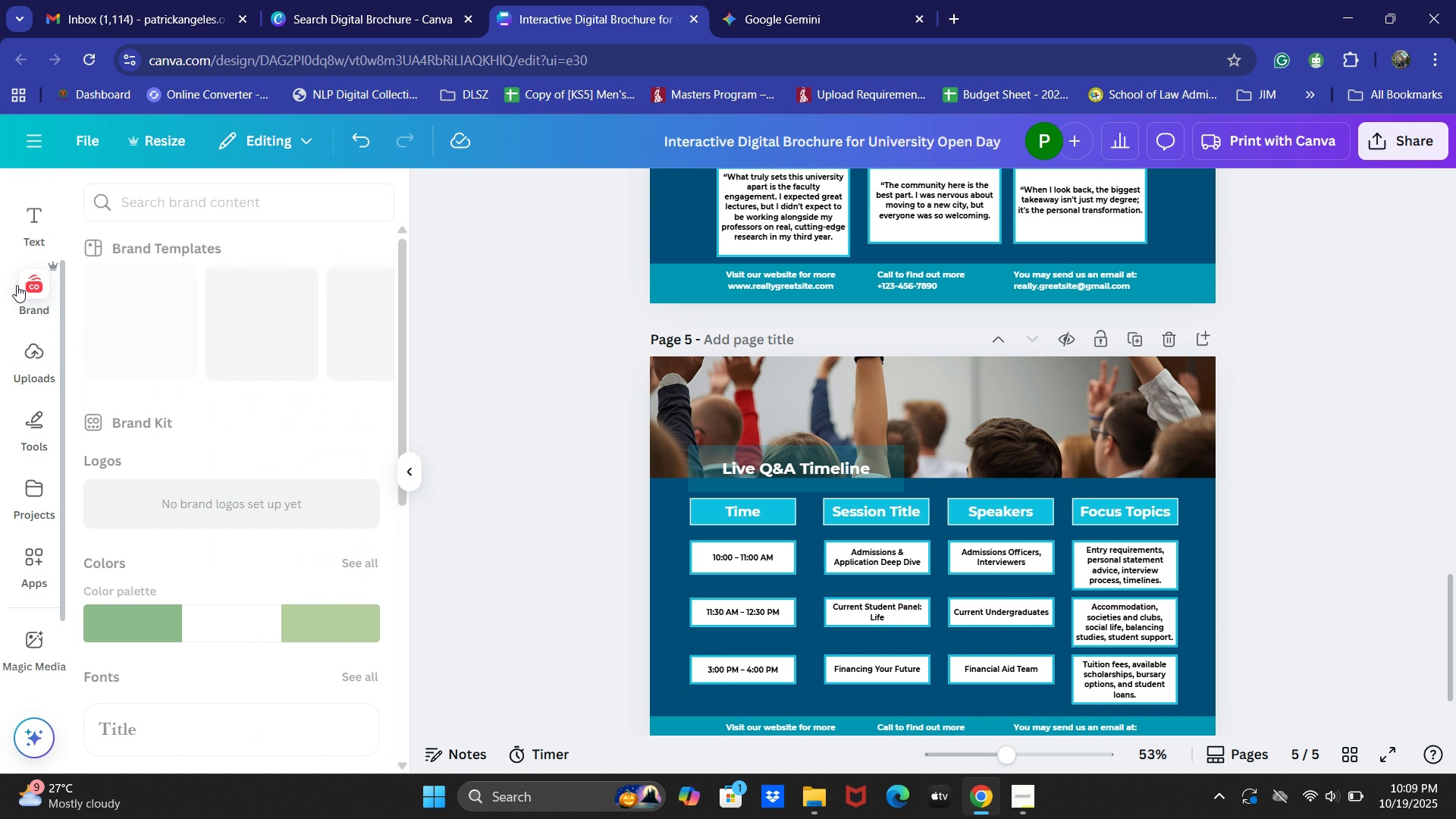 
scroll: coordinate [17, 286], scroll_direction: up, amount: 3.0
 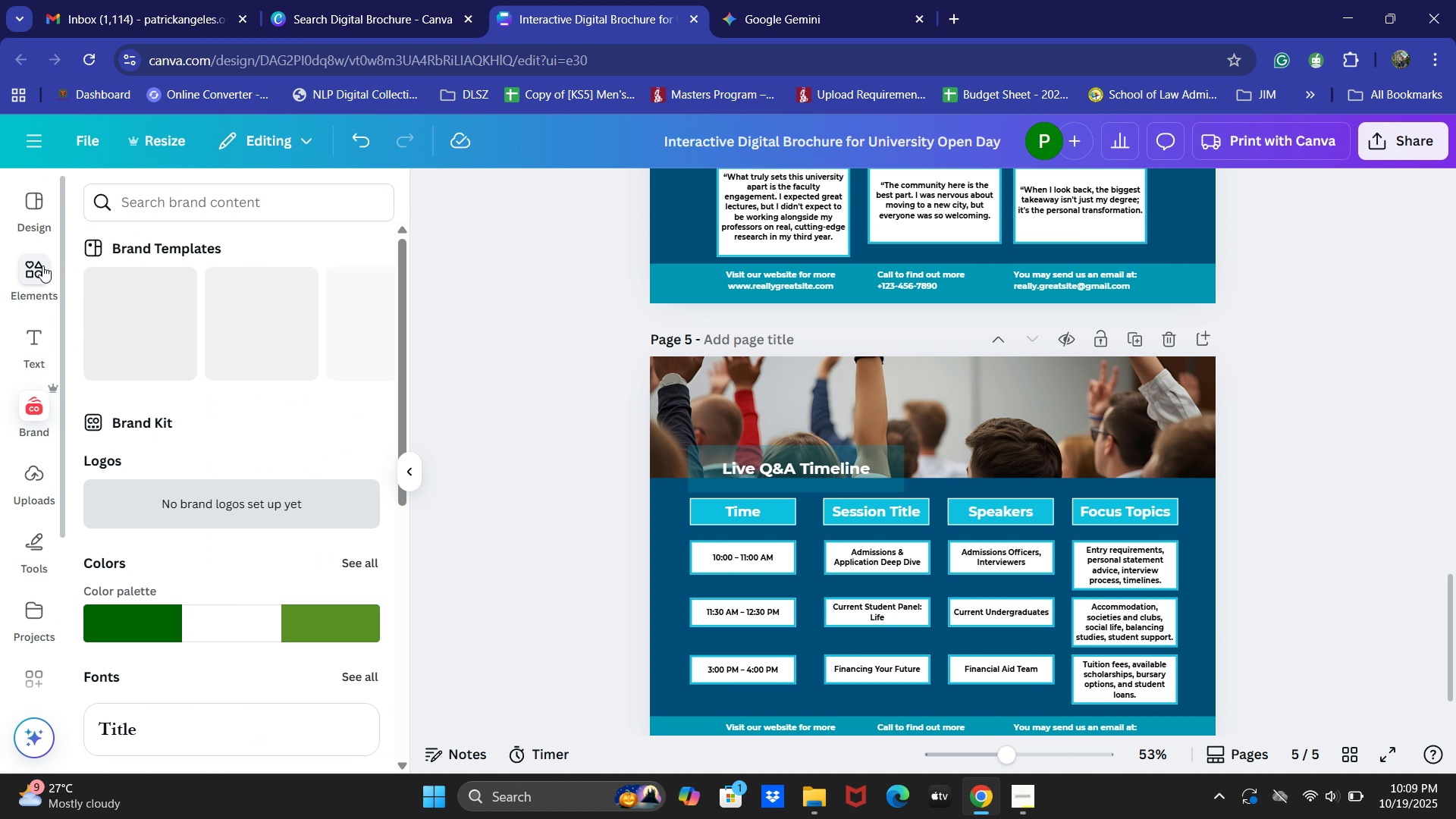 
left_click([42, 265])
 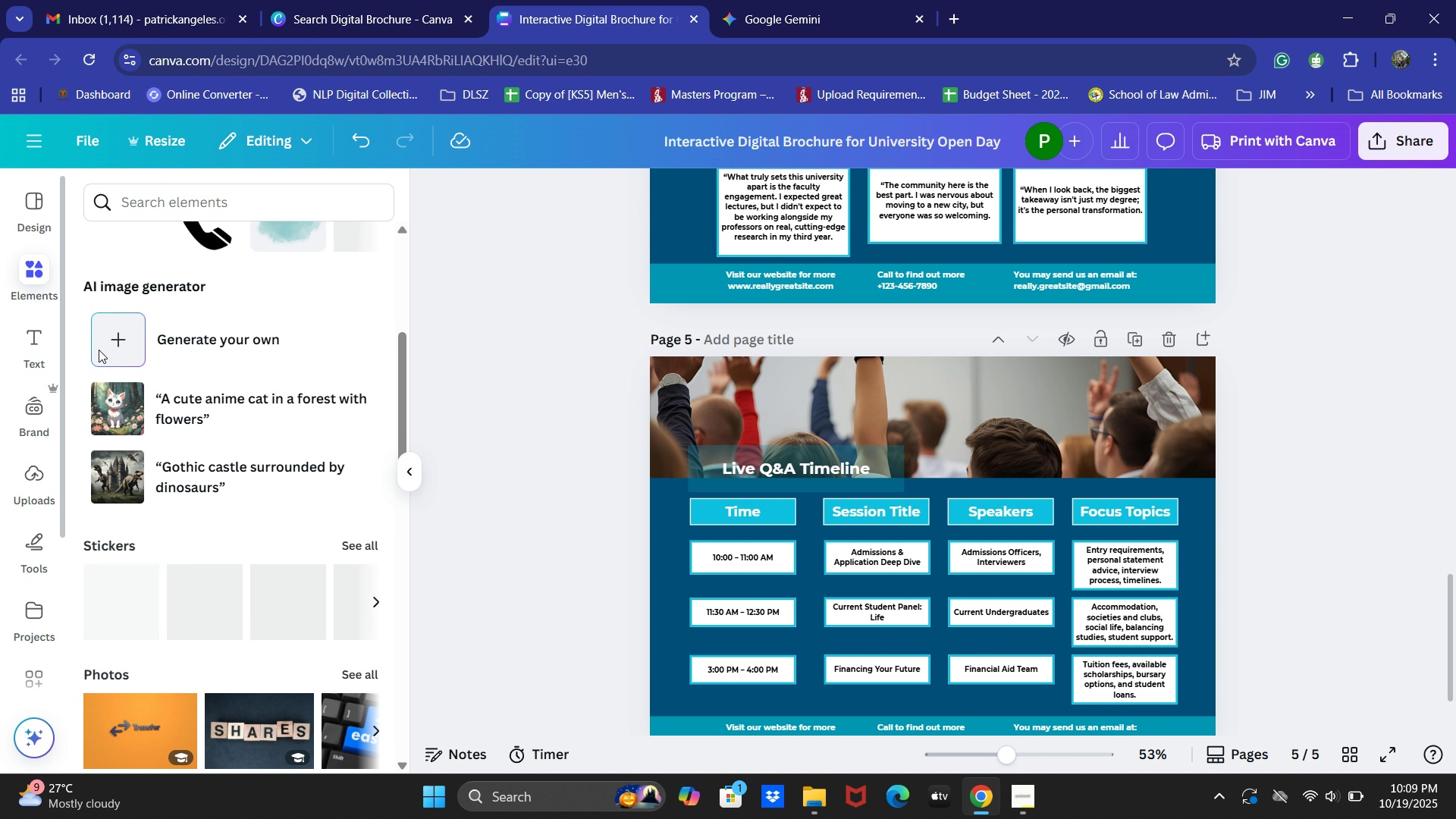 
scroll: coordinate [236, 409], scroll_direction: up, amount: 5.0
 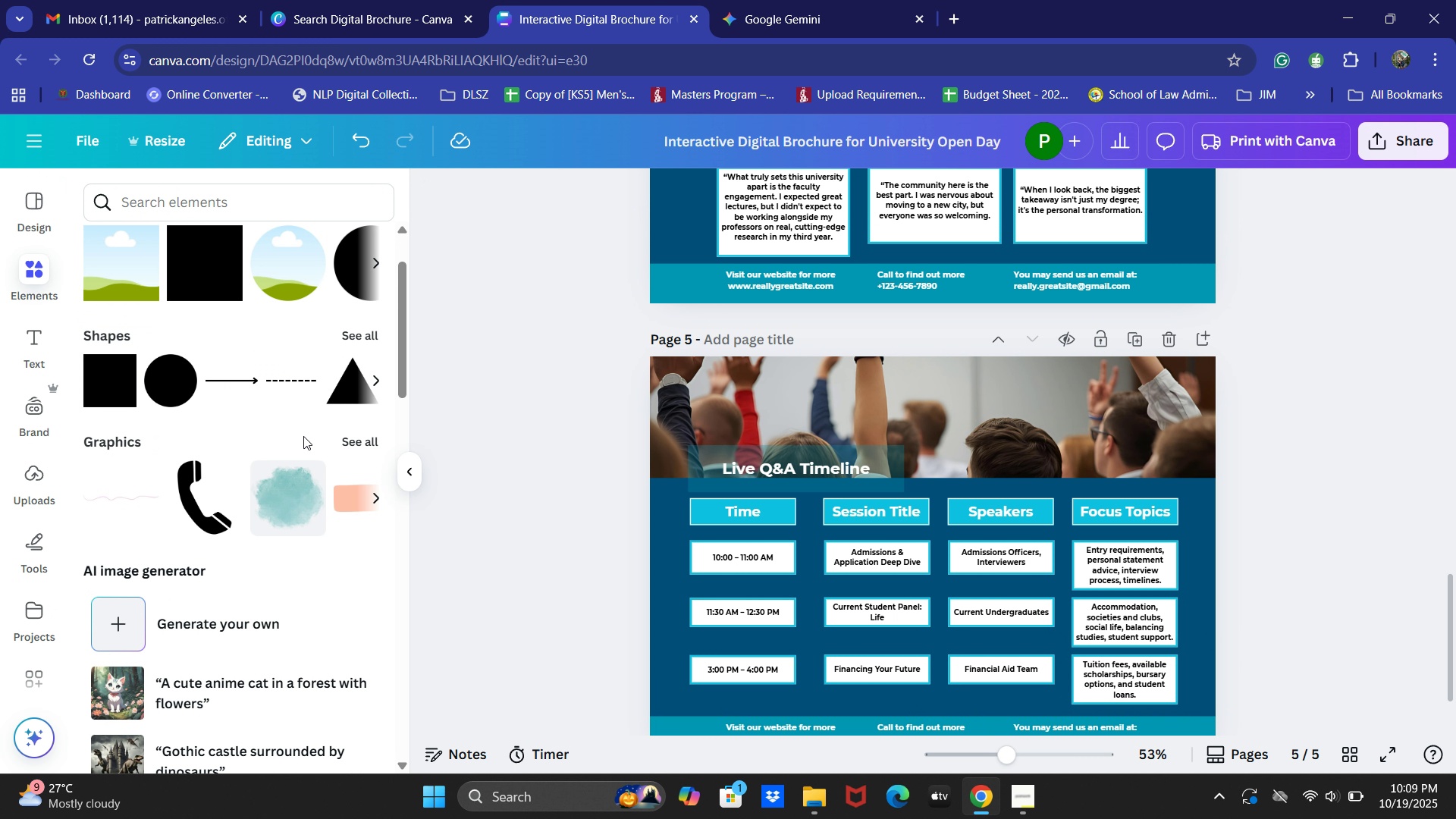 
scroll: coordinate [303, 435], scroll_direction: none, amount: 0.0
 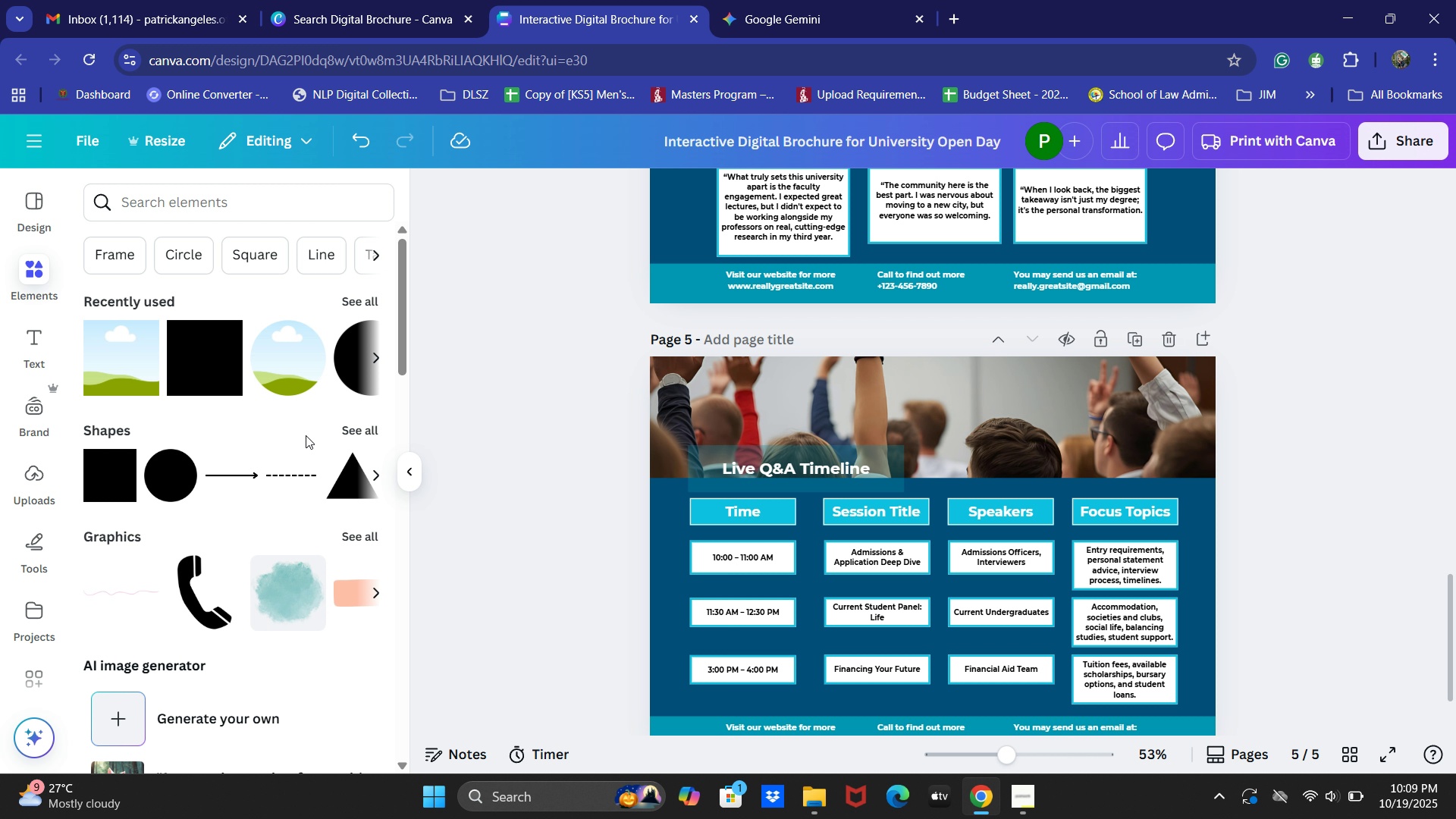 
left_click([340, 432])
 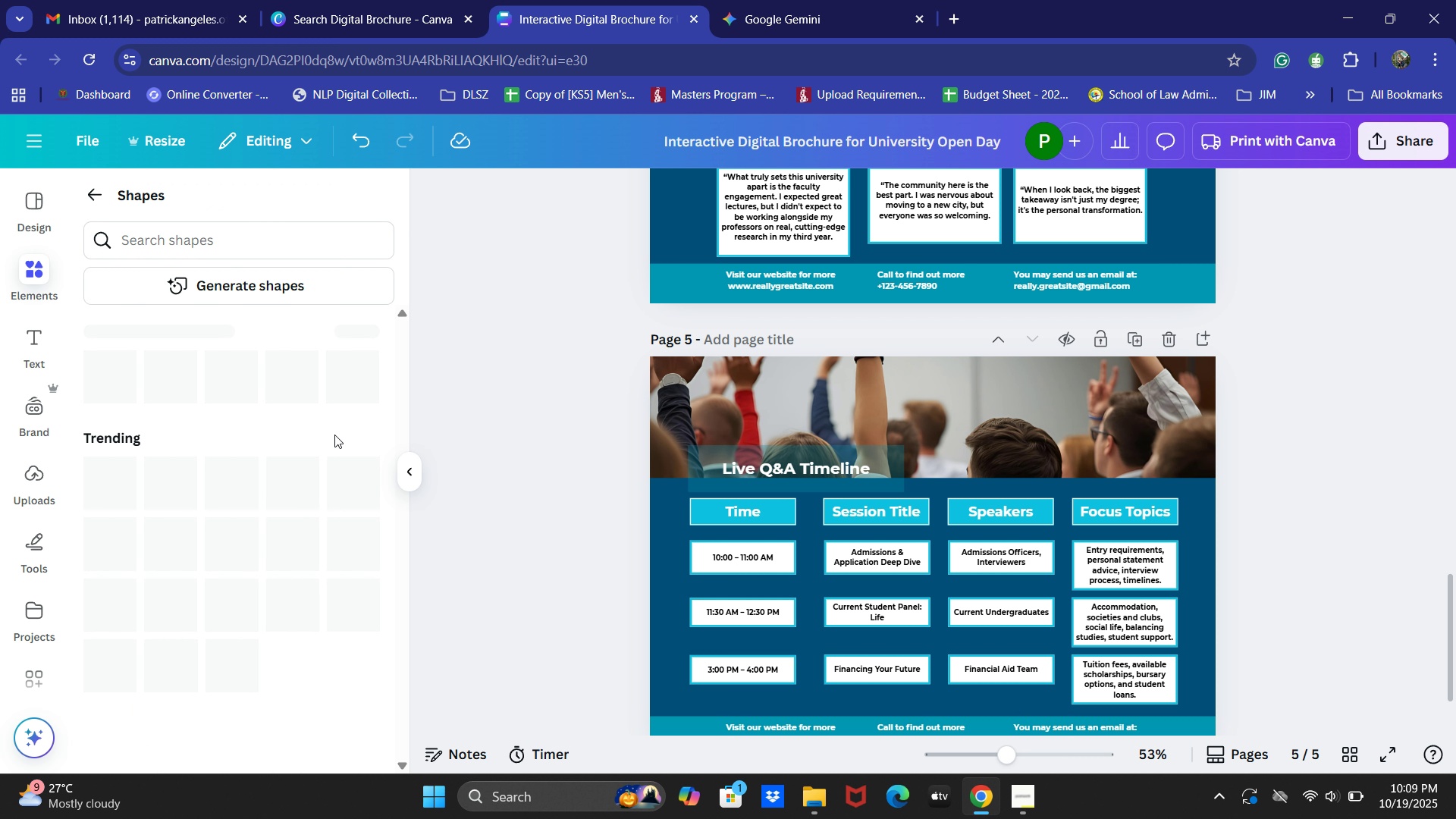 
mouse_move([308, 455])
 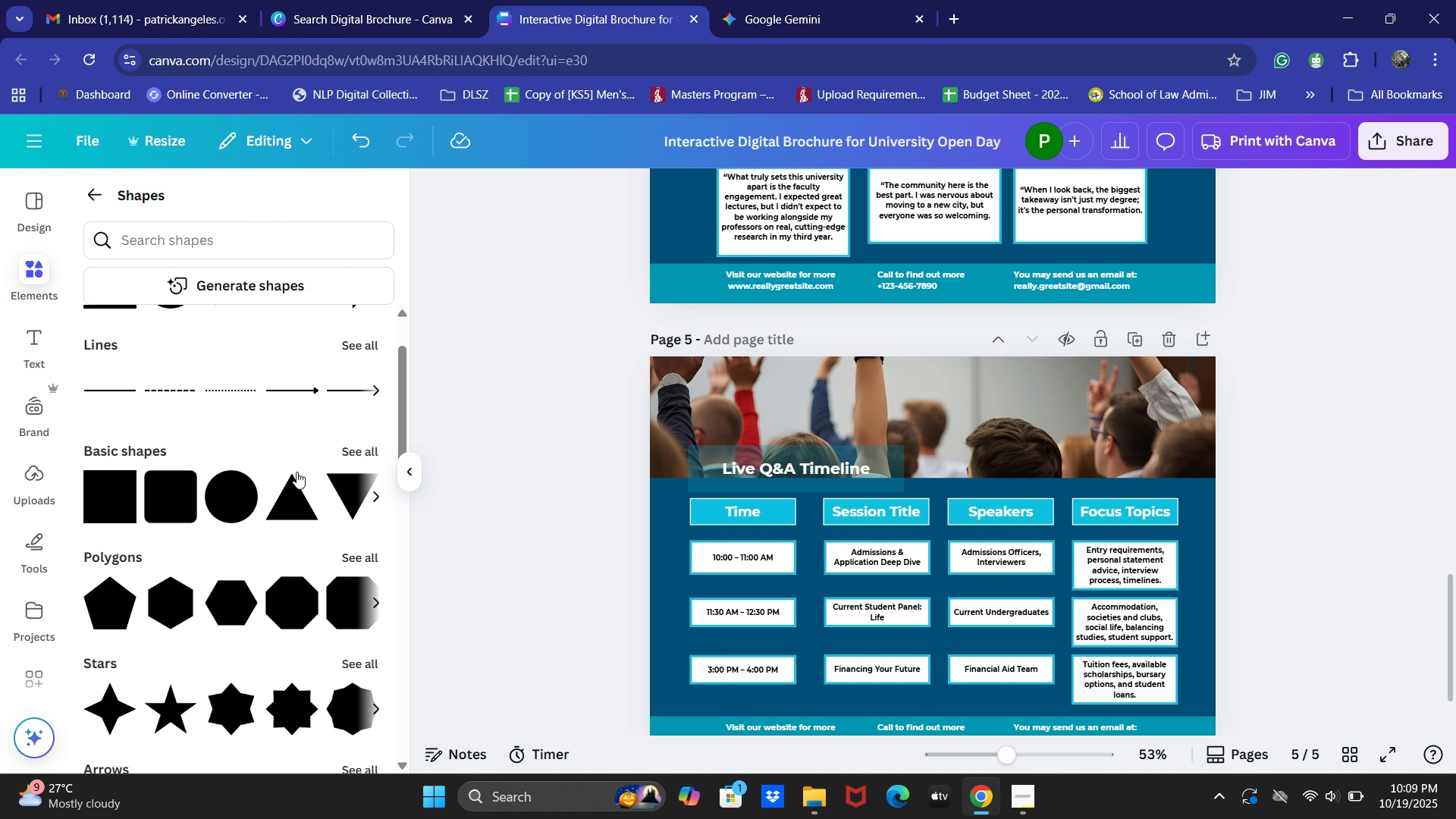 
scroll: coordinate [284, 435], scroll_direction: down, amount: 5.0
 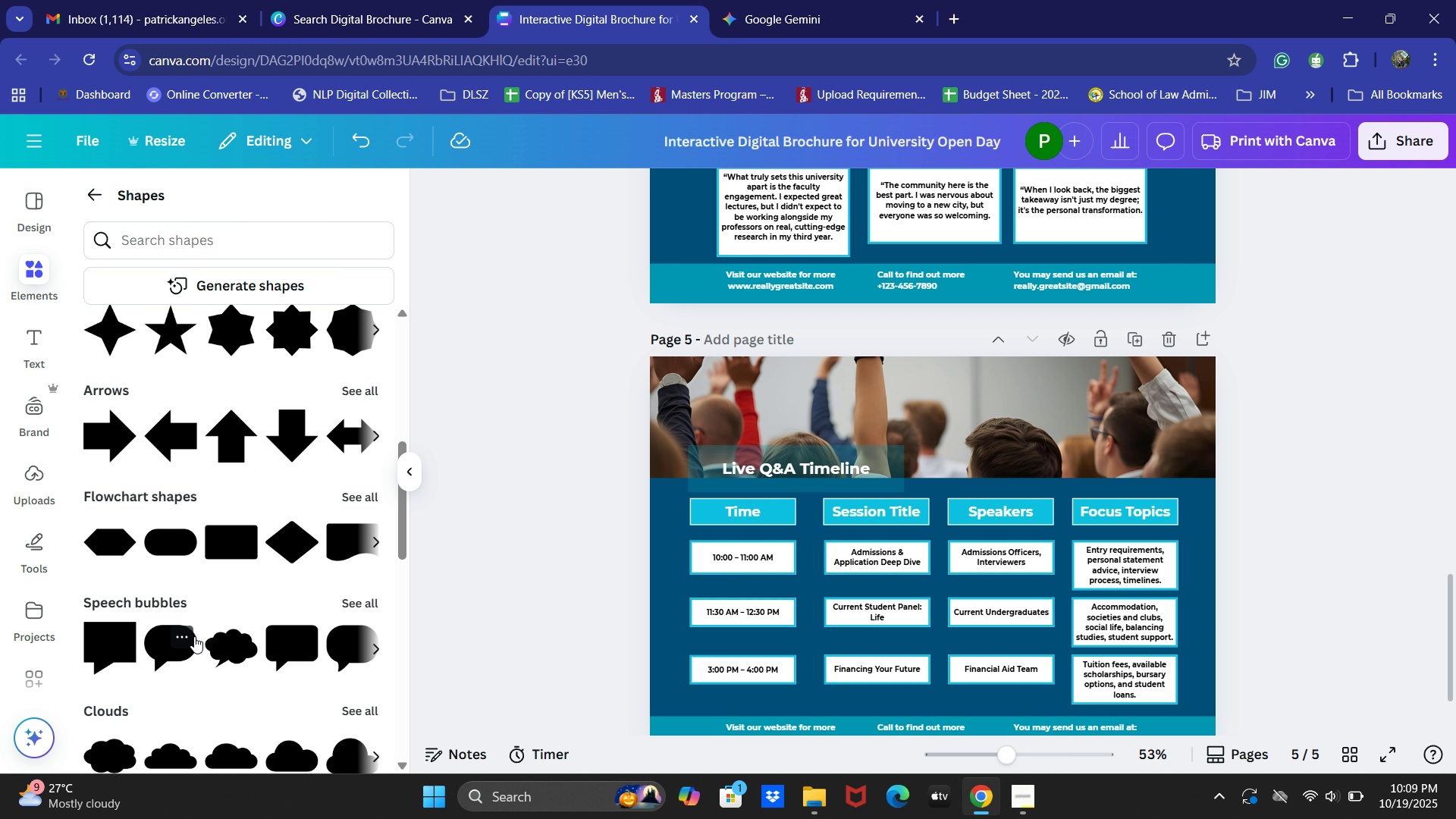 
wait(7.18)
 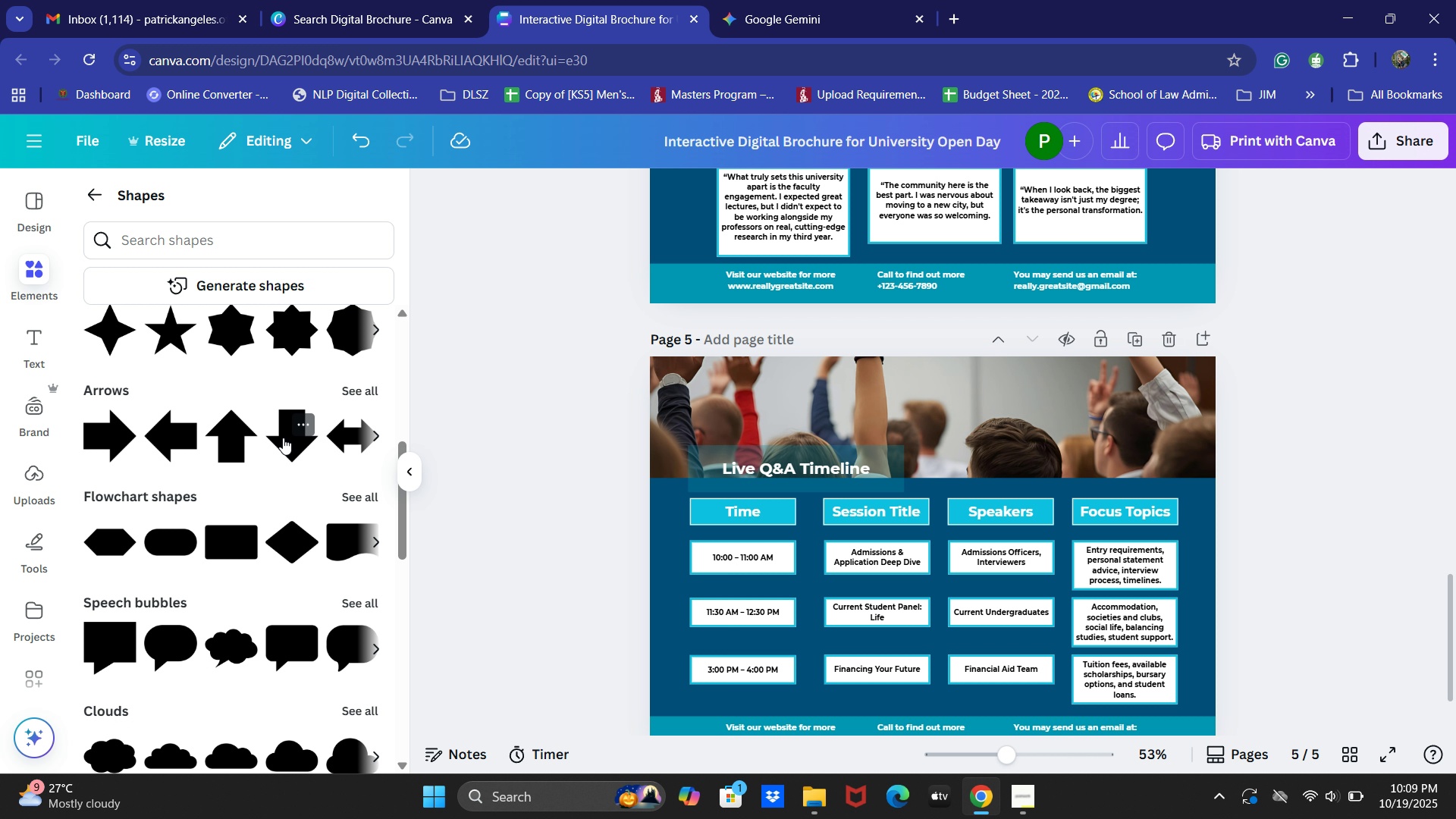 
left_click([221, 638])
 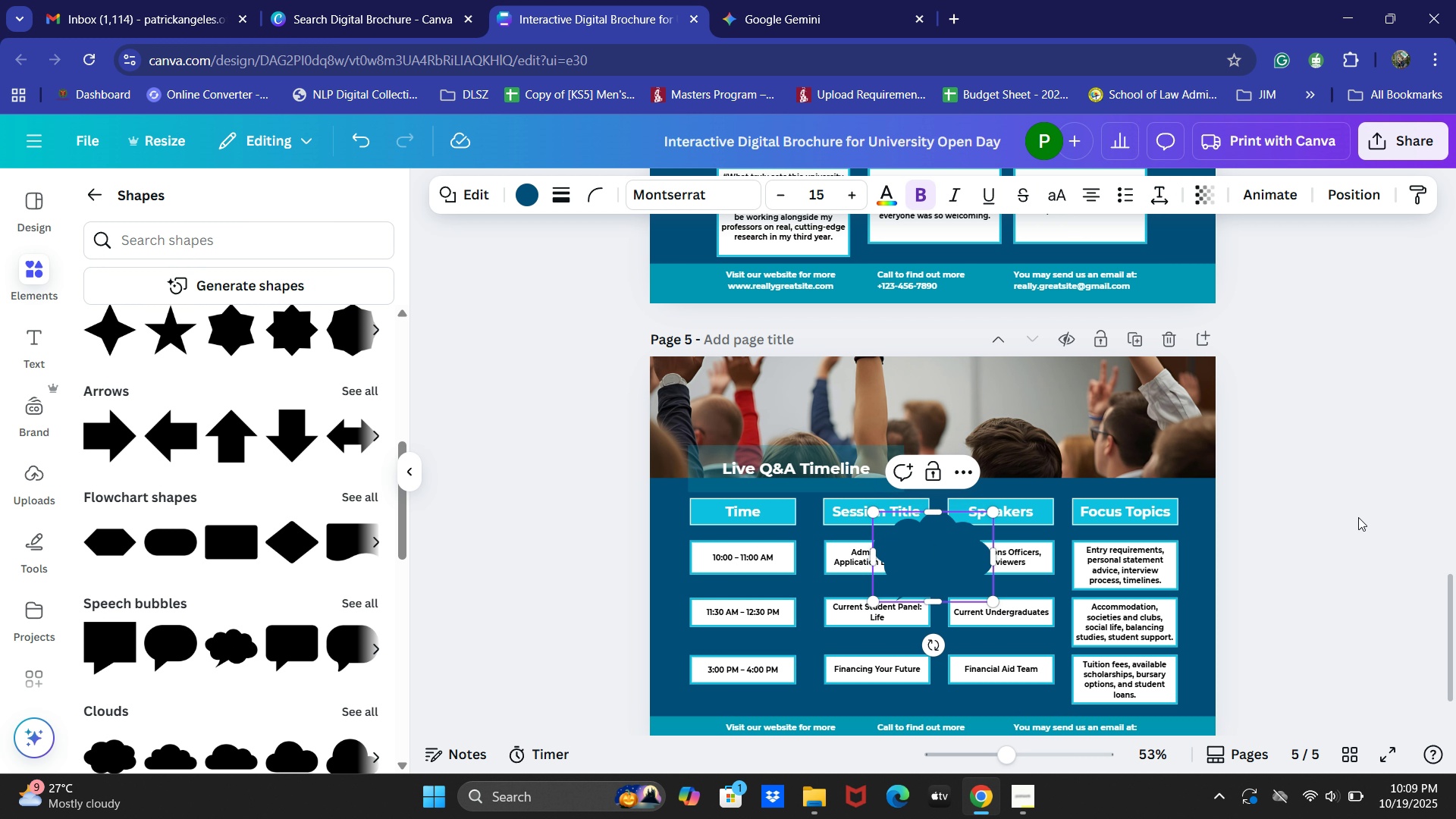 
left_click_drag(start_coordinate=[933, 554], to_coordinate=[1156, 444])
 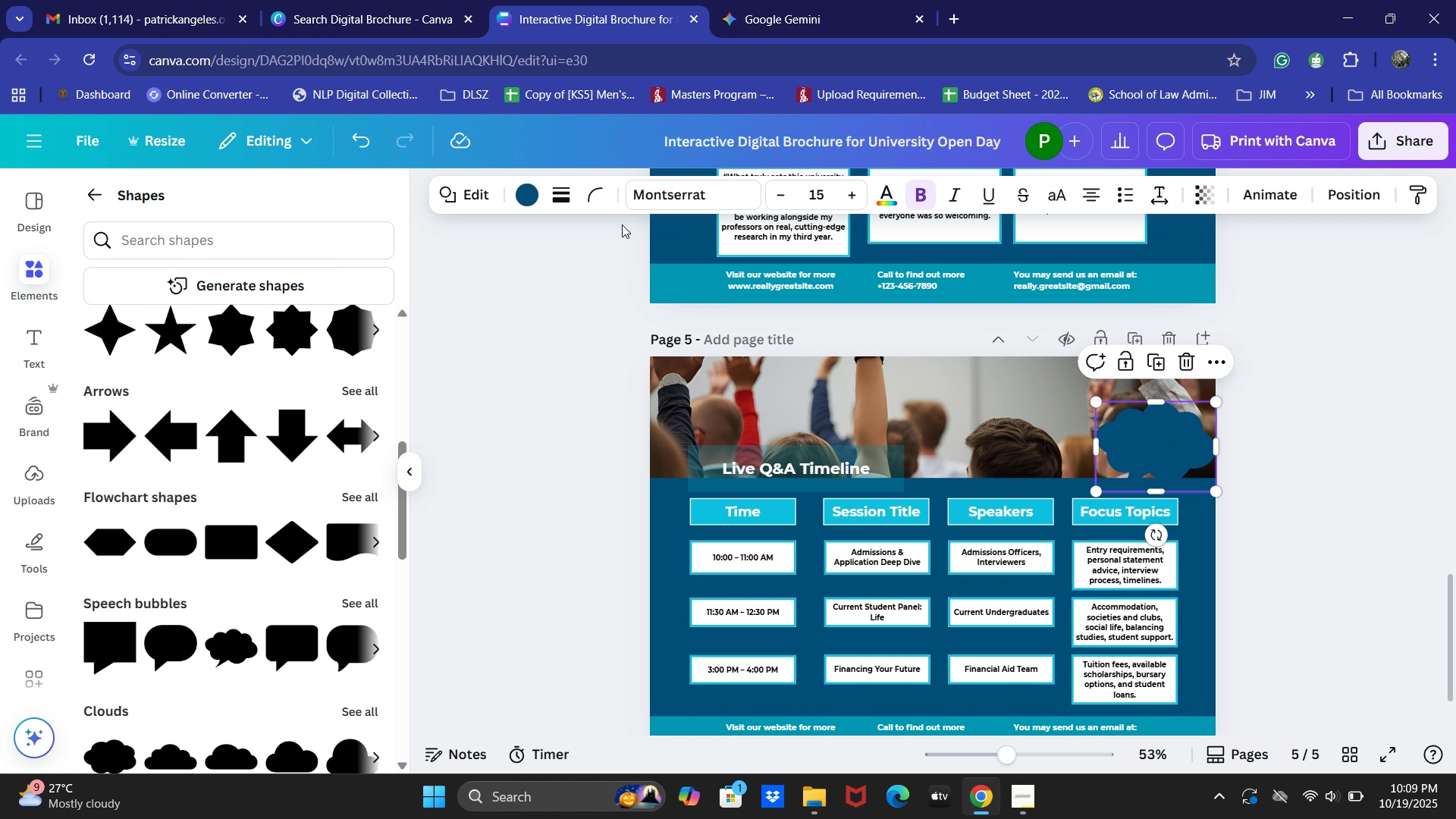 
mouse_move([514, 205])
 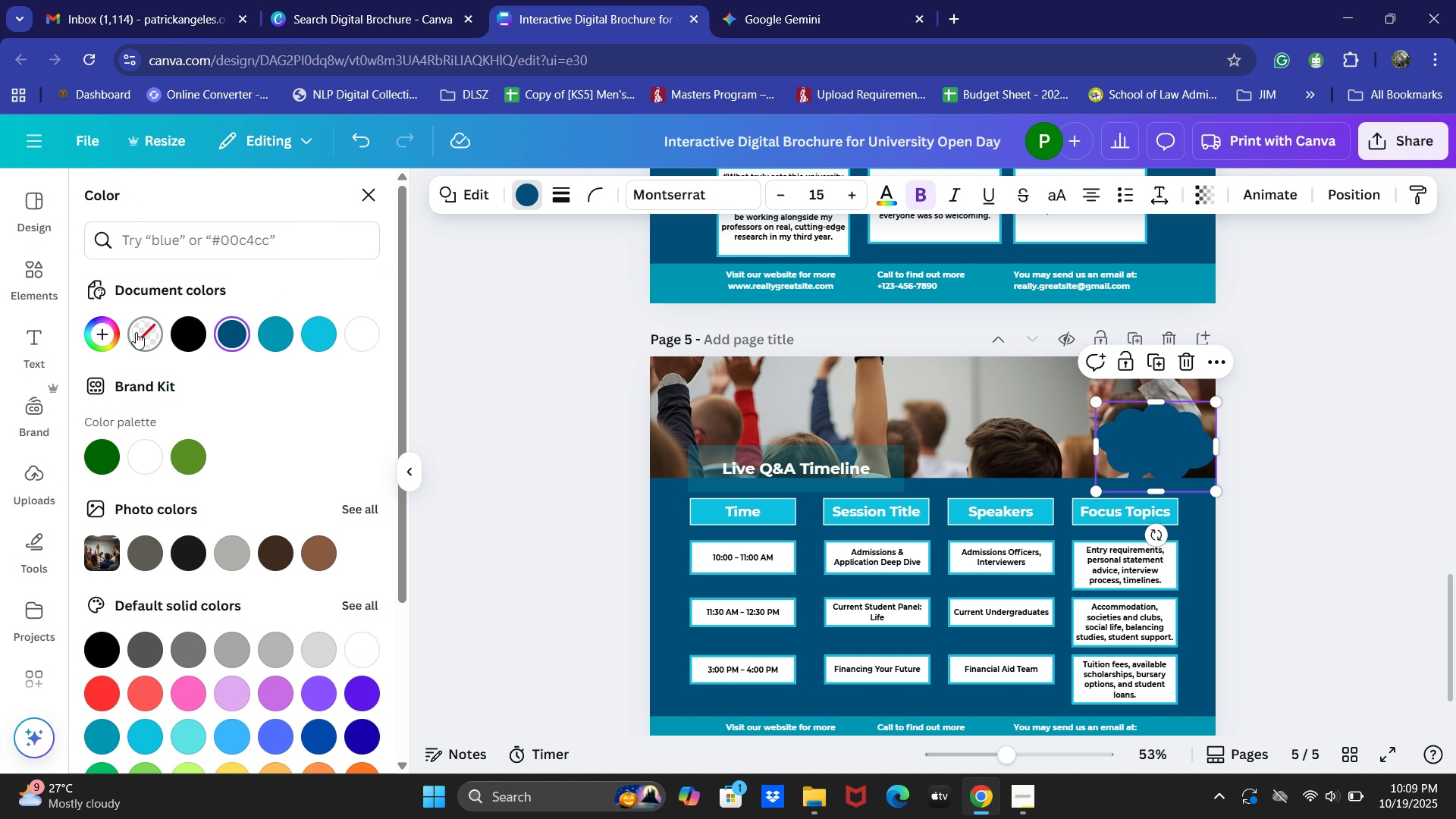 
left_click([136, 332])
 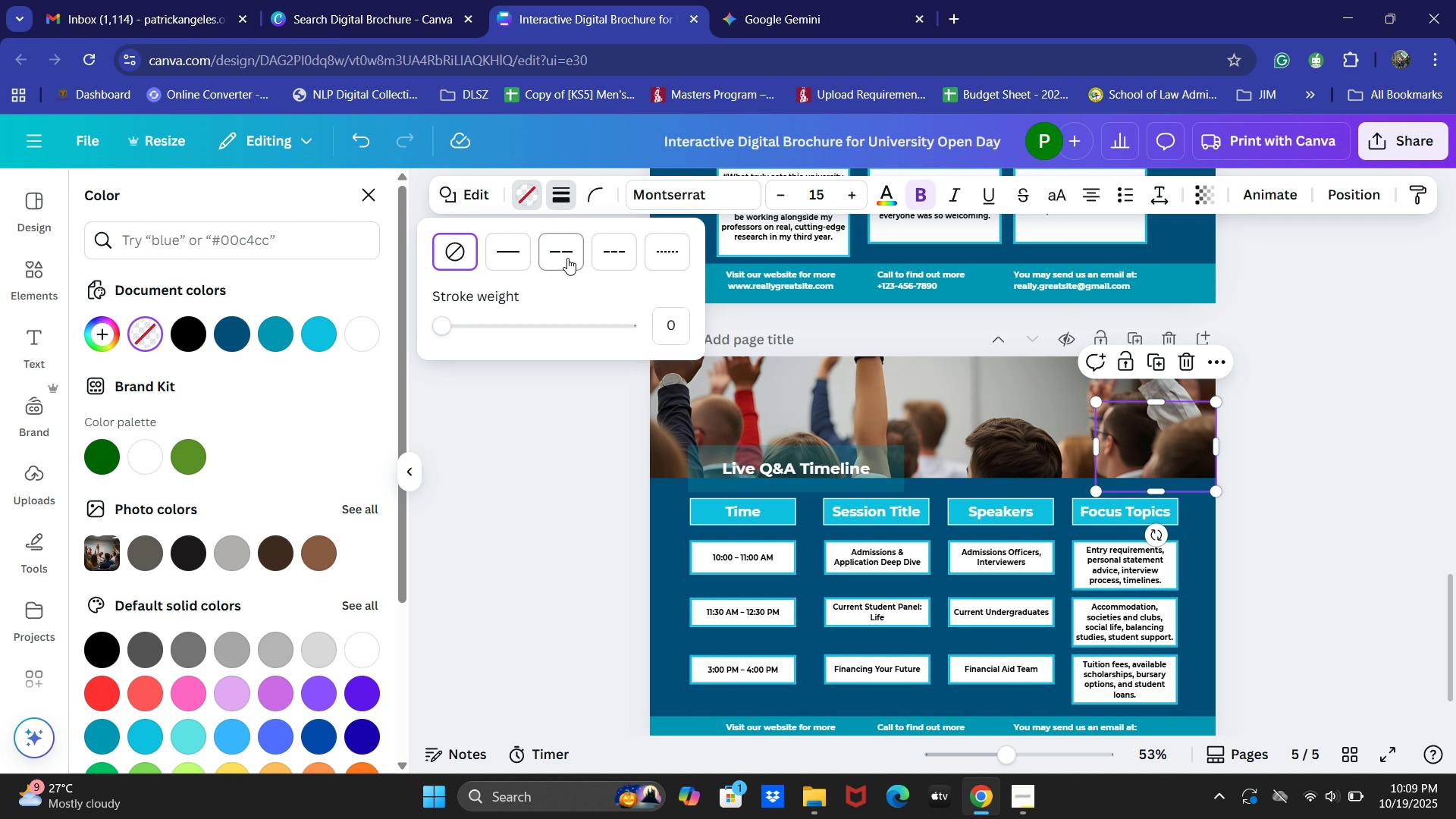 
left_click([524, 255])
 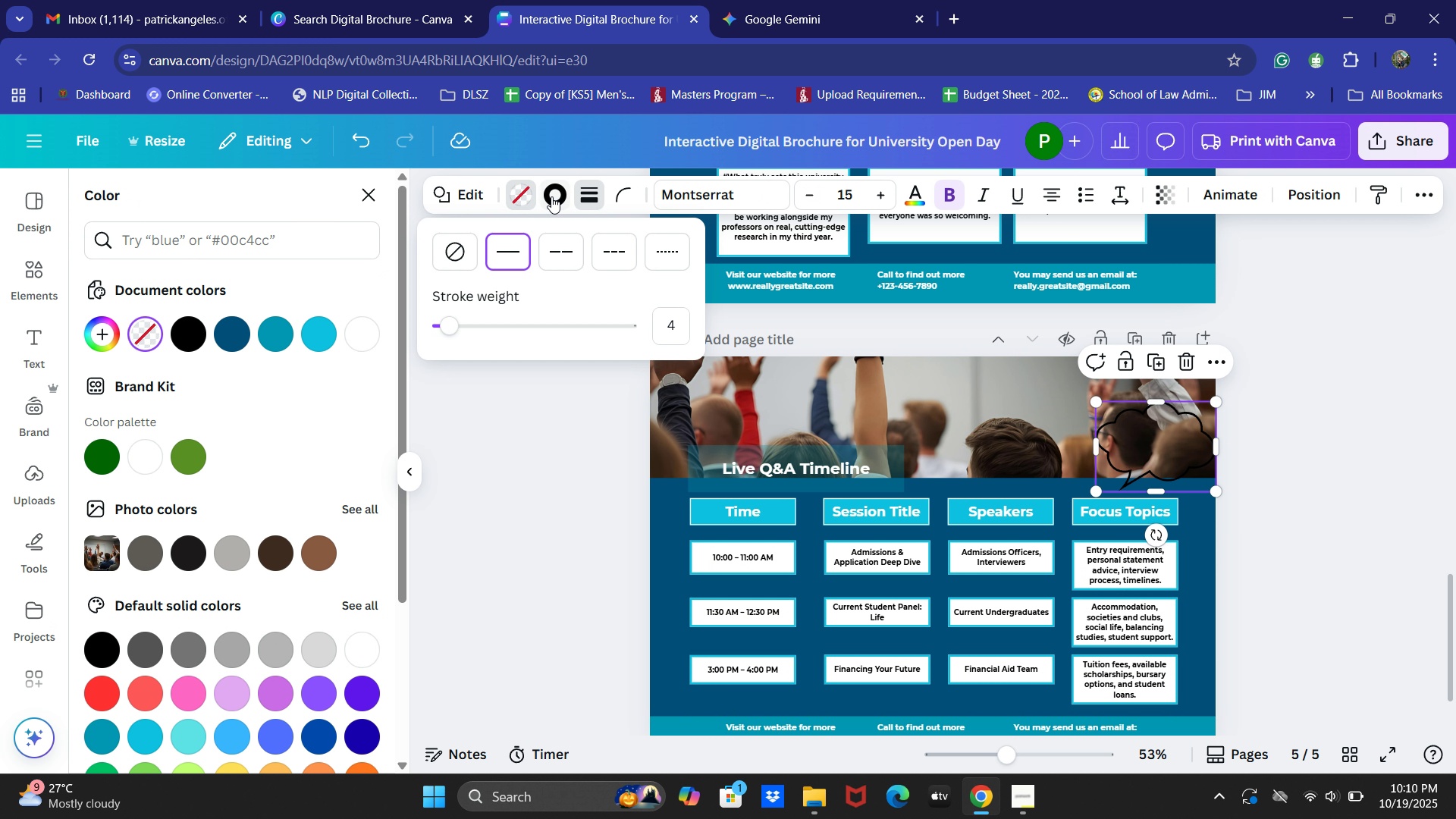 
left_click([551, 196])
 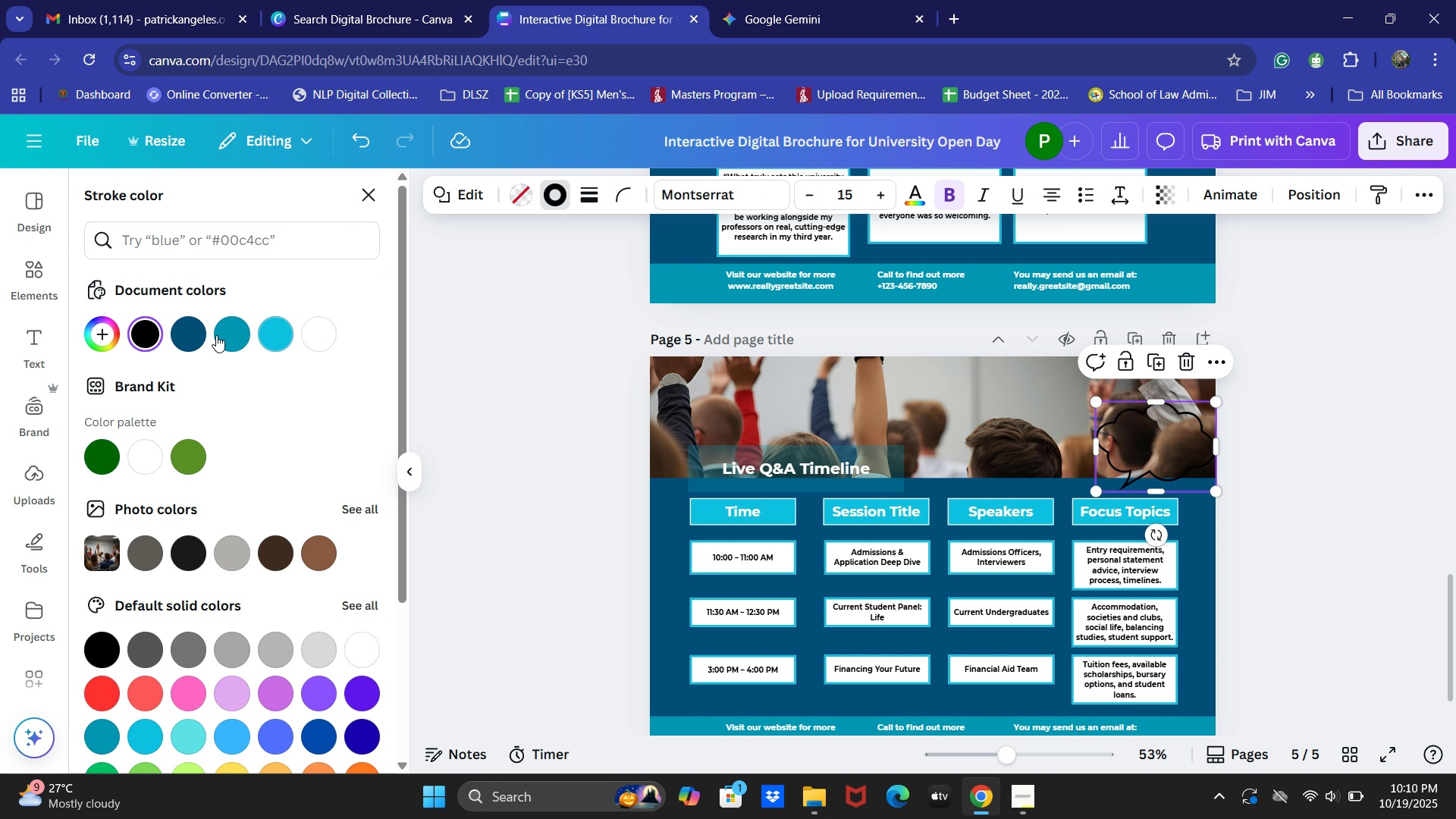 
left_click([184, 337])
 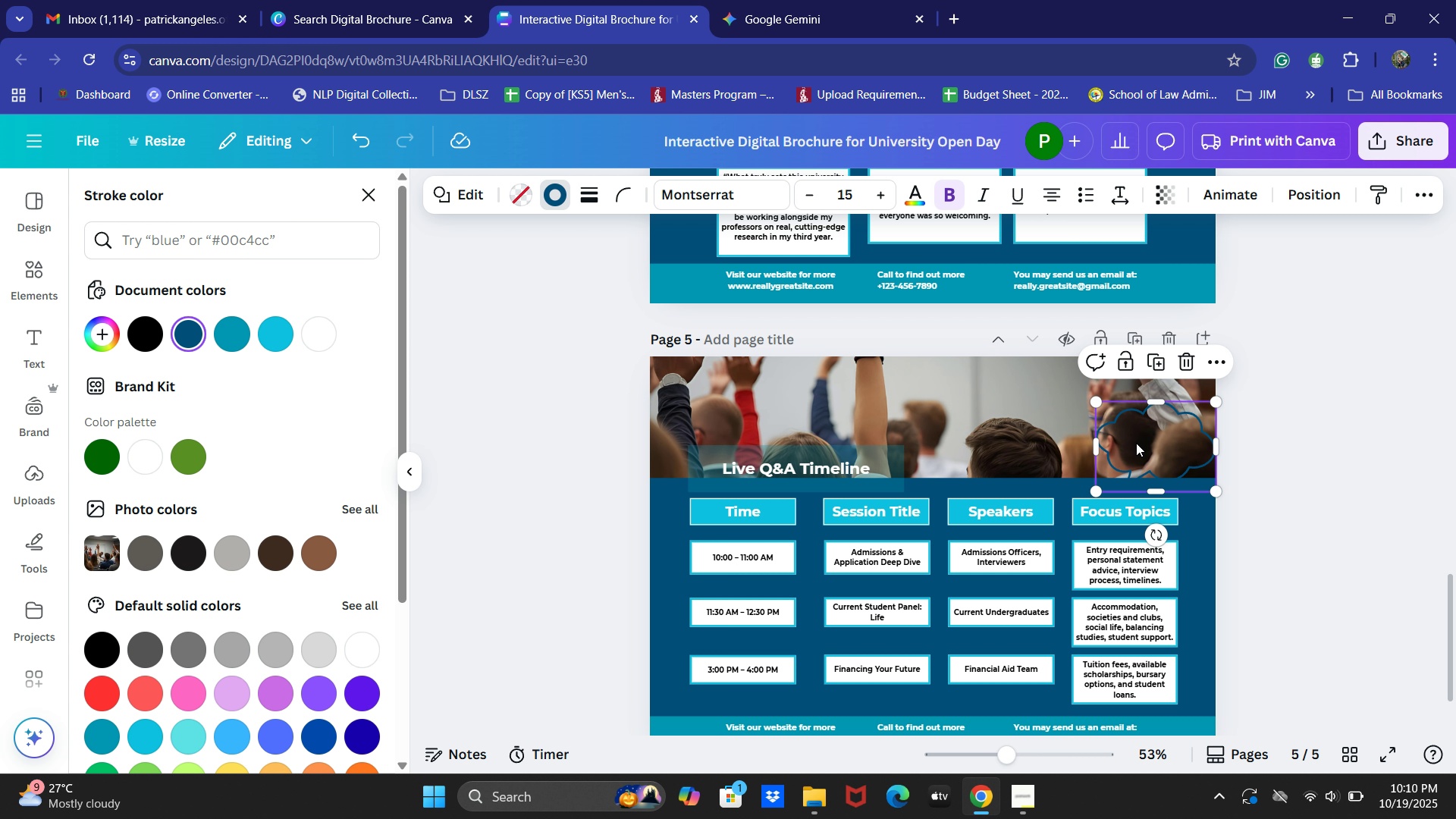 
wait(5.32)
 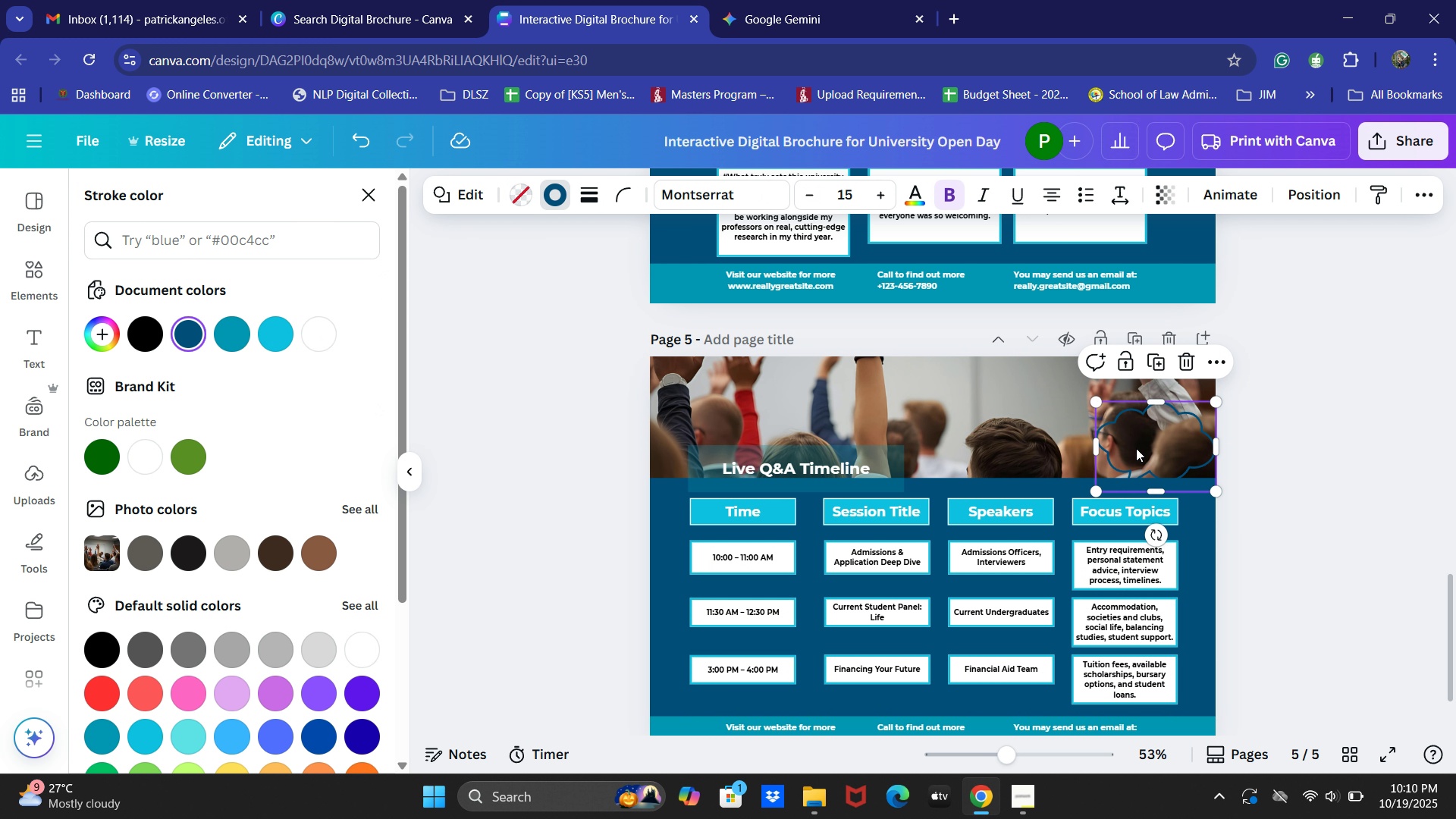 
key(Control+Z)
 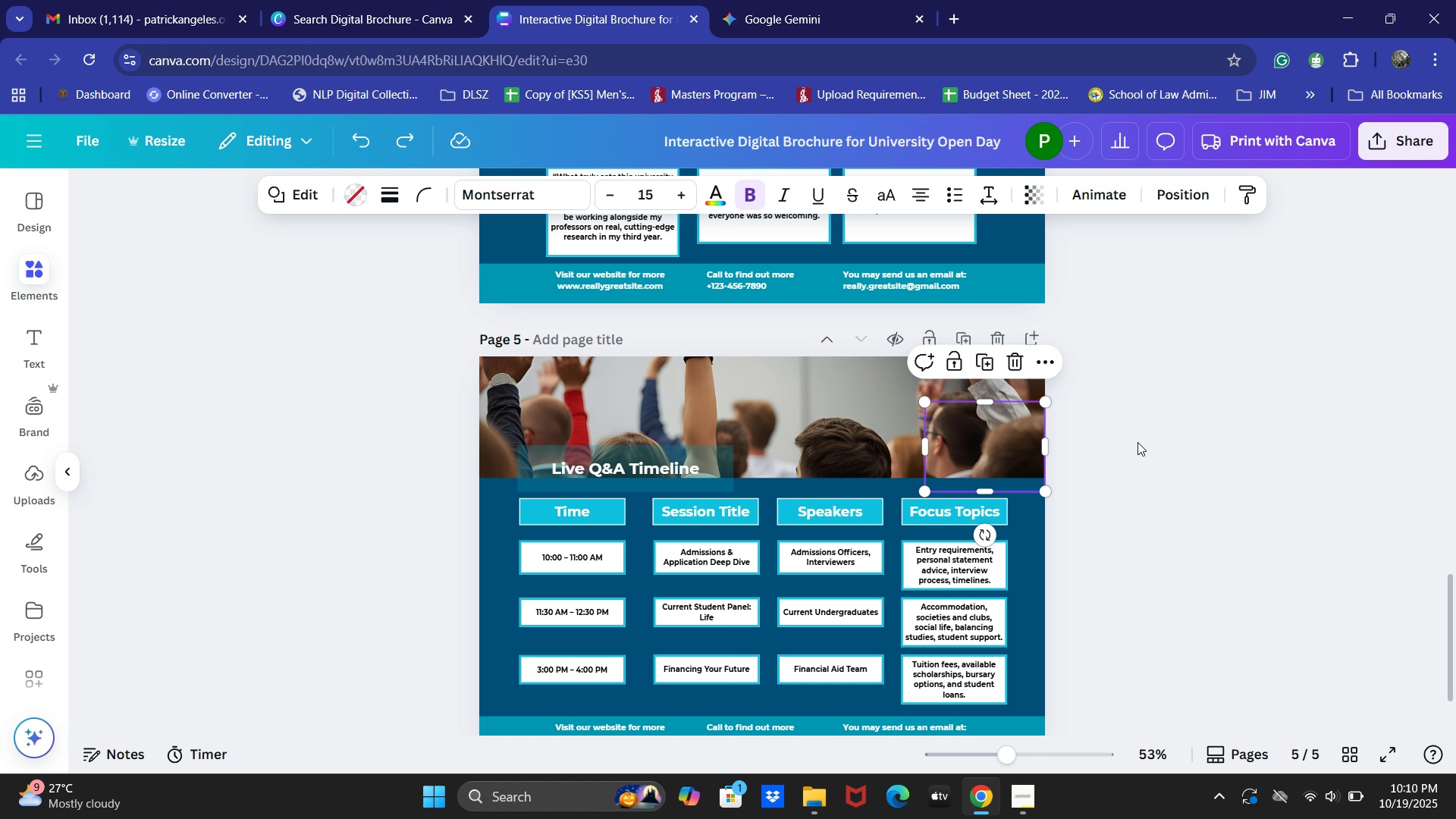 
key(Control+Z)
 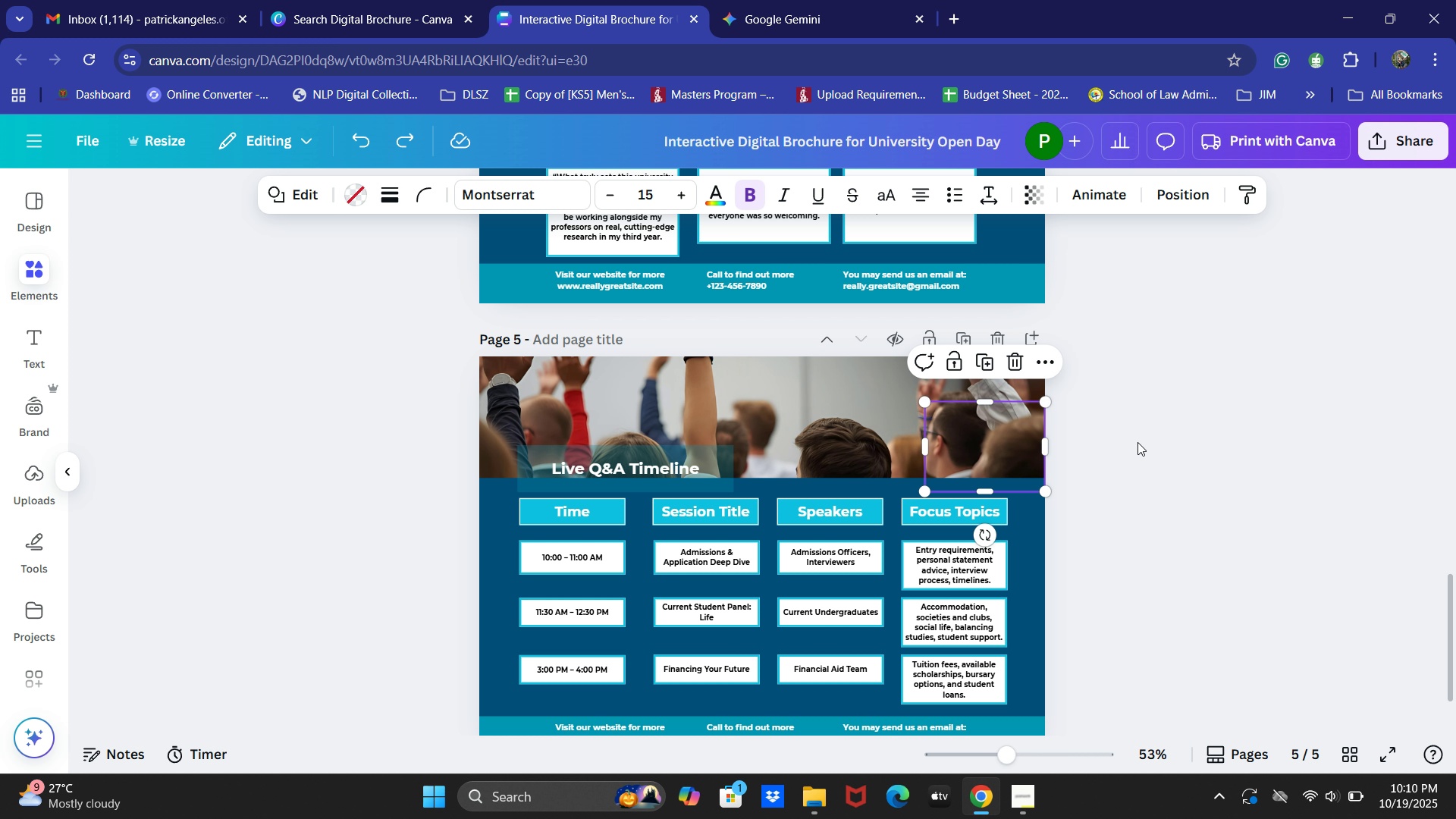 
key(Control+ControlLeft)
 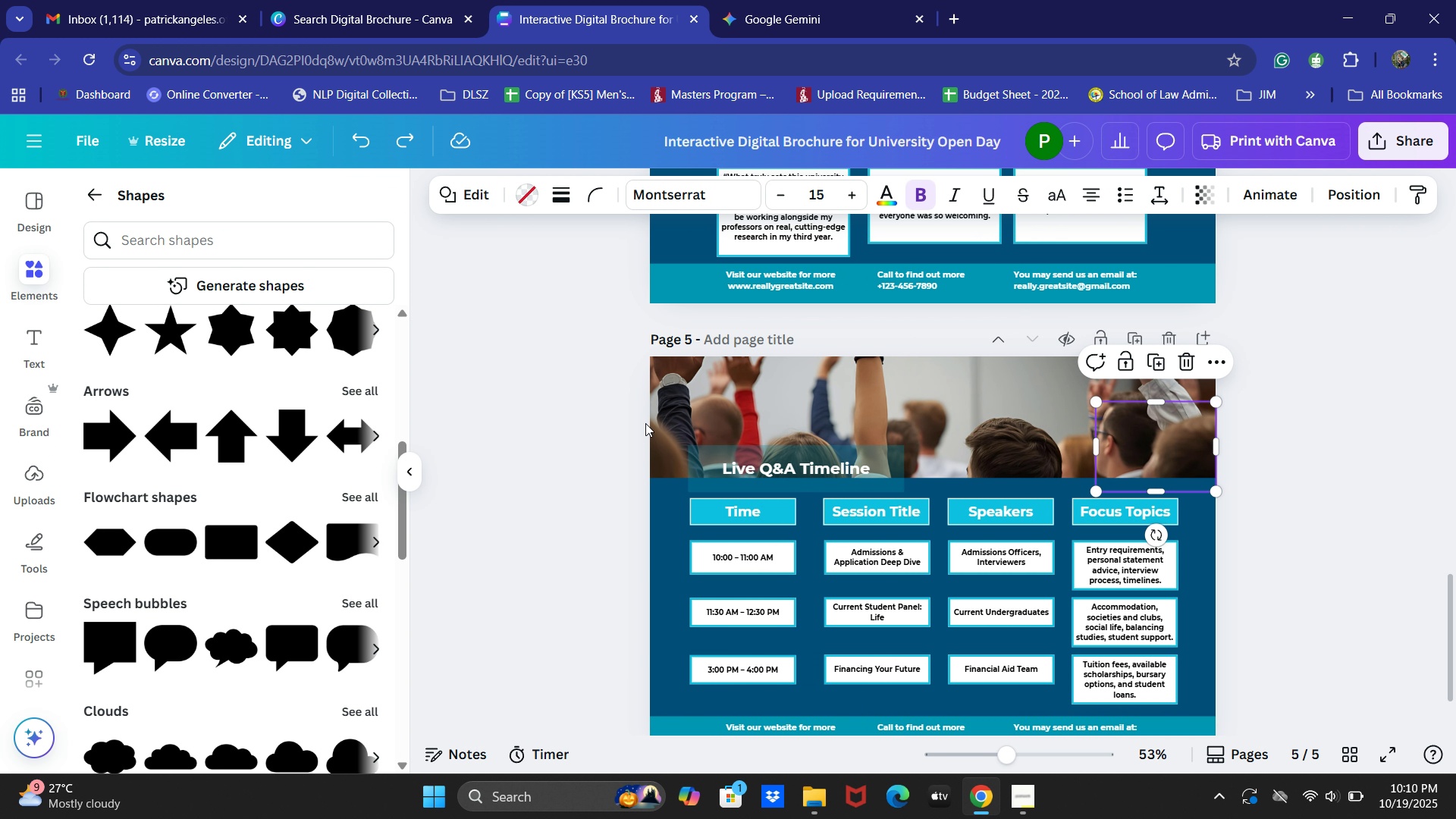 
key(Control+Y)
 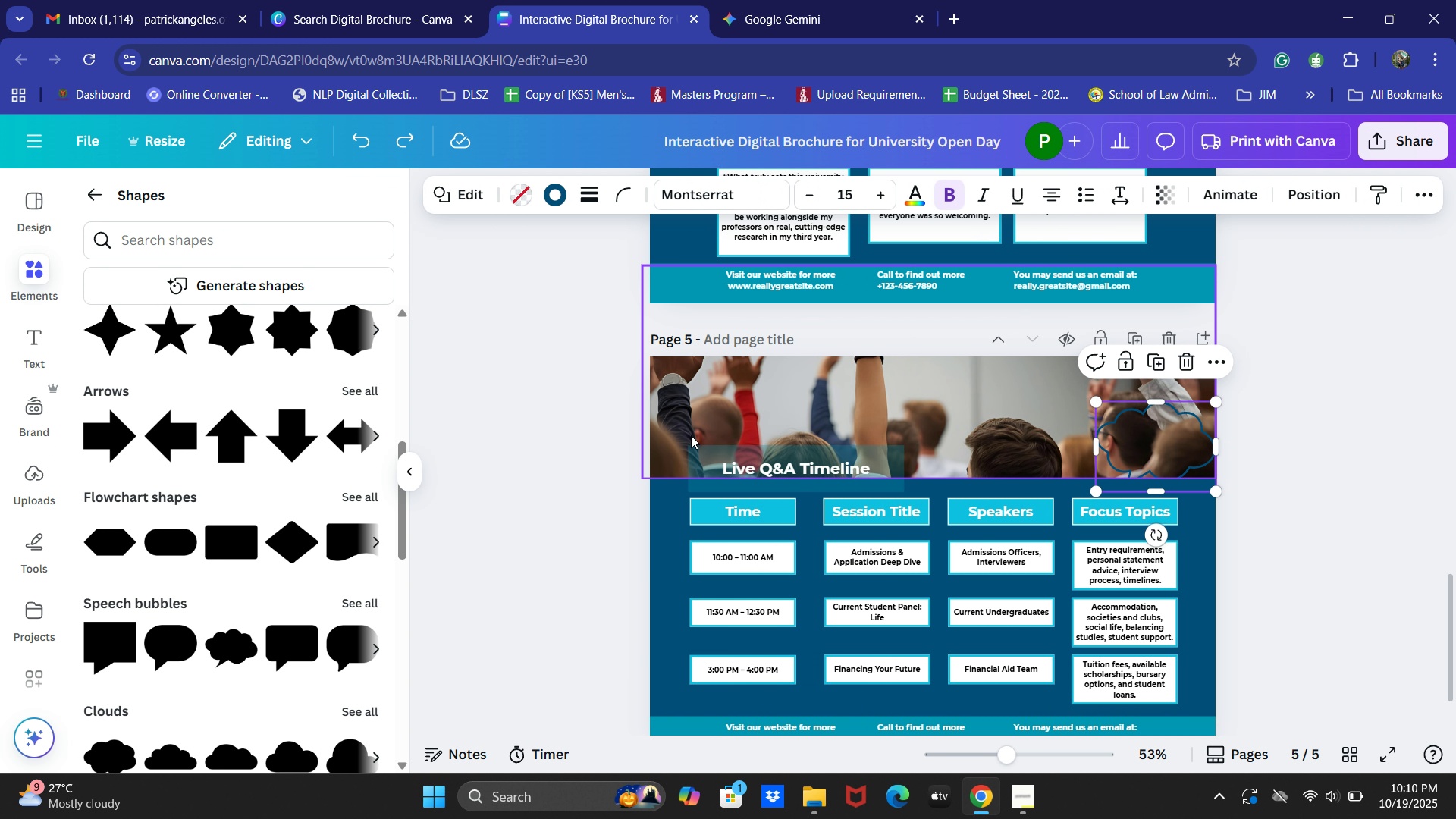 
key(Control+Y)
 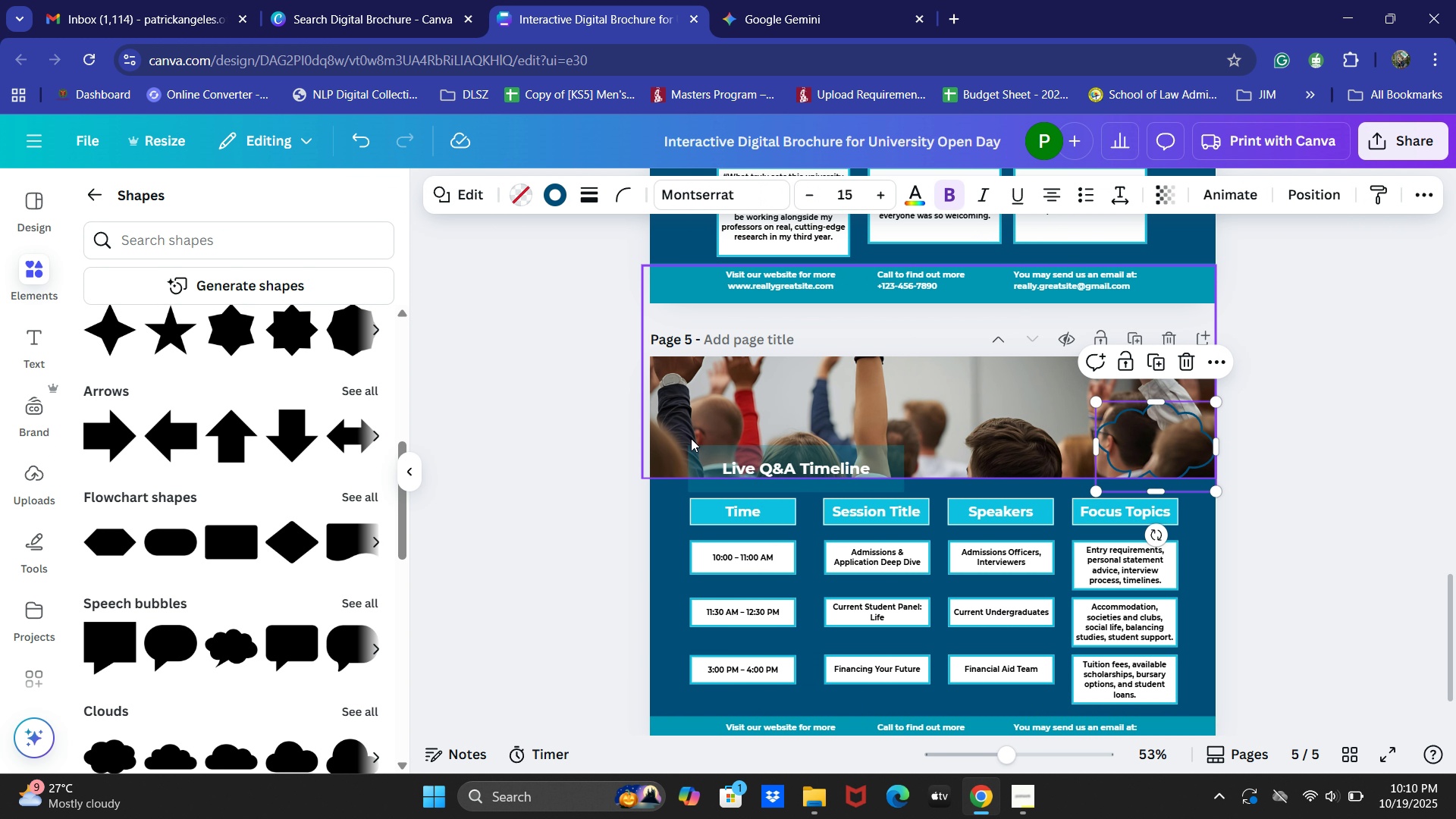 
key(Control+Y)
 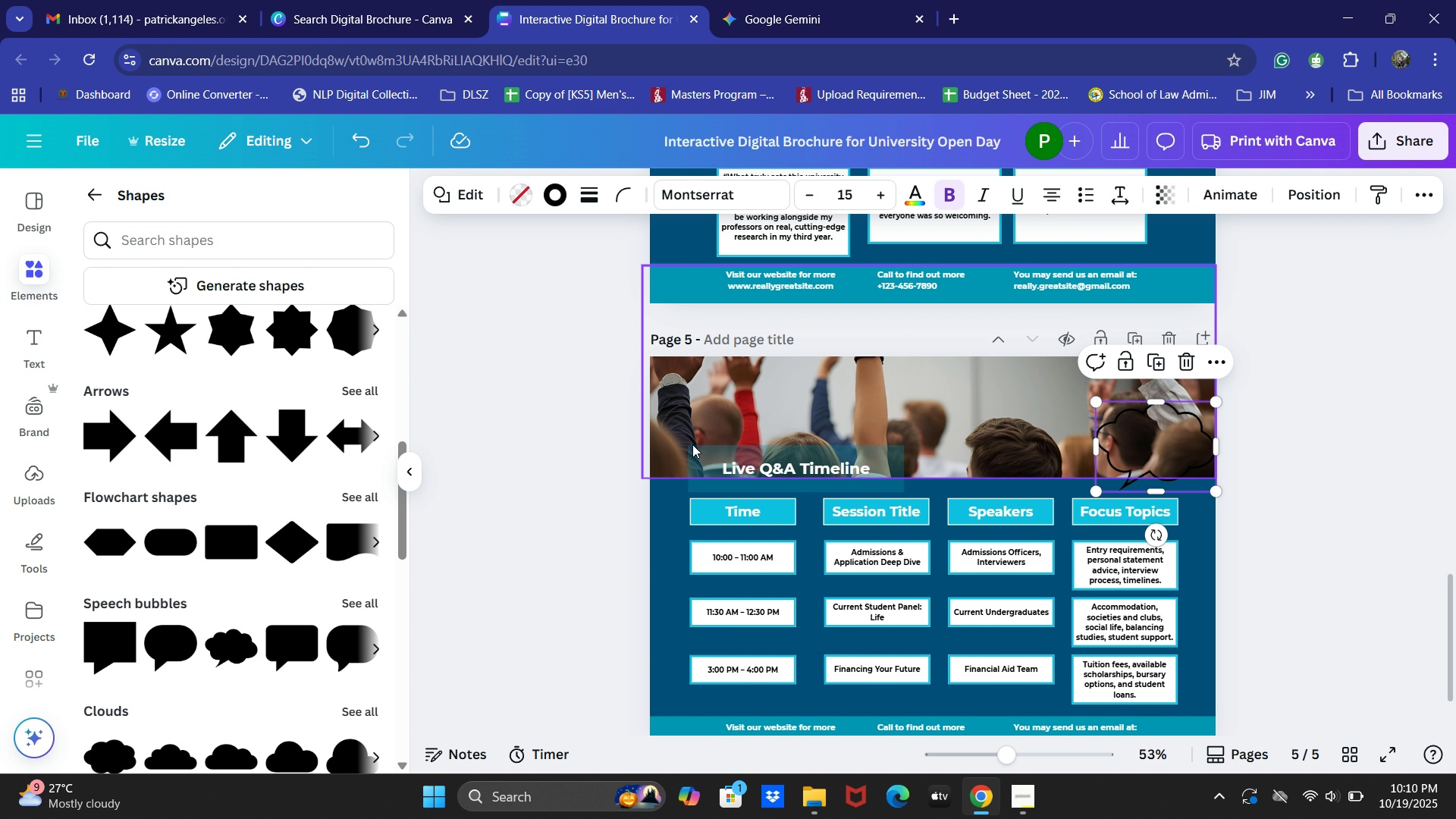 
key(Control+Z)
 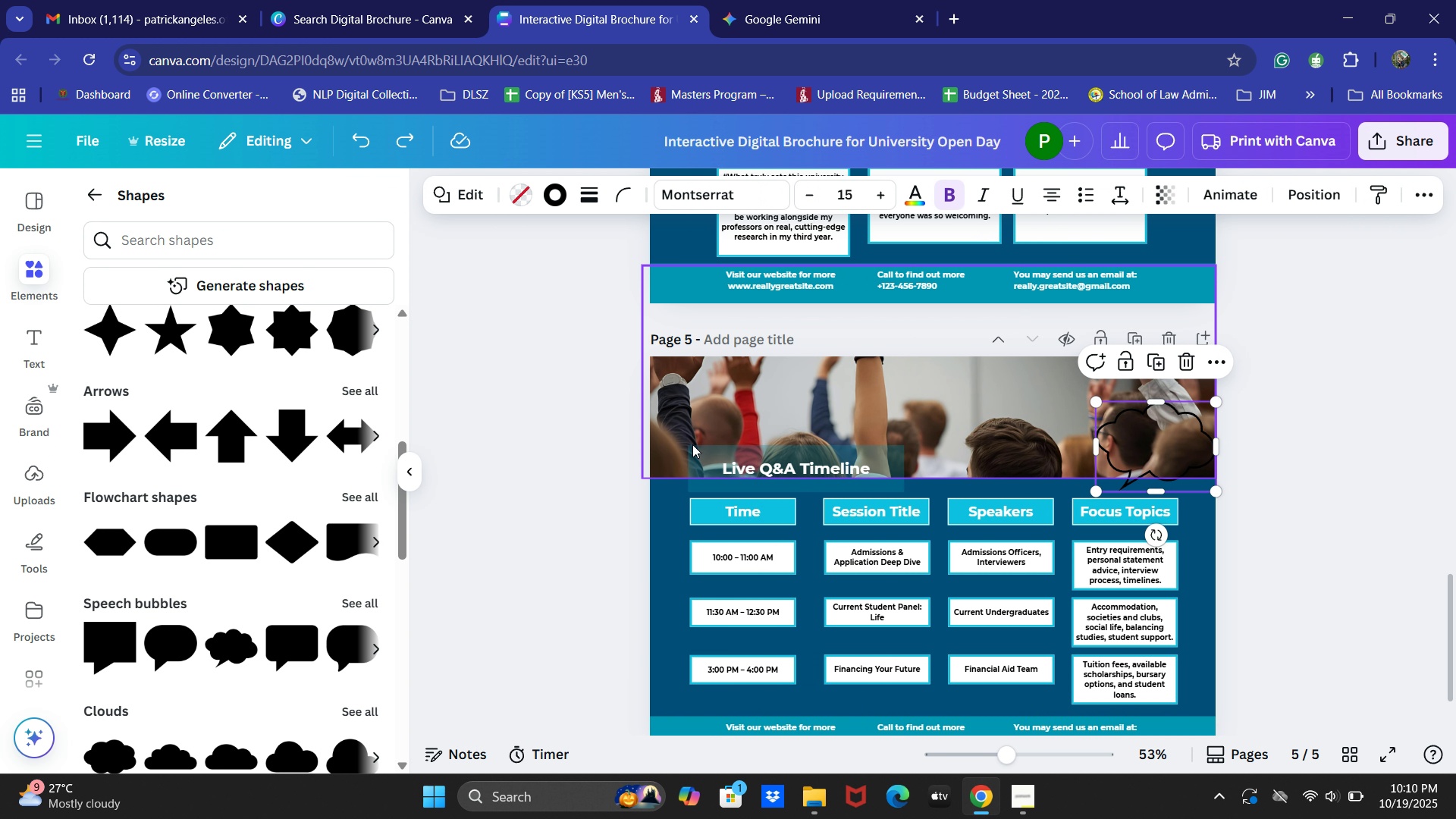 
key(Control+Z)
 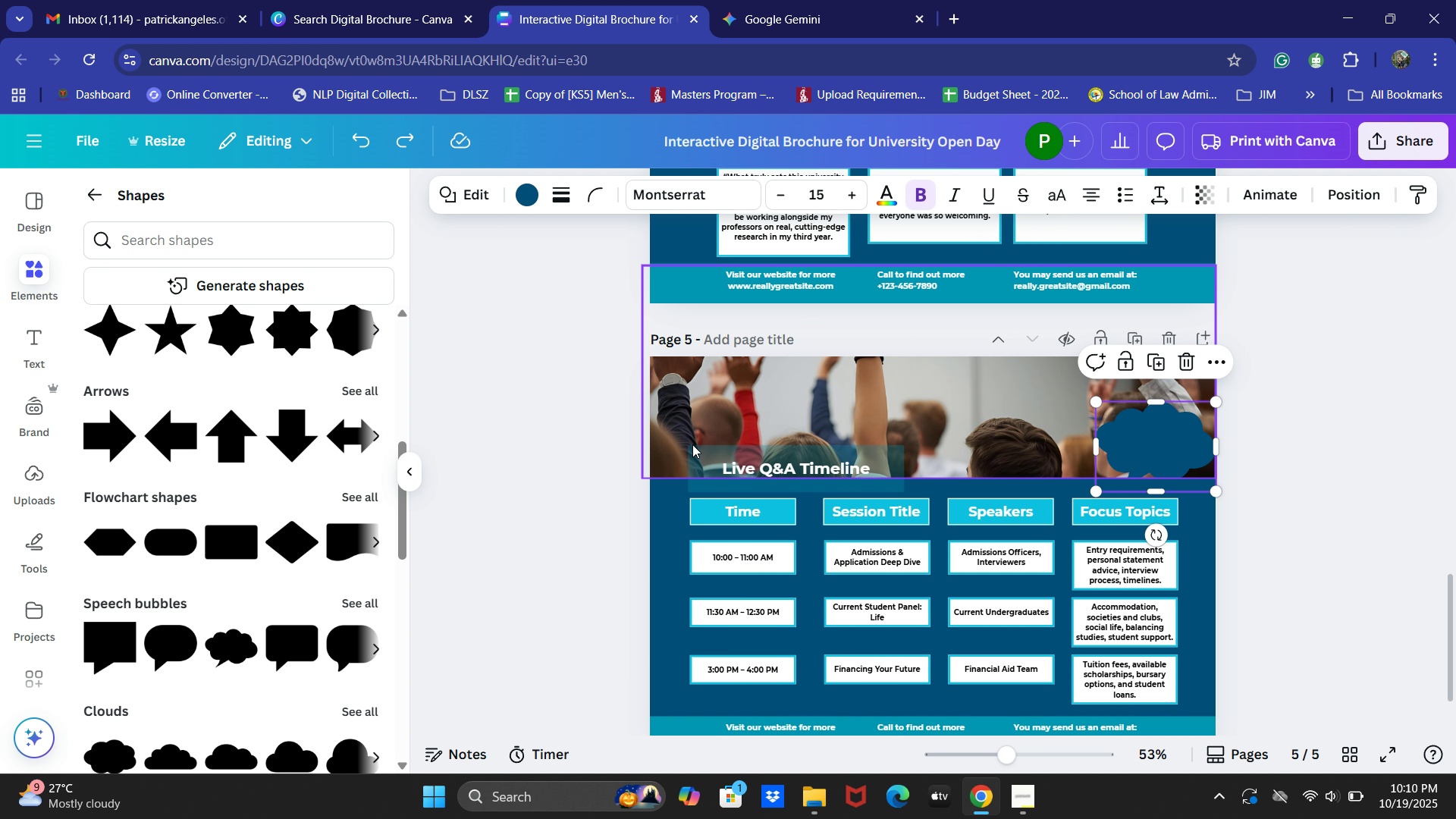 
key(Control+Z)
 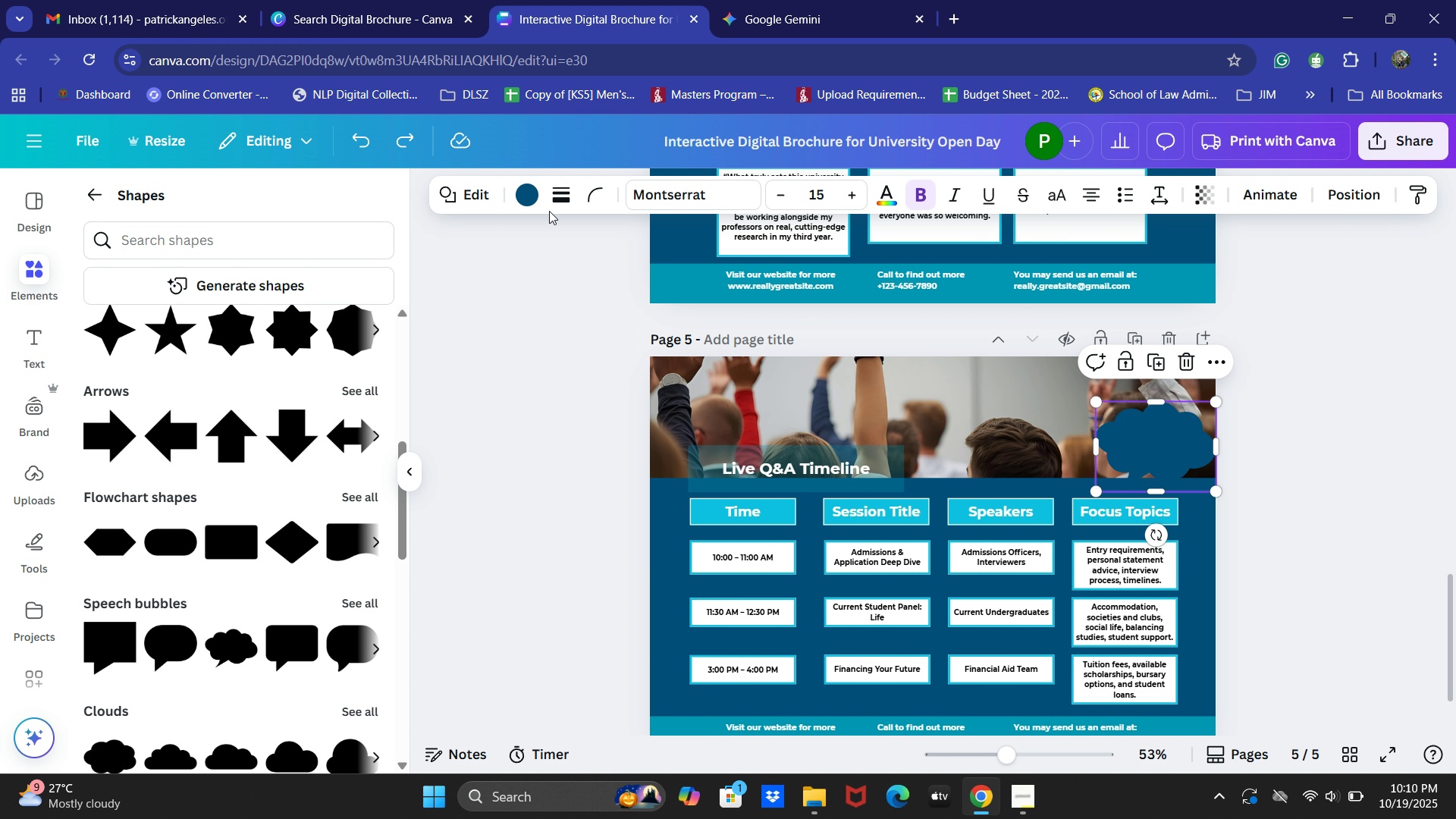 
left_click([538, 194])
 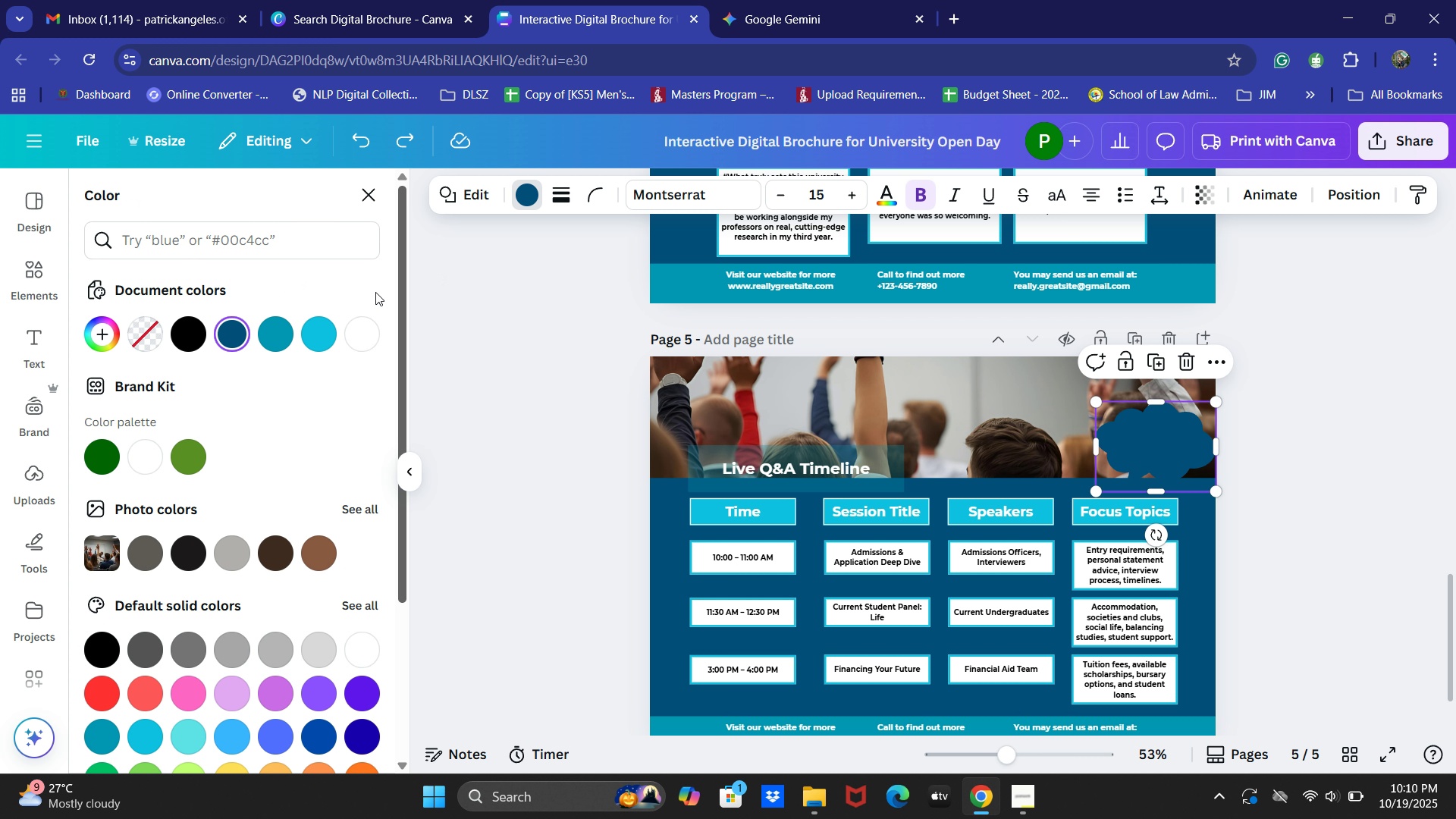 
left_click([372, 327])
 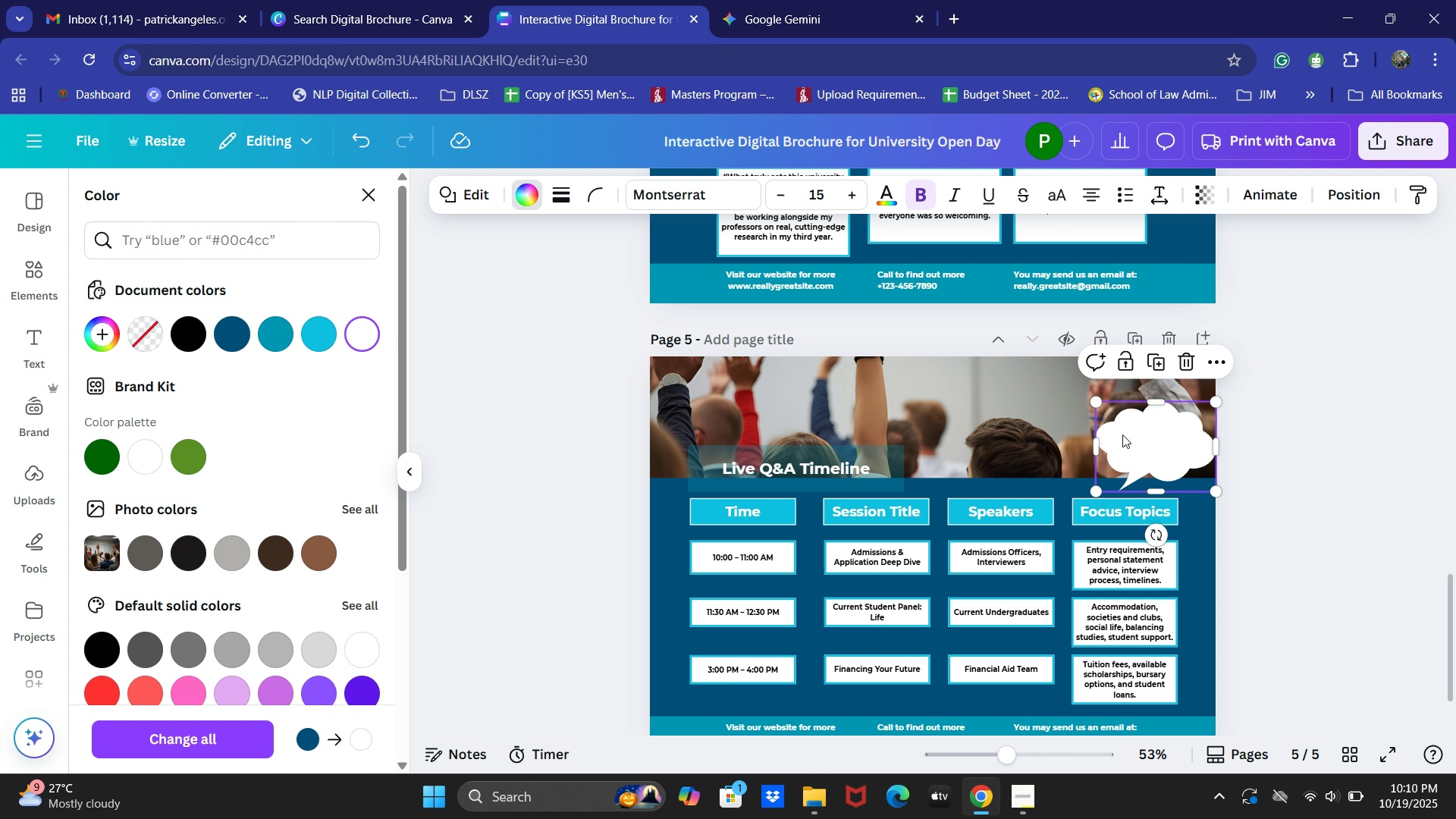 
double_click([1150, 435])
 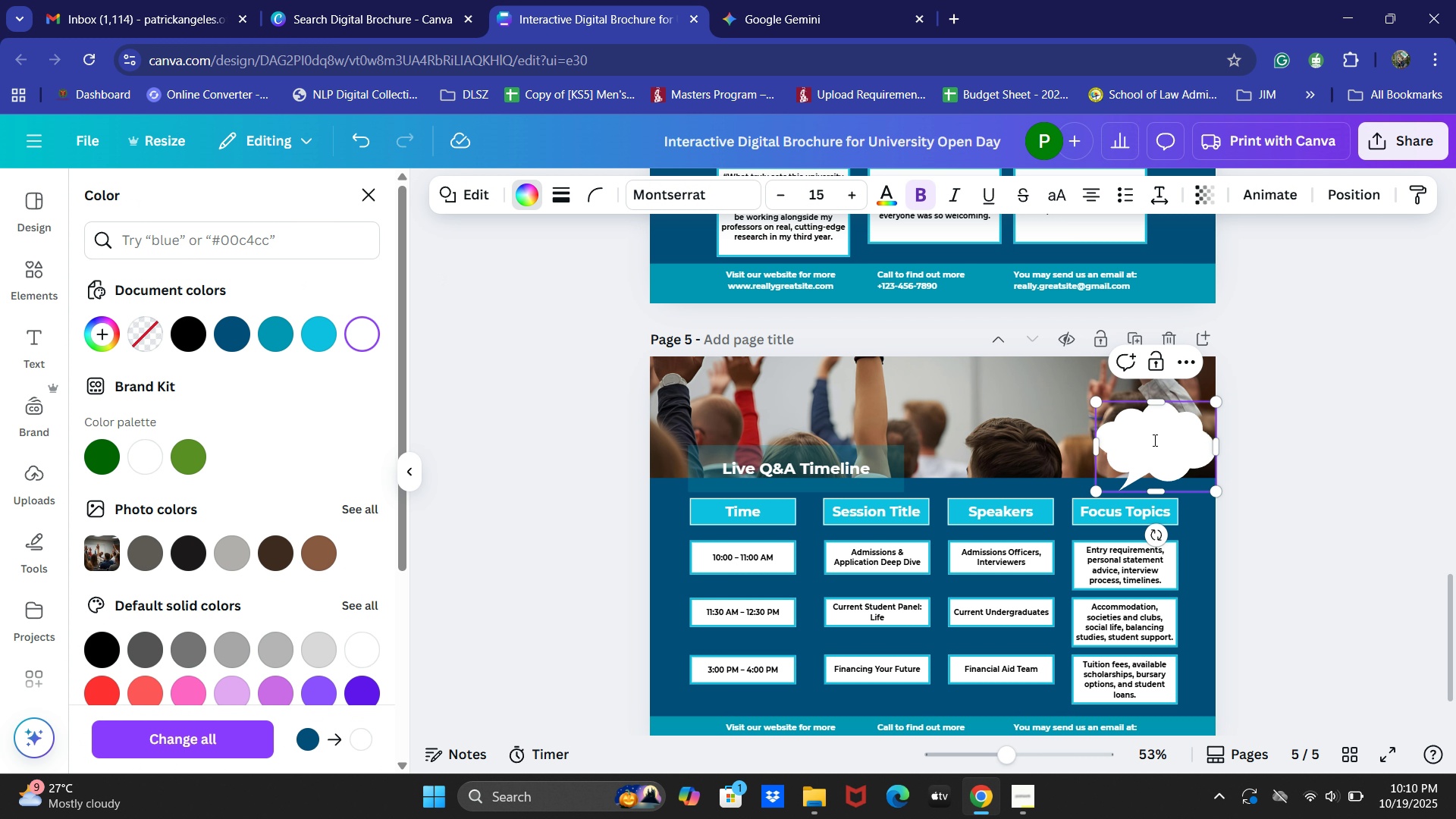 
double_click([1153, 440])
 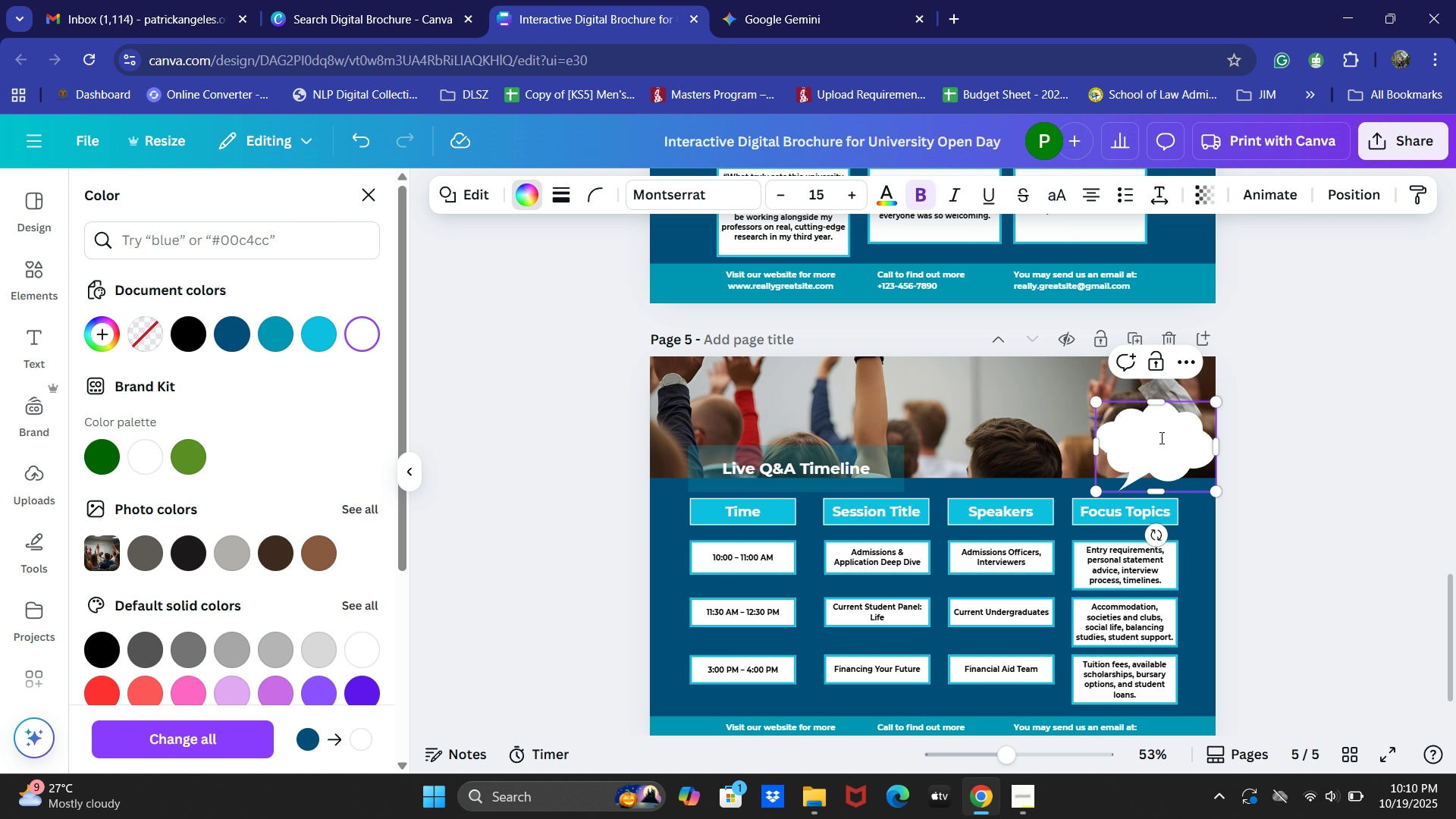 
triple_click([1160, 438])
 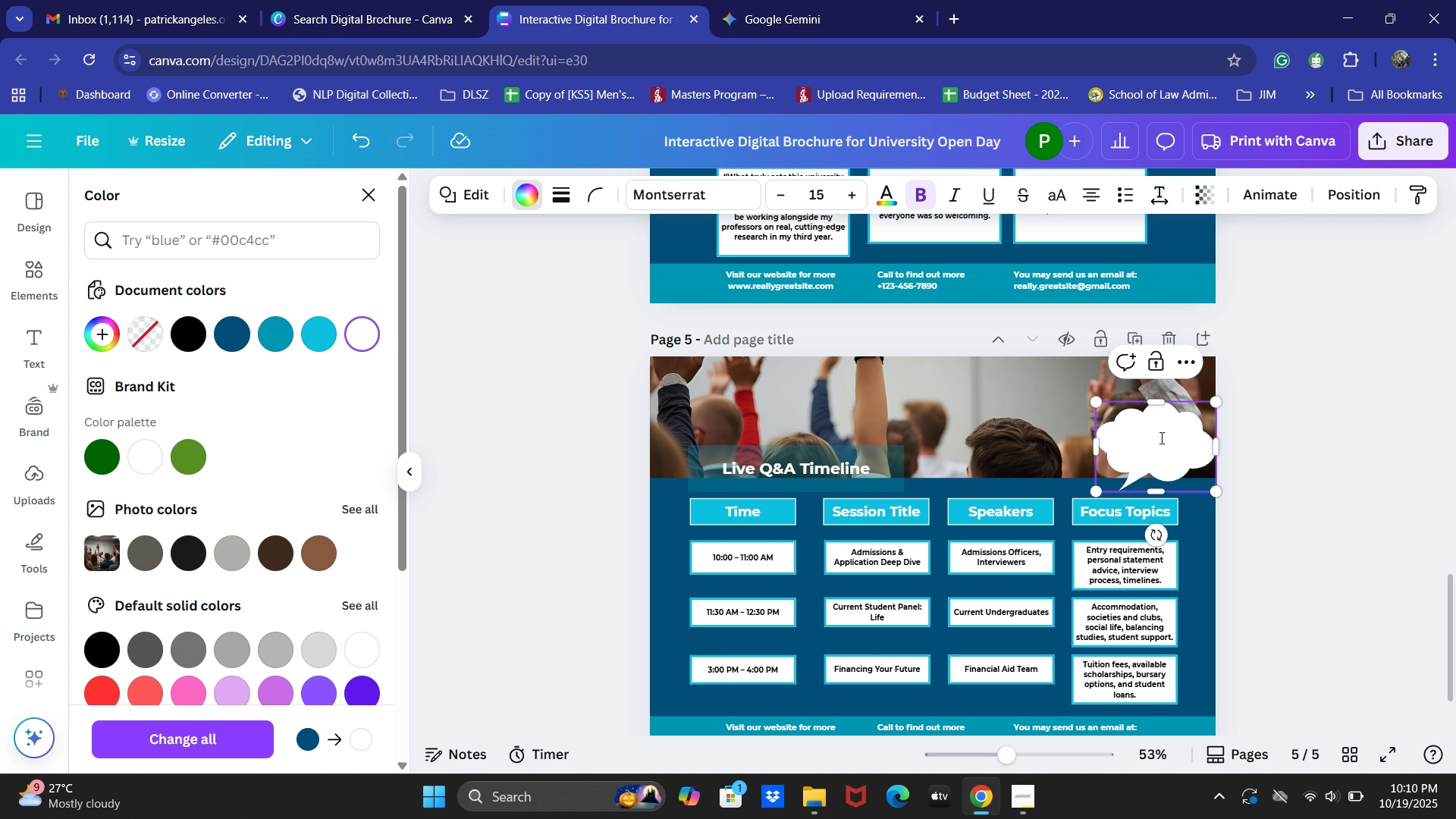 
triple_click([1160, 438])
 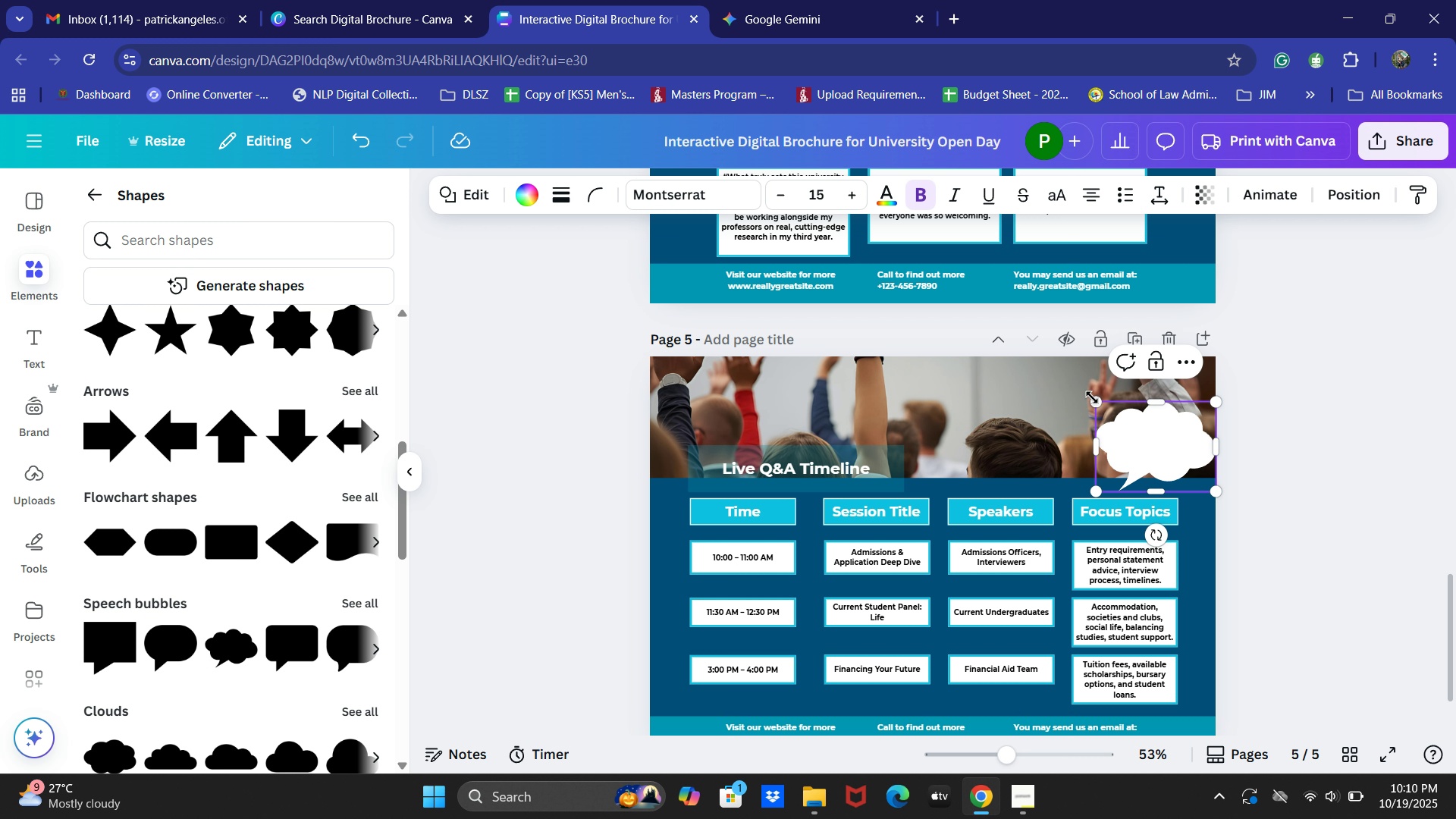 
left_click_drag(start_coordinate=[1098, 397], to_coordinate=[1072, 374])
 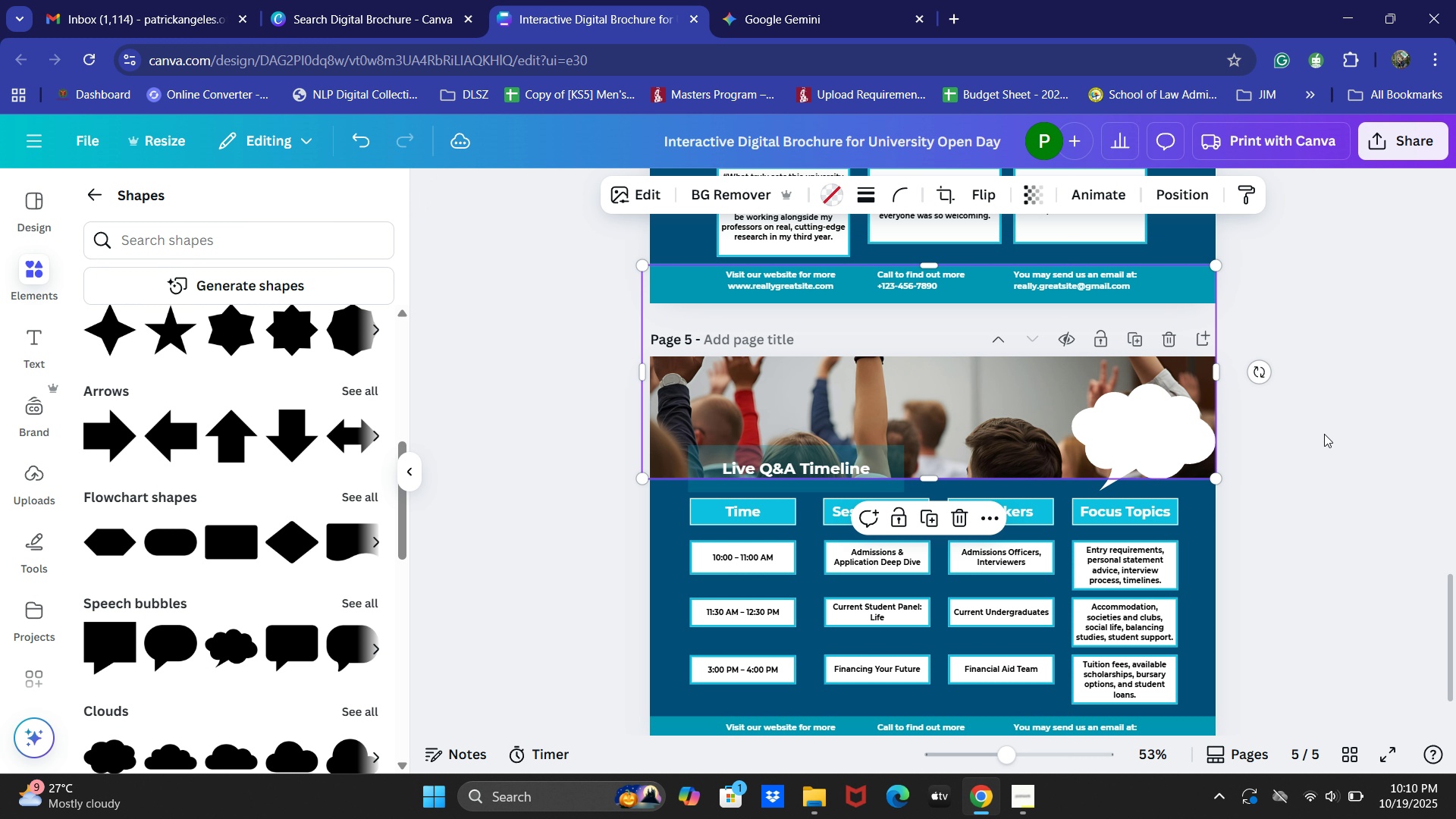 
left_click([1326, 434])
 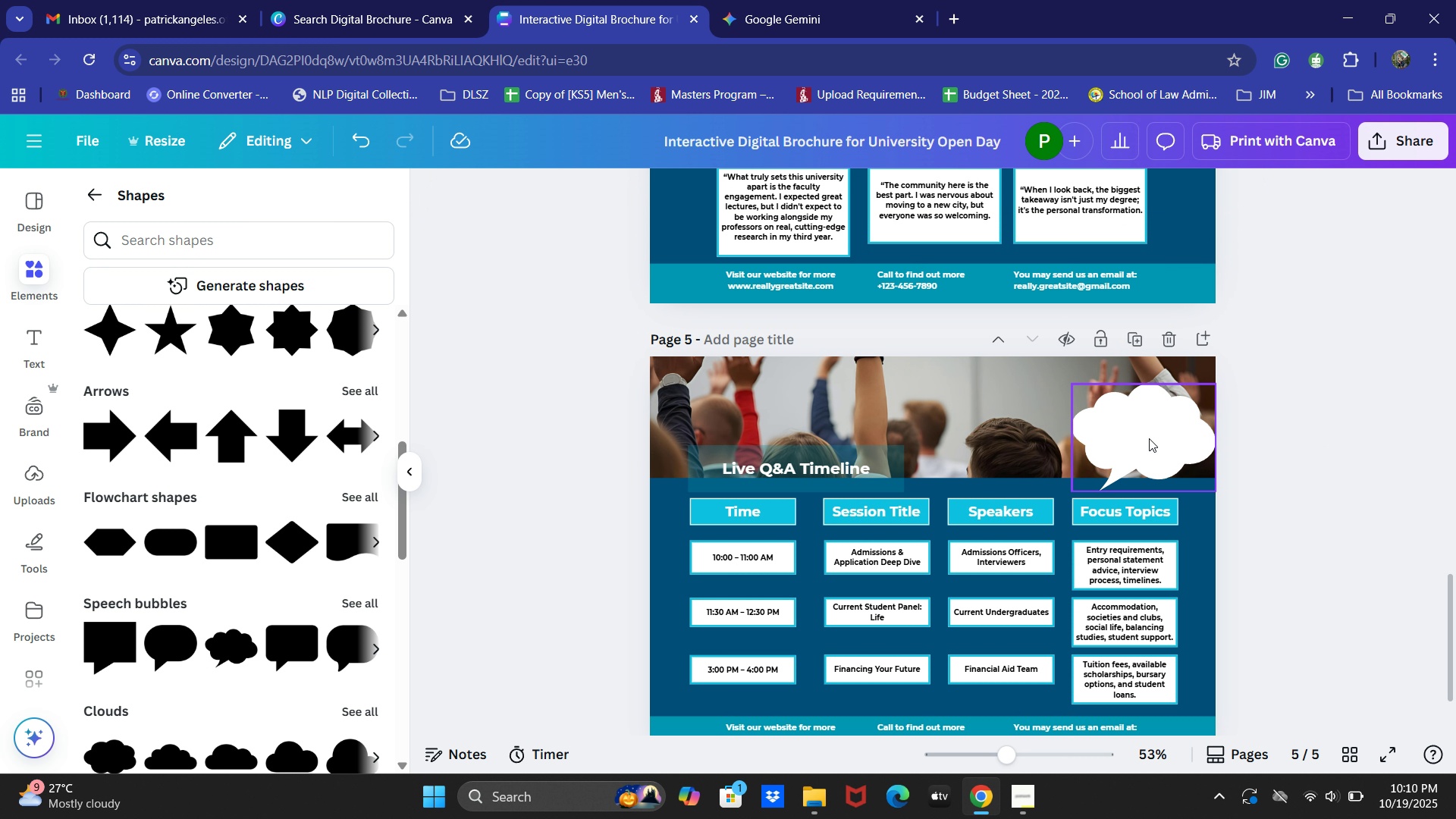 
left_click([1149, 438])
 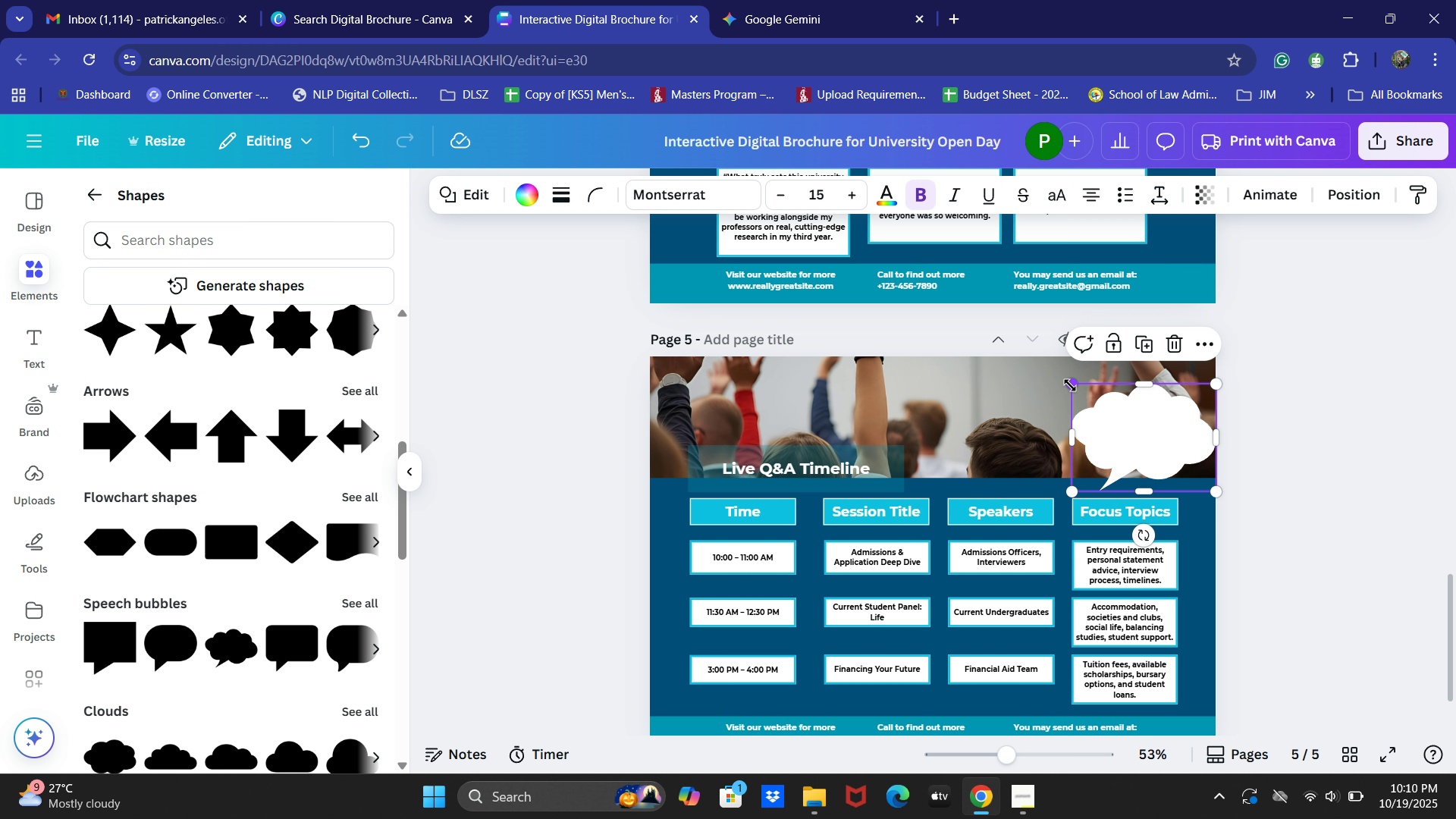 
left_click_drag(start_coordinate=[1070, 385], to_coordinate=[1045, 372])
 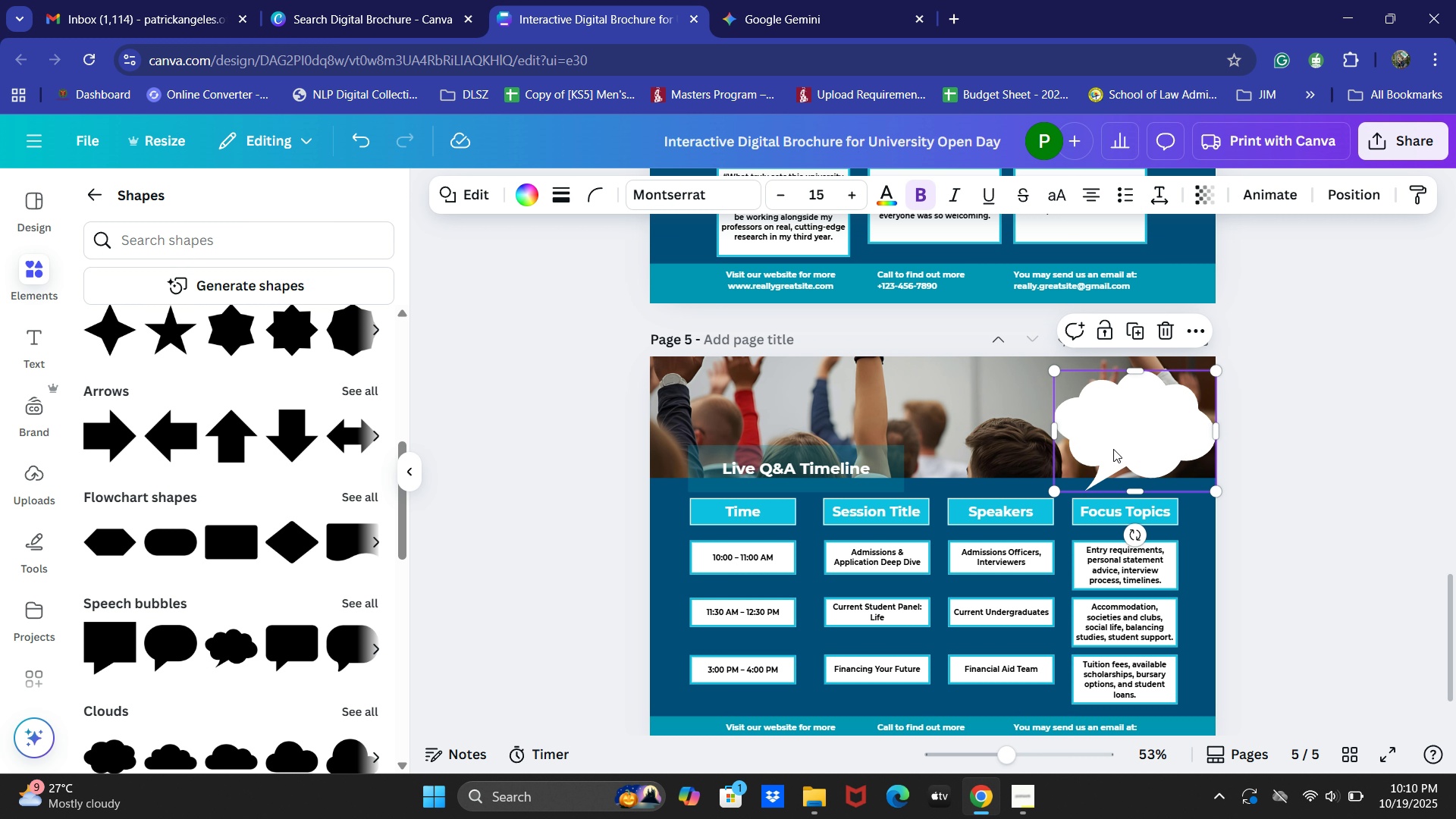 
left_click_drag(start_coordinate=[1114, 450], to_coordinate=[932, 442])
 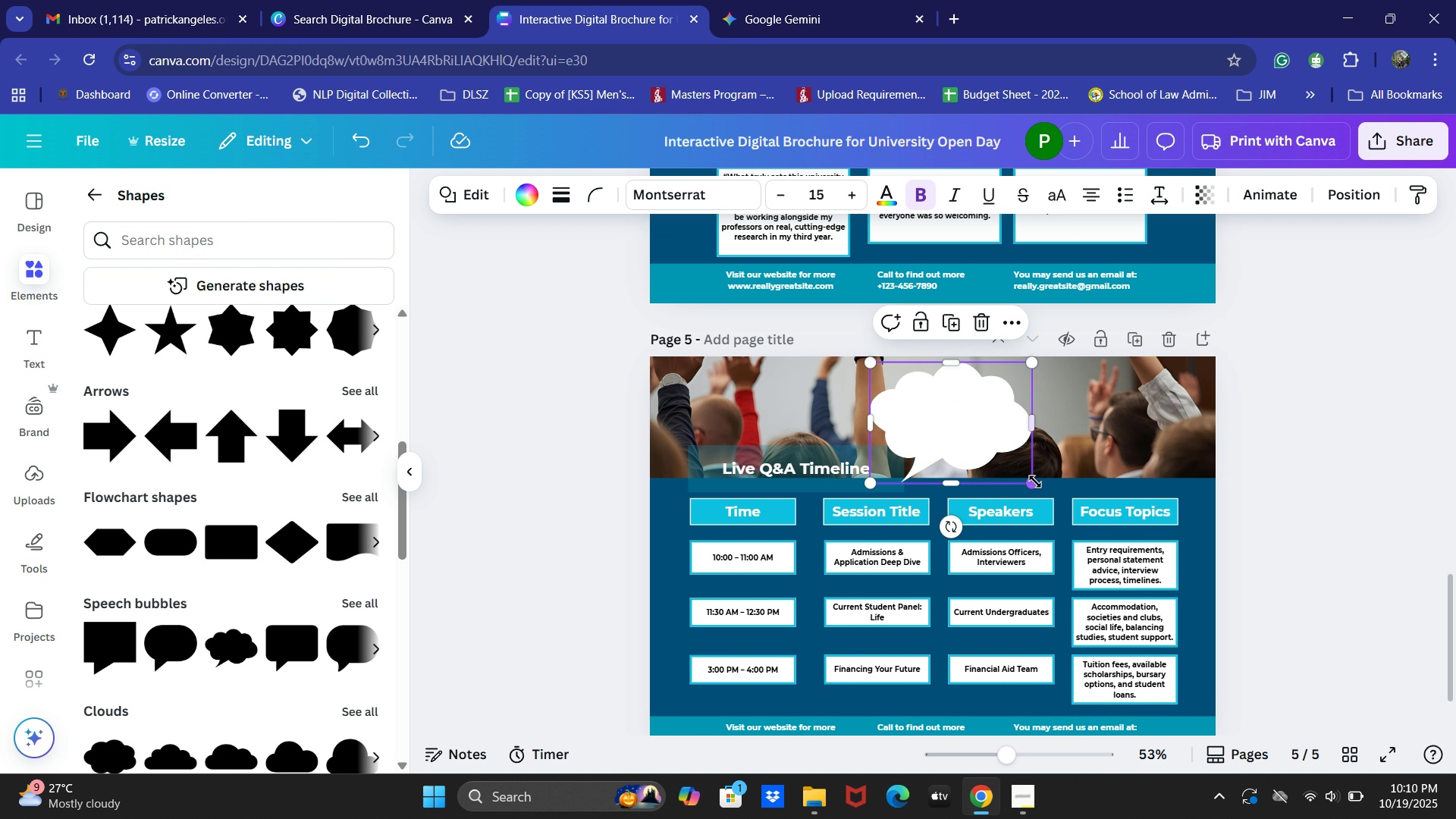 
left_click_drag(start_coordinate=[1035, 484], to_coordinate=[1065, 501])
 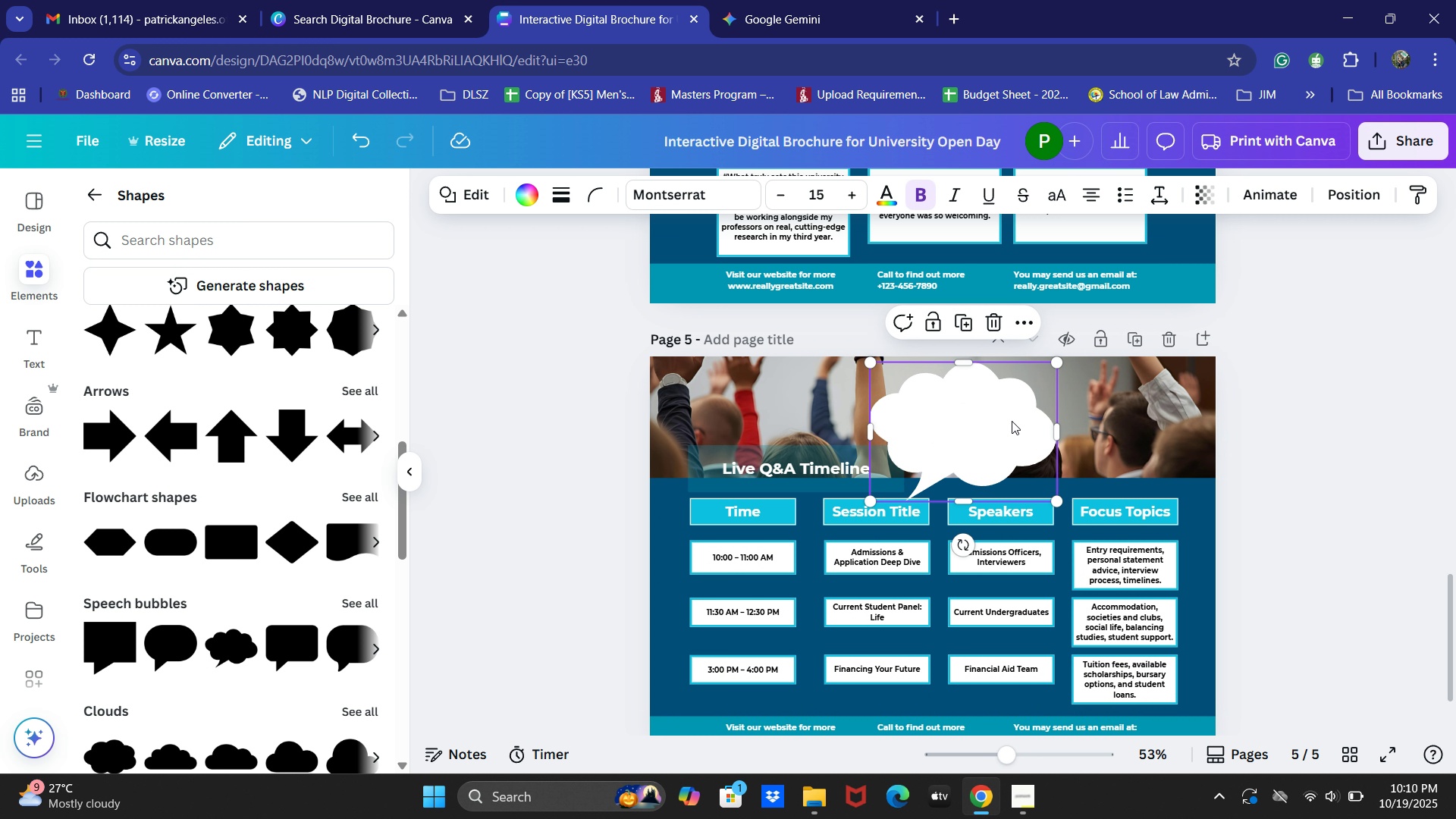 
left_click_drag(start_coordinate=[1011, 425], to_coordinate=[987, 411])
 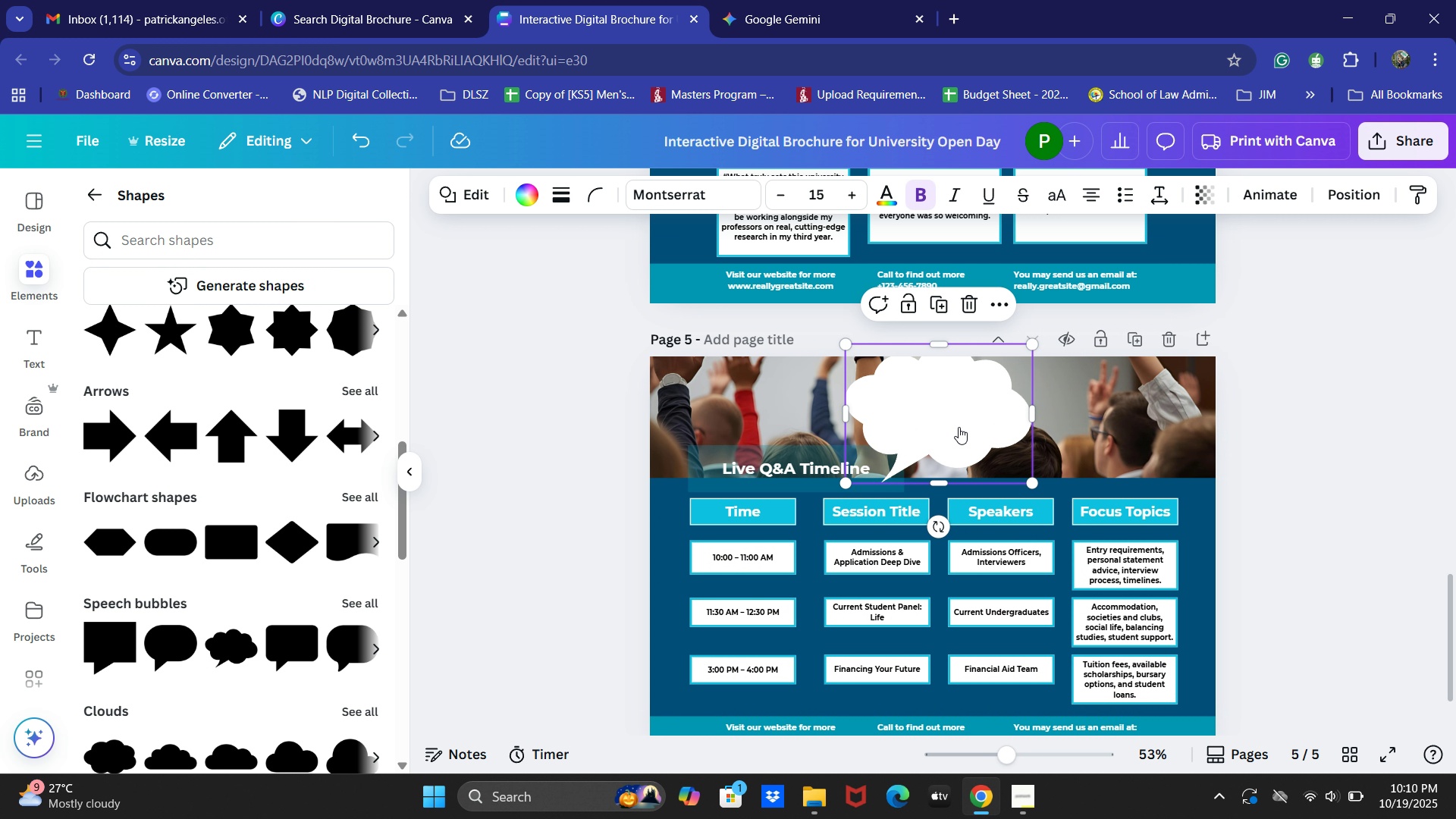 
right_click([959, 427])
 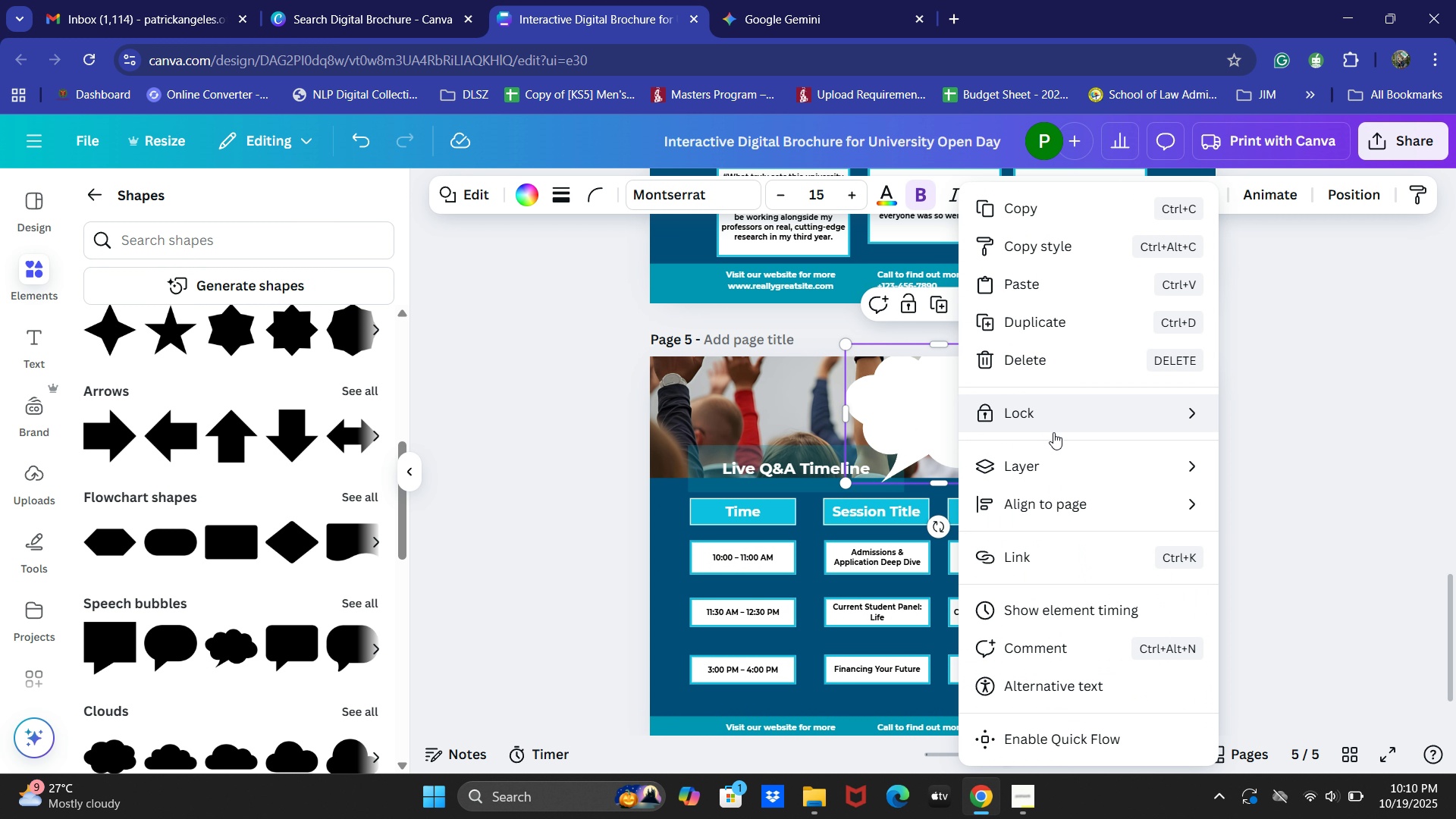 
left_click([1059, 457])
 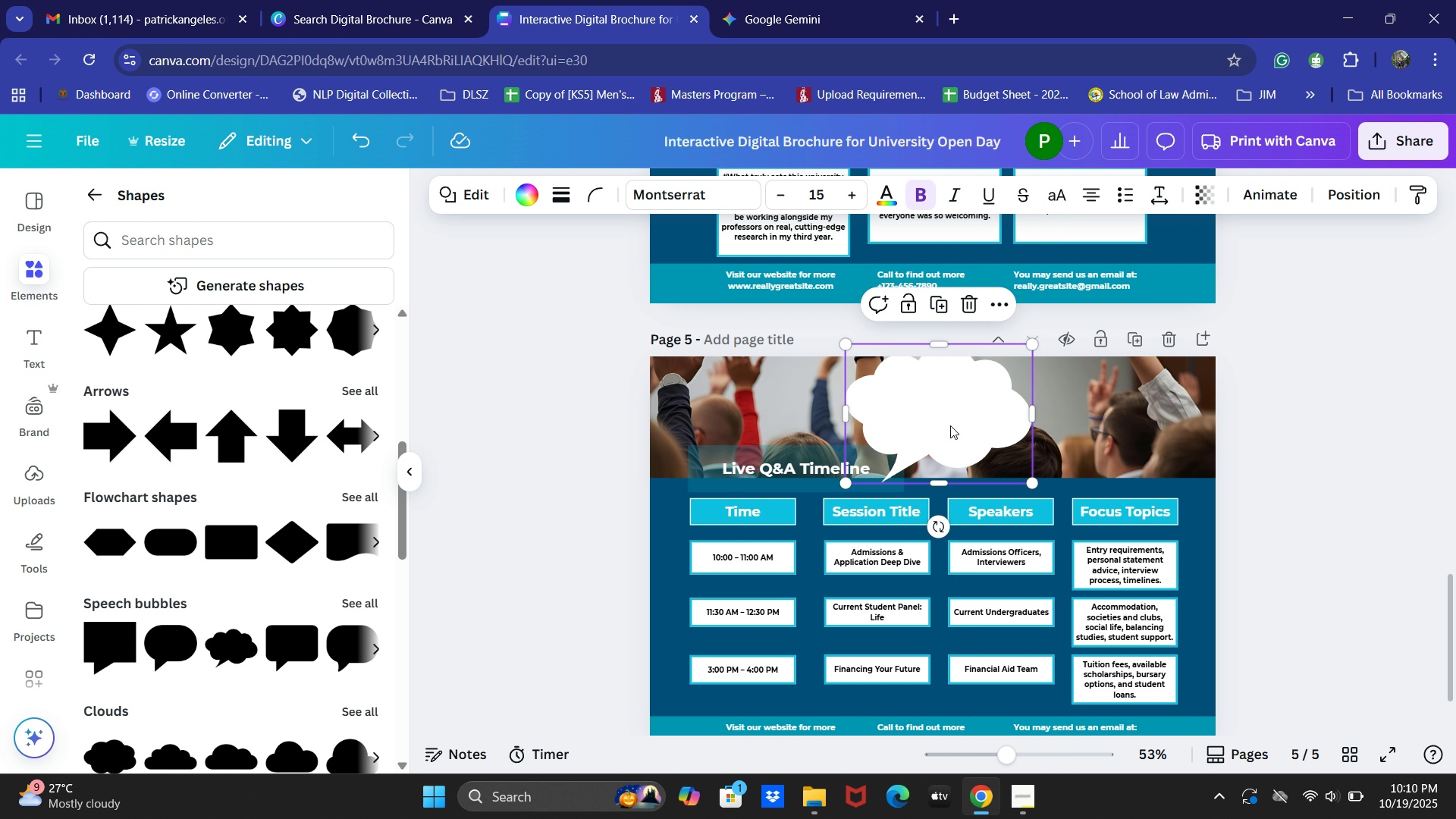 
double_click([949, 425])
 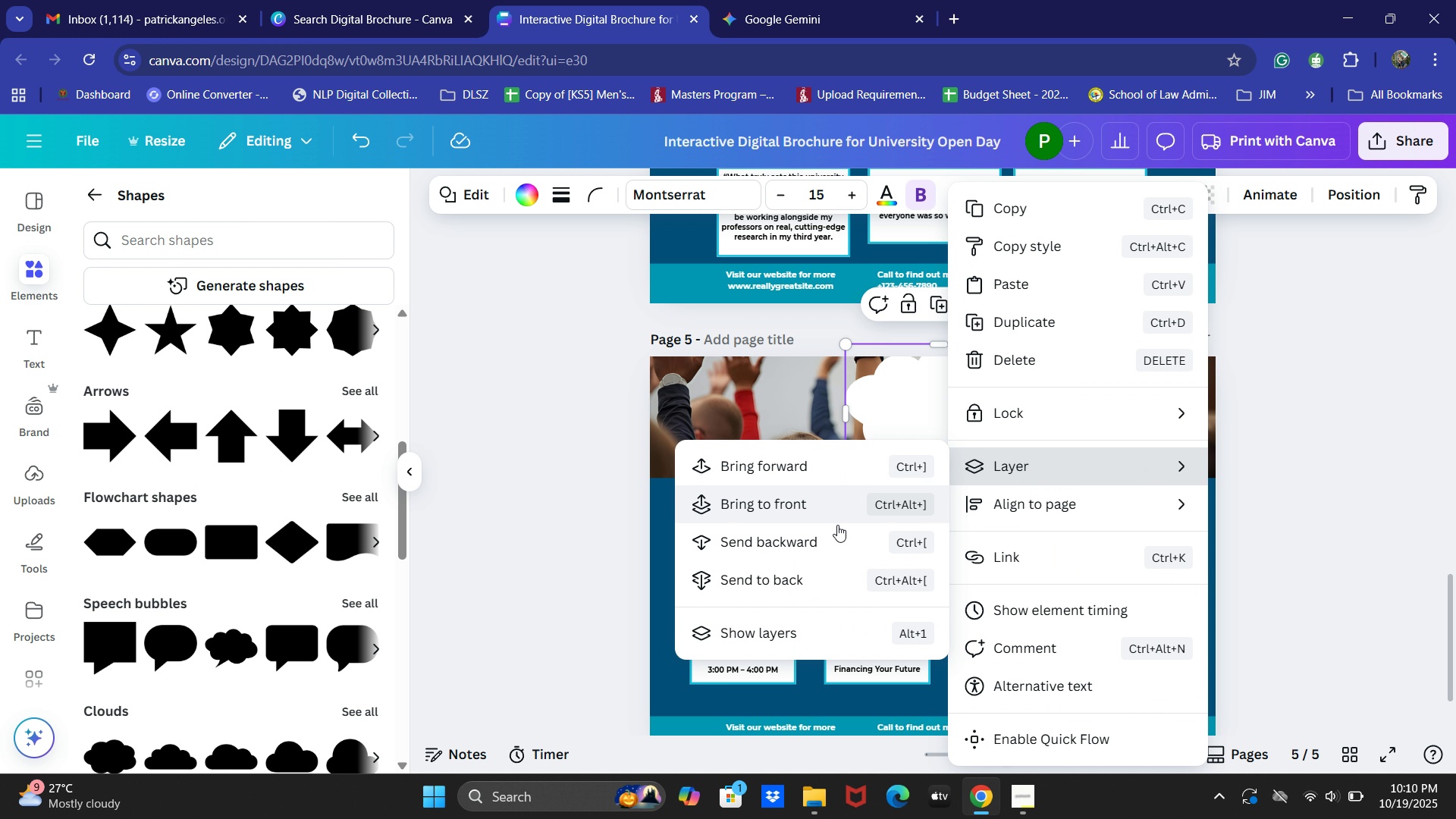 
left_click([827, 544])
 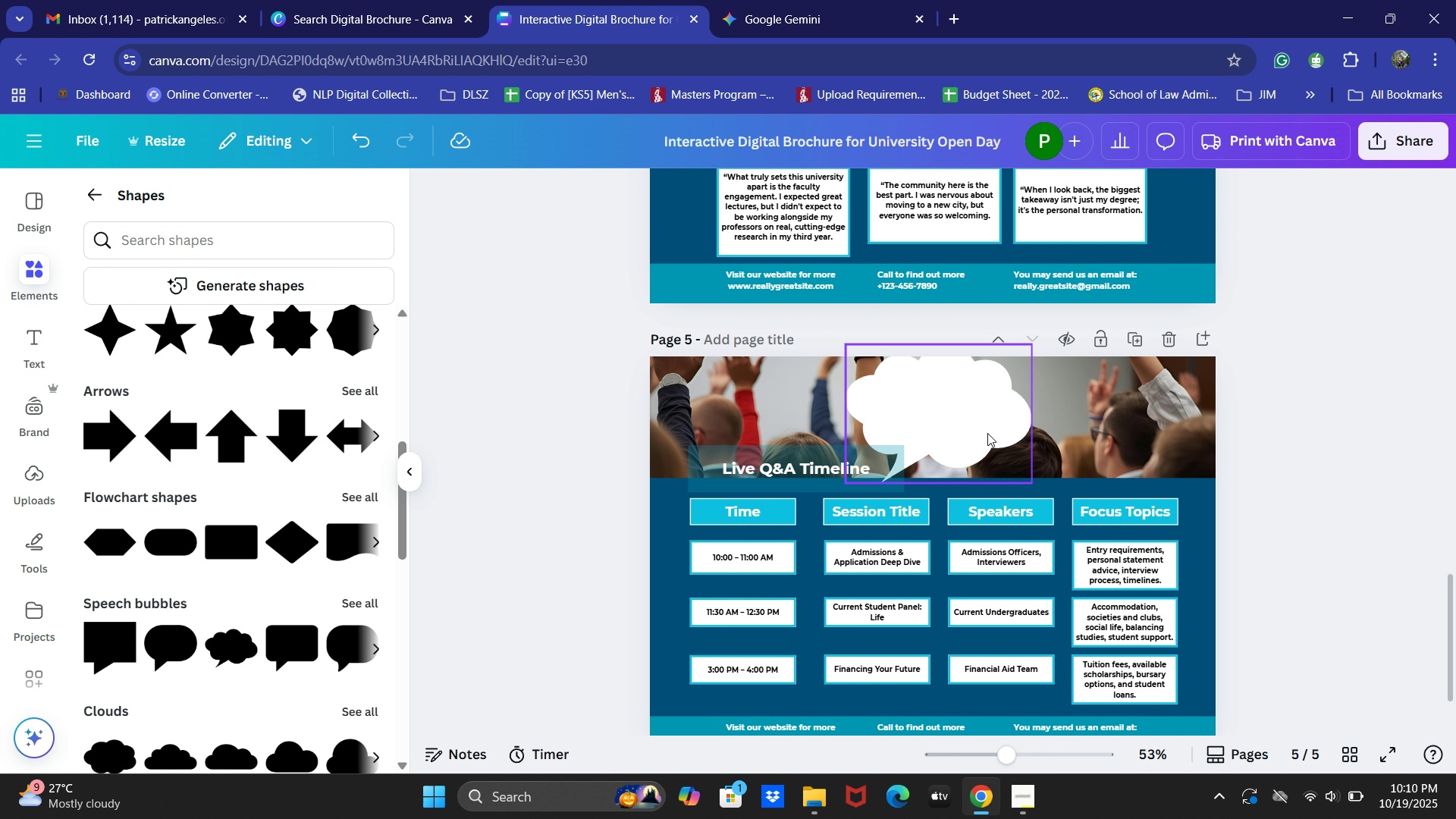 
left_click_drag(start_coordinate=[956, 416], to_coordinate=[972, 428])
 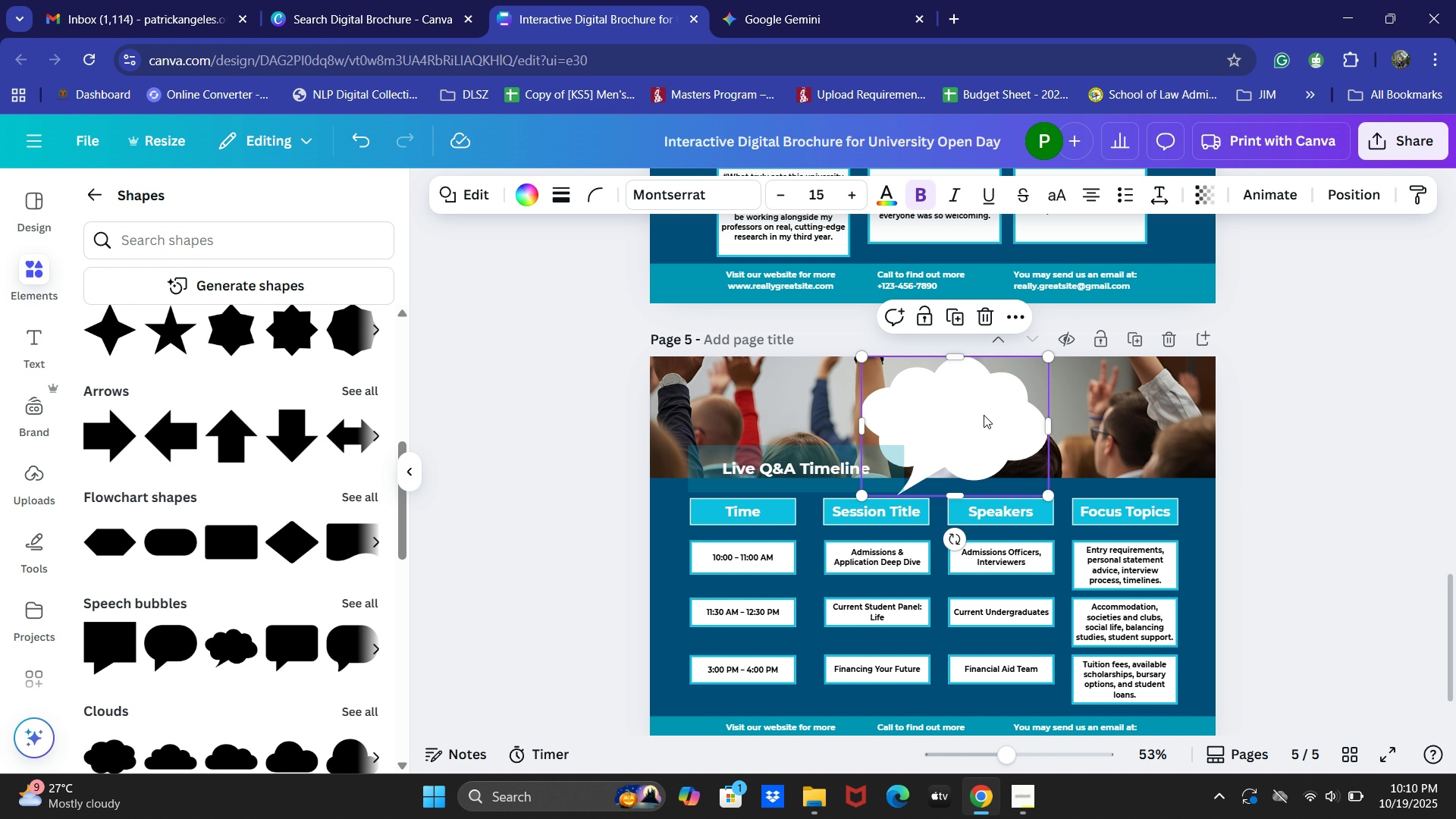 
key(Control+Z)
 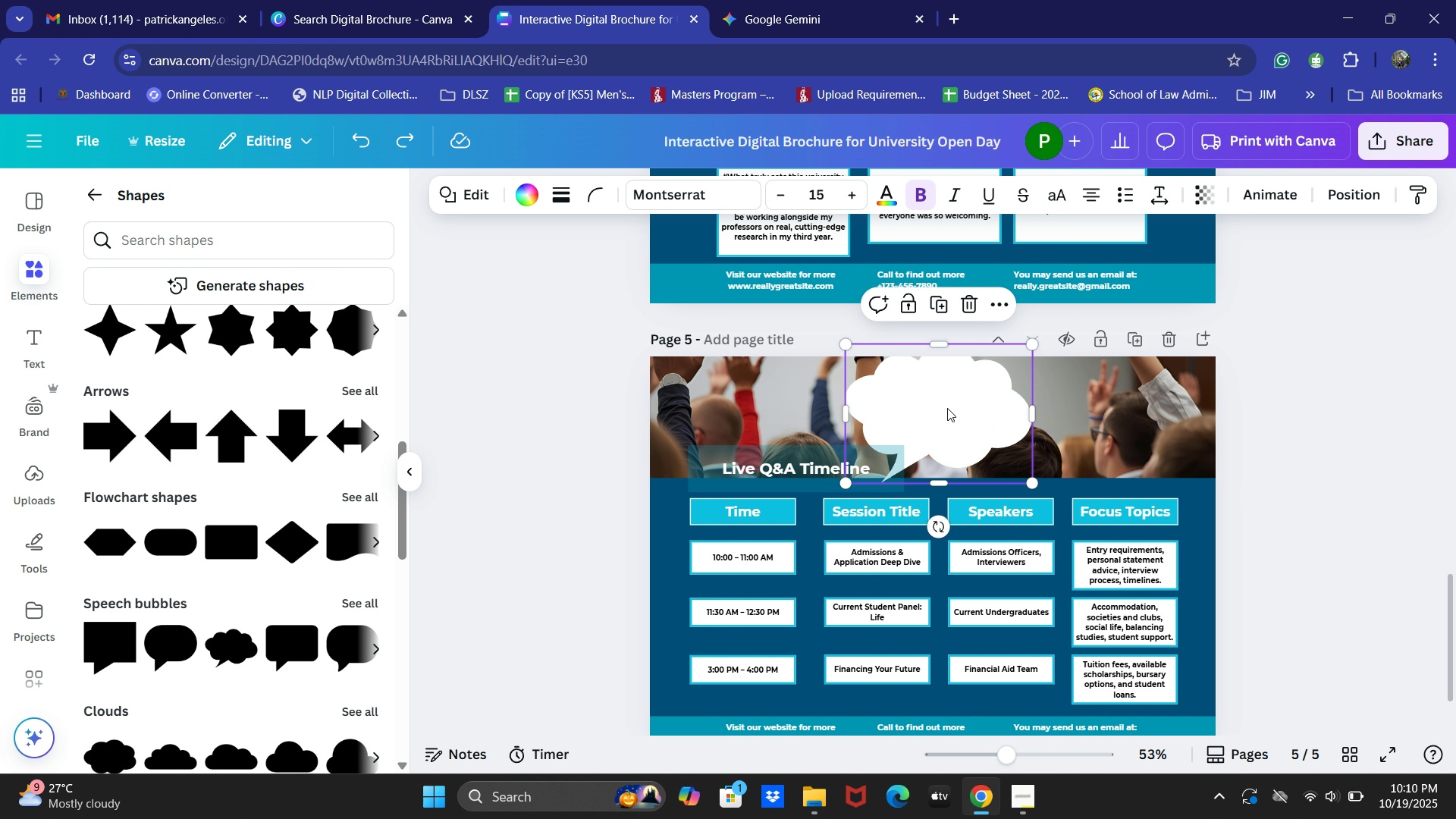 
key(Control+ControlLeft)
 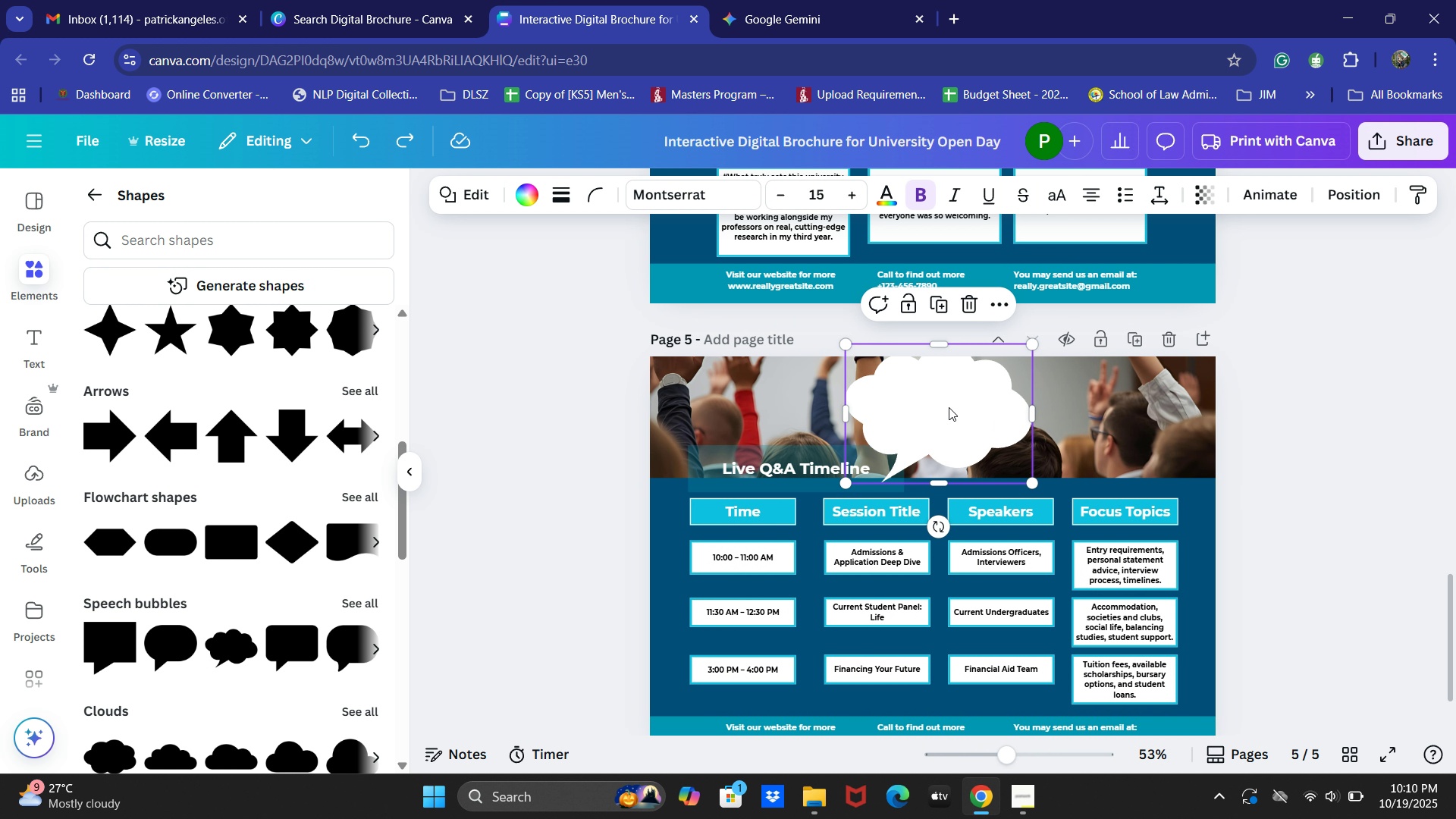 
key(Control+Z)
 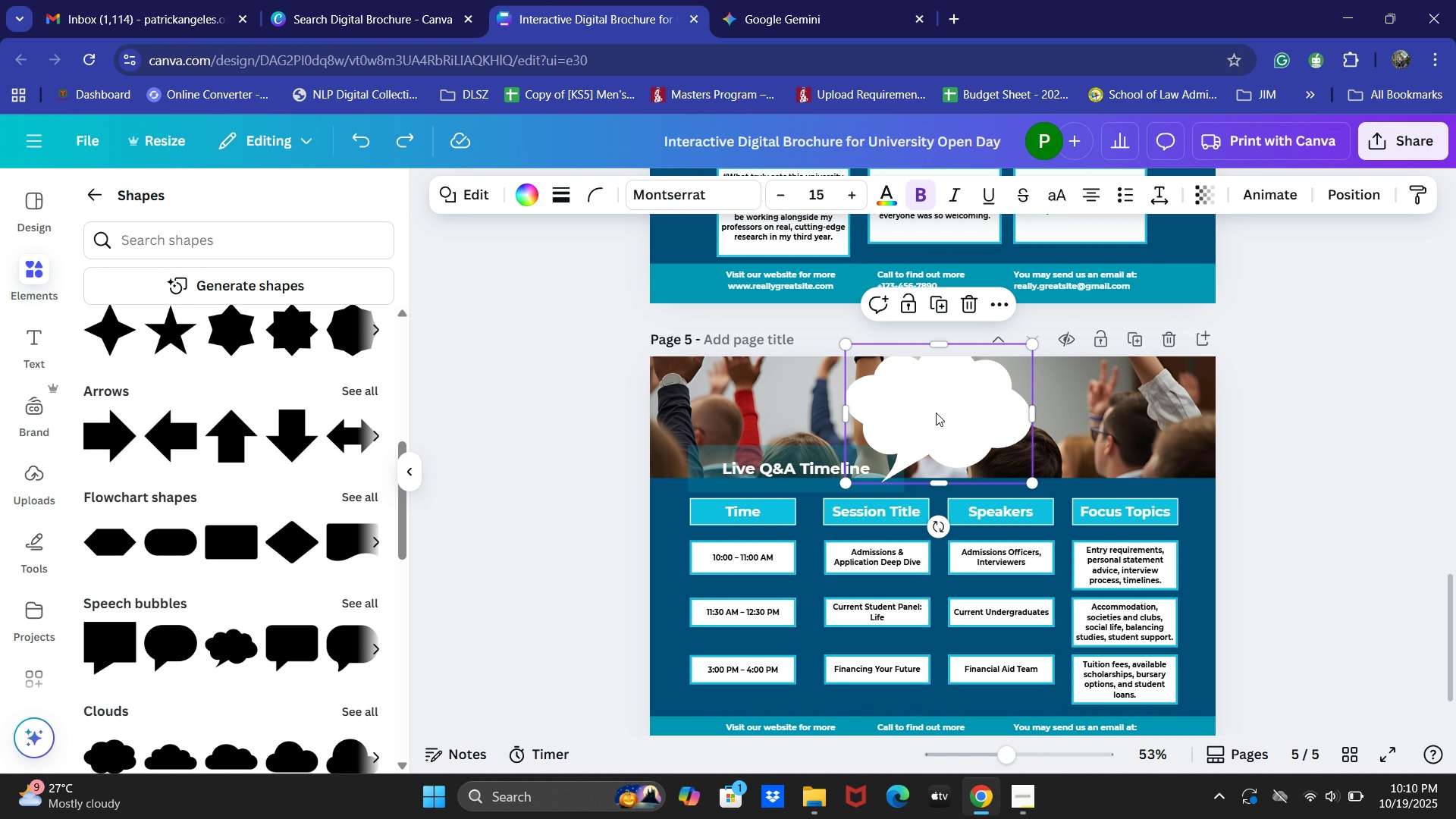 
left_click_drag(start_coordinate=[936, 413], to_coordinate=[1119, 424])
 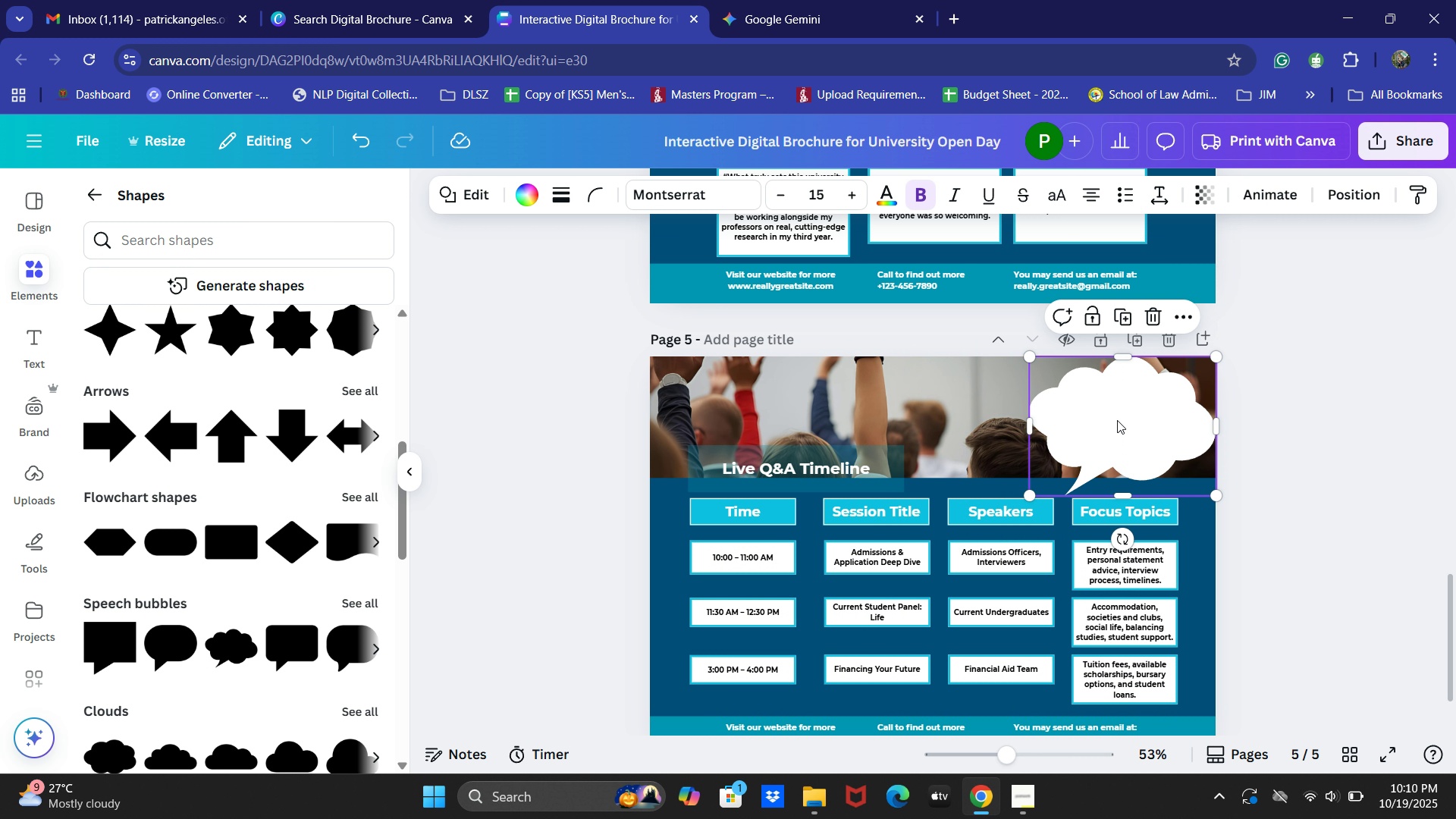 
double_click([1117, 420])
 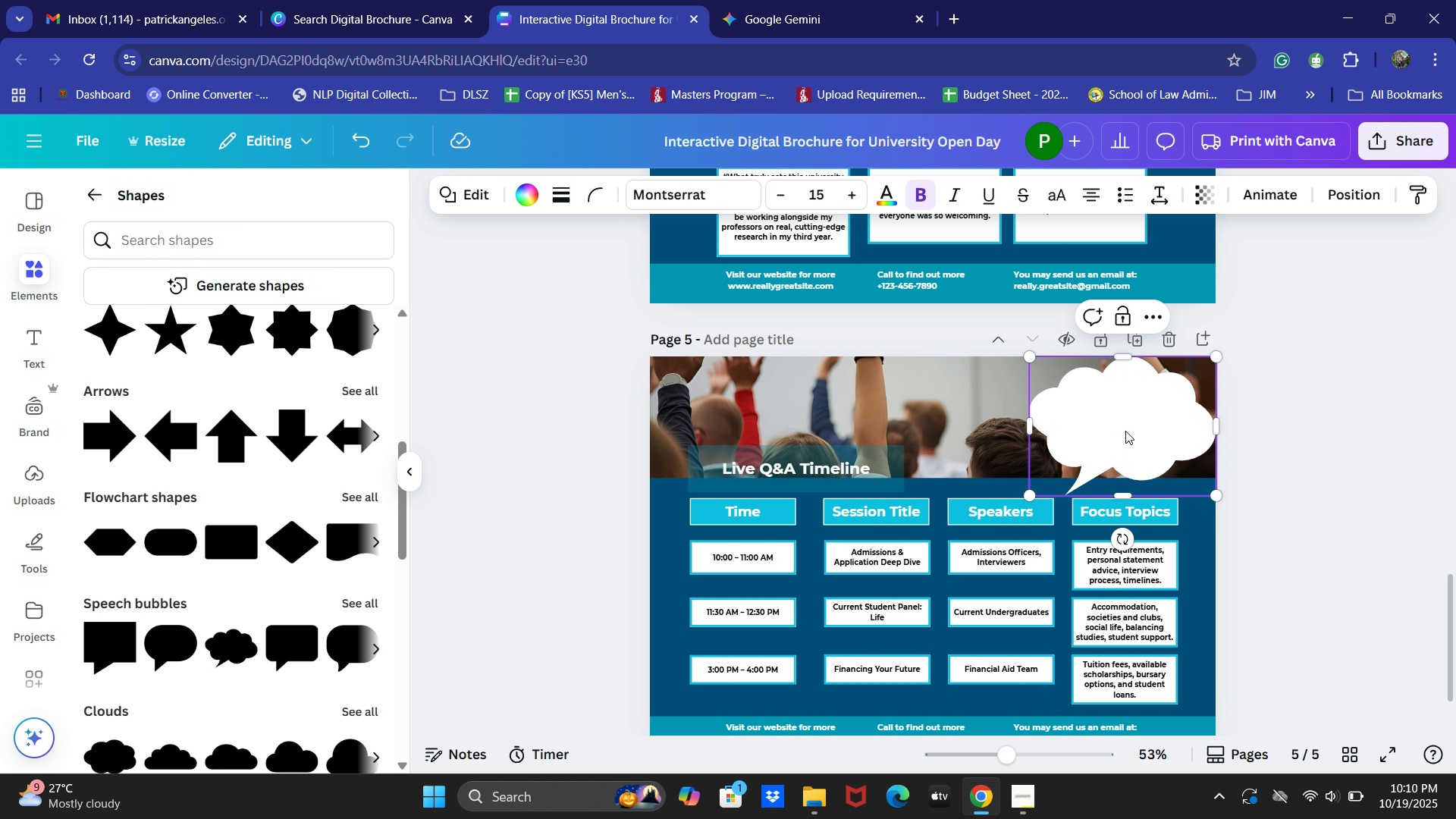 
double_click([1125, 431])
 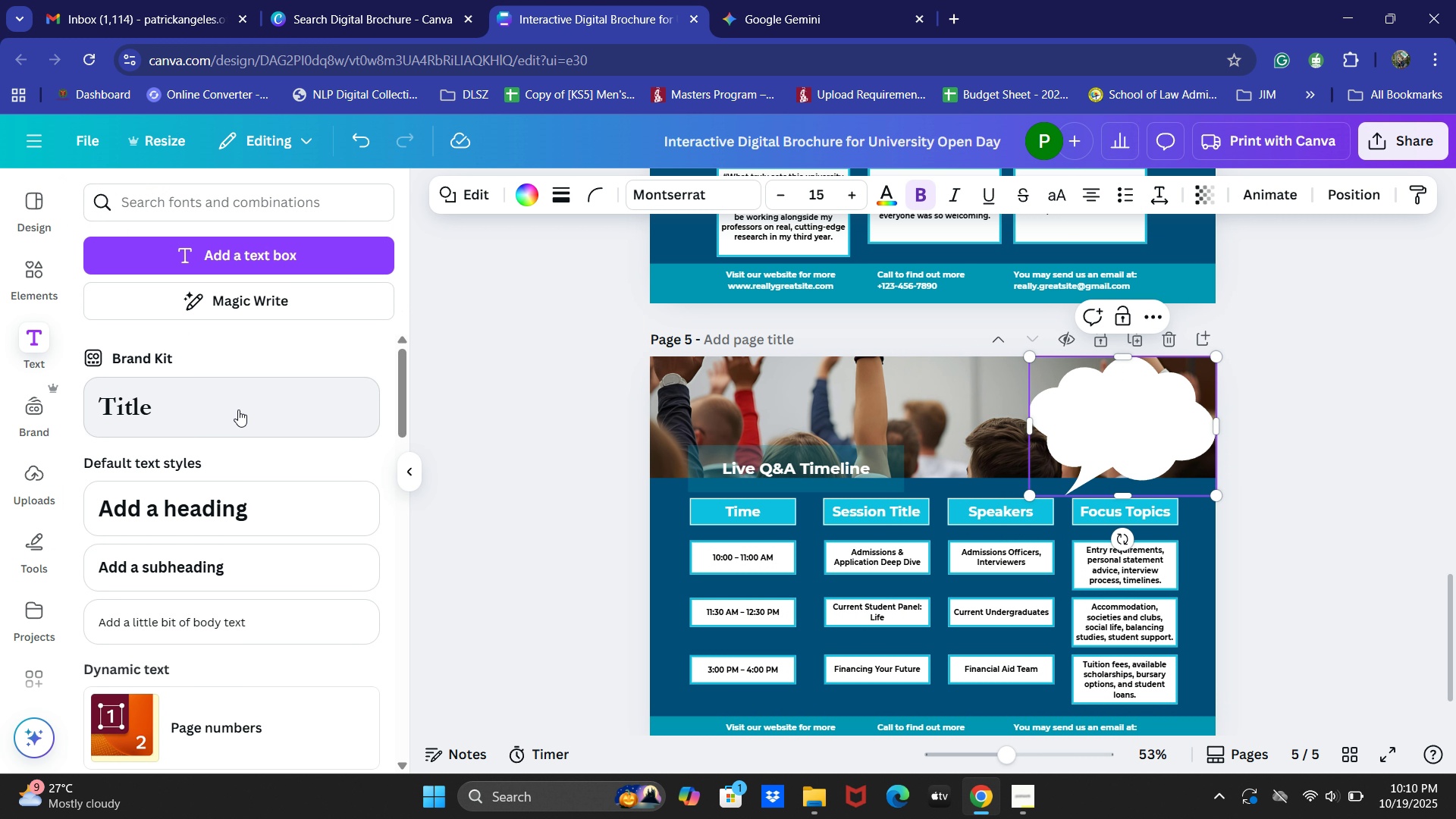 
left_click([168, 567])
 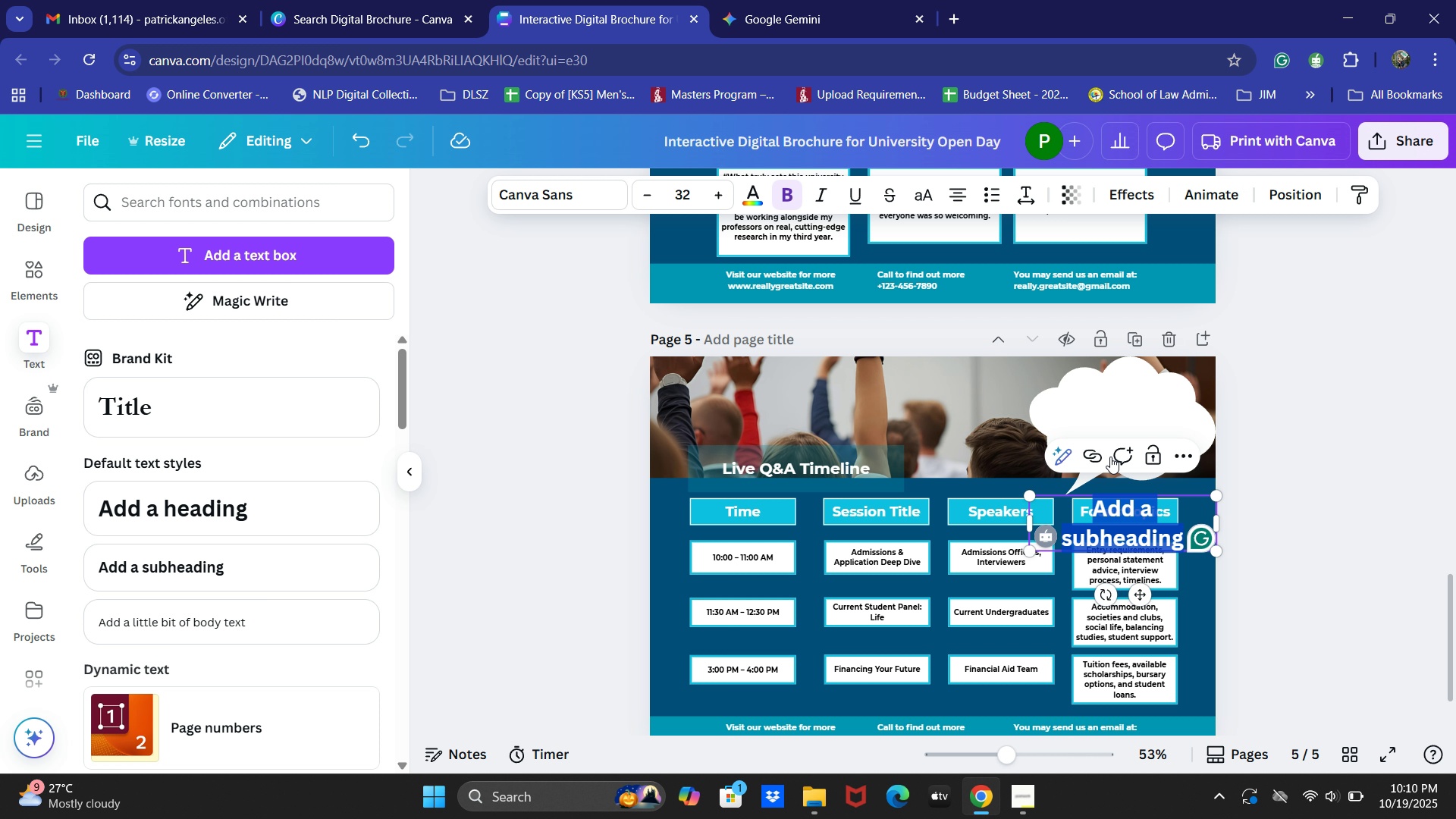 
type(Clim)
key(Backspace)
type(ck Me )
key(Backspace)
key(Backspace)
key(Backspace)
key(Backspace)
key(Backspace)
key(Backspace)
key(Backspace)
key(Backspace)
key(Backspace)
type(Register Here)
 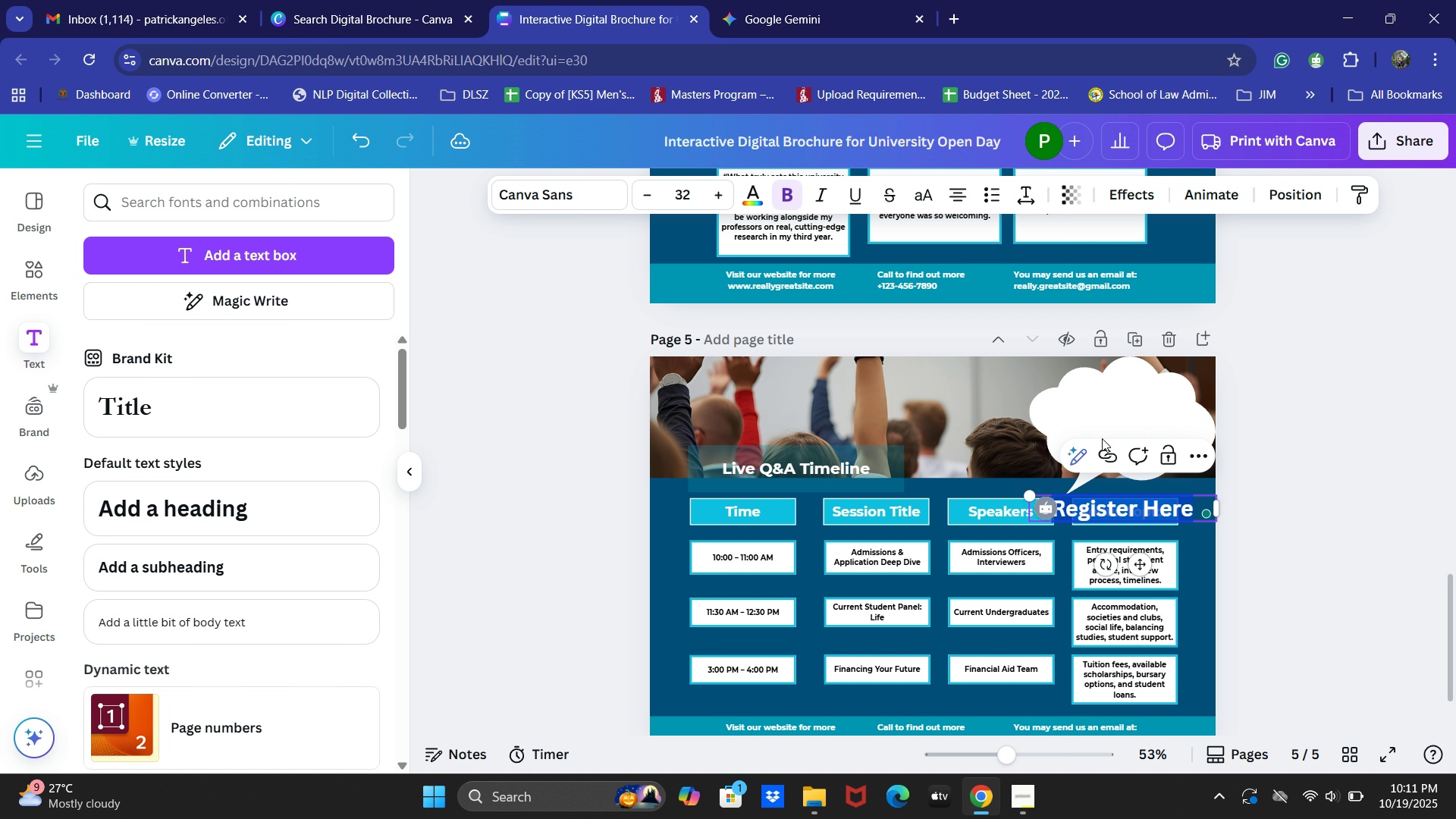 
key(Control+ControlLeft)
 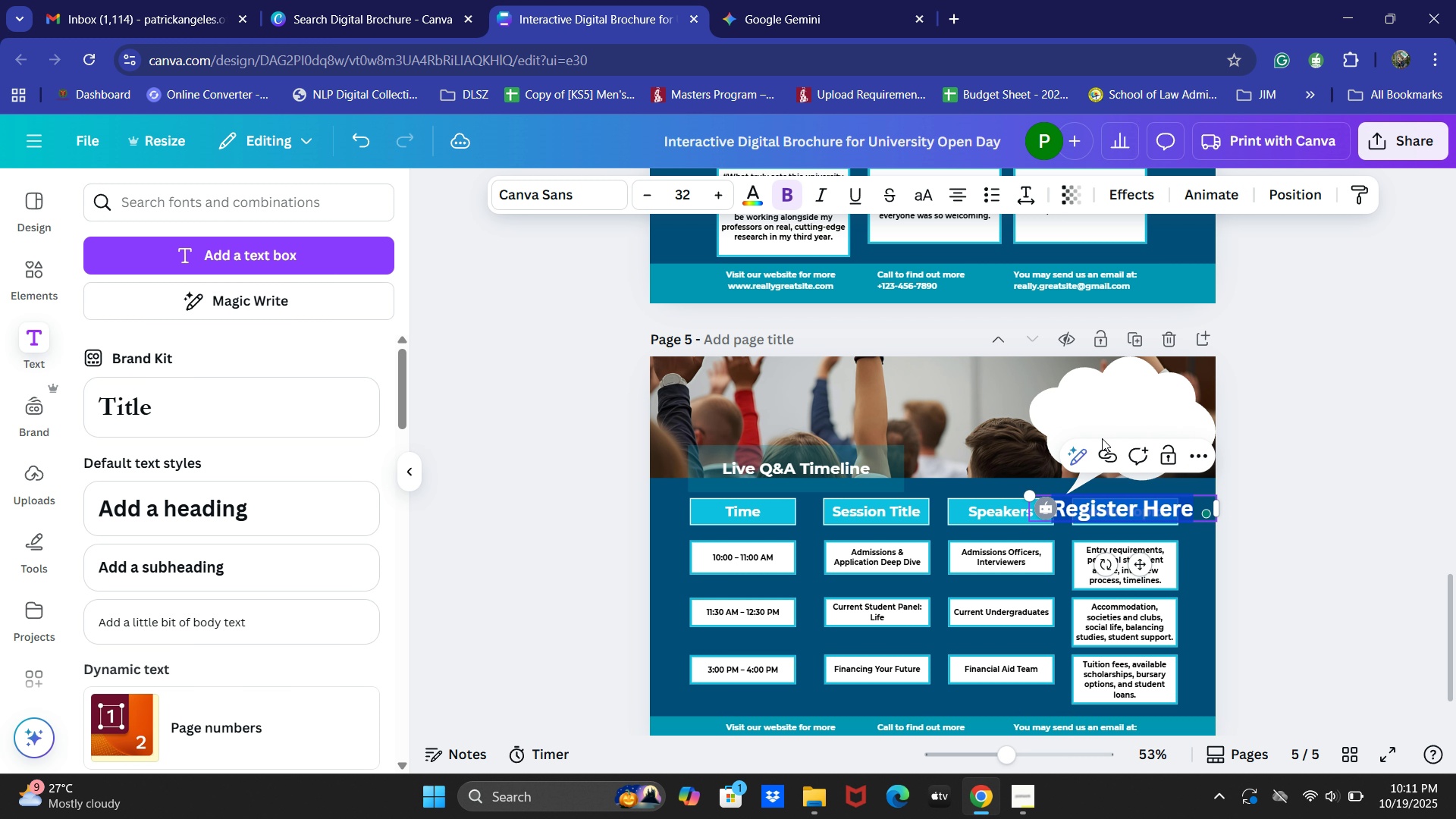 
key(Control+A)
 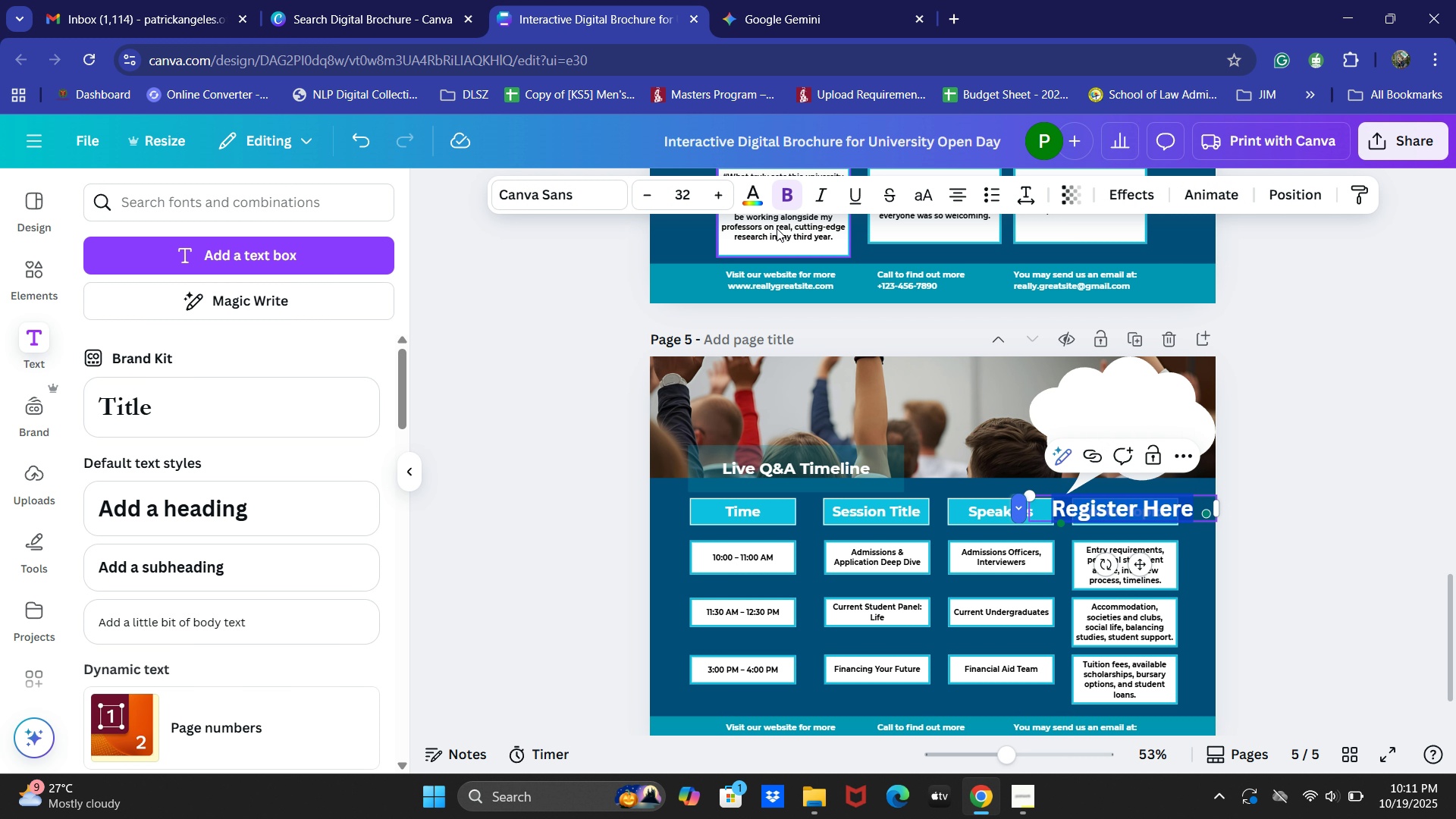 
left_click([762, 194])
 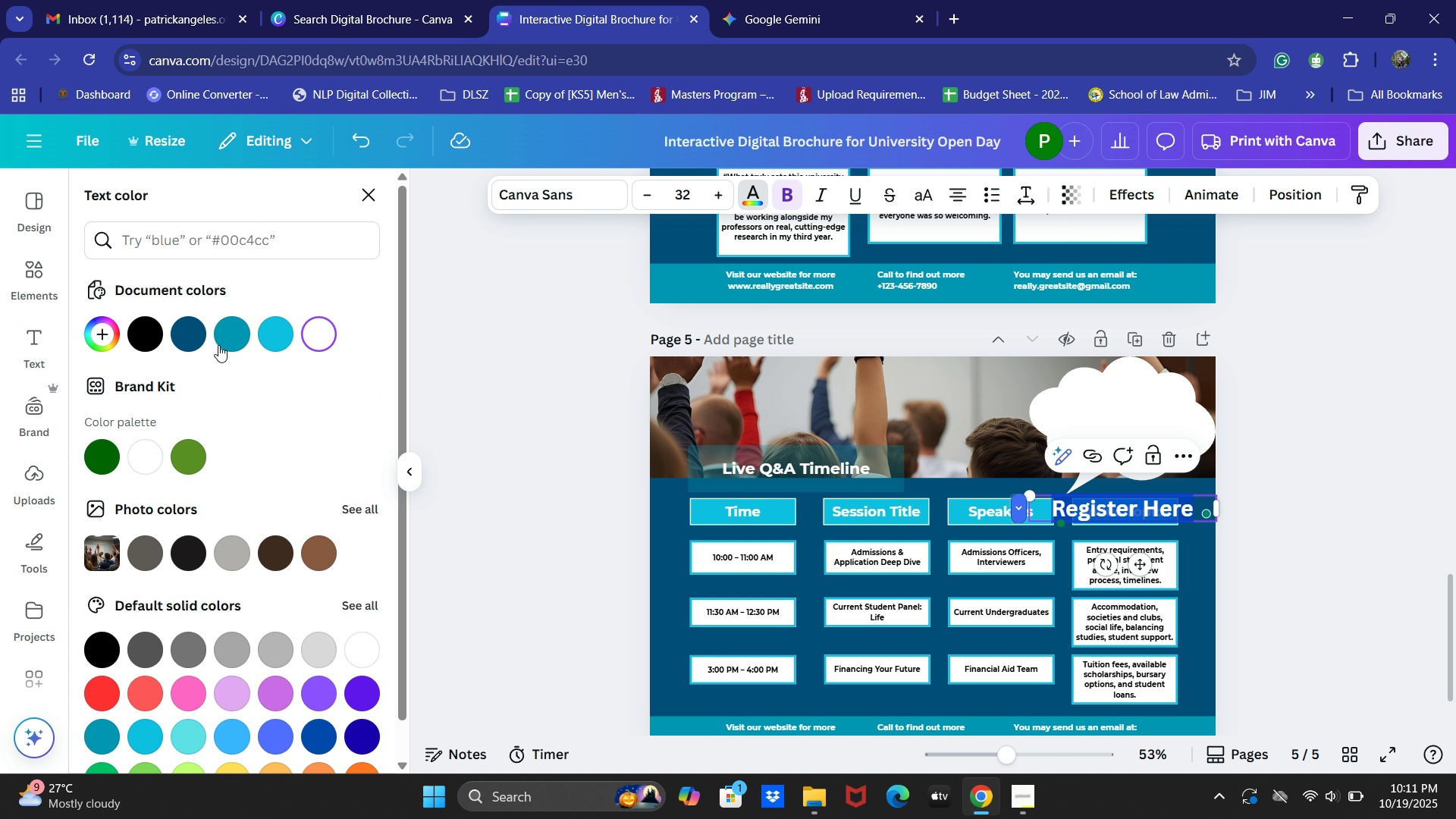 
left_click([200, 338])
 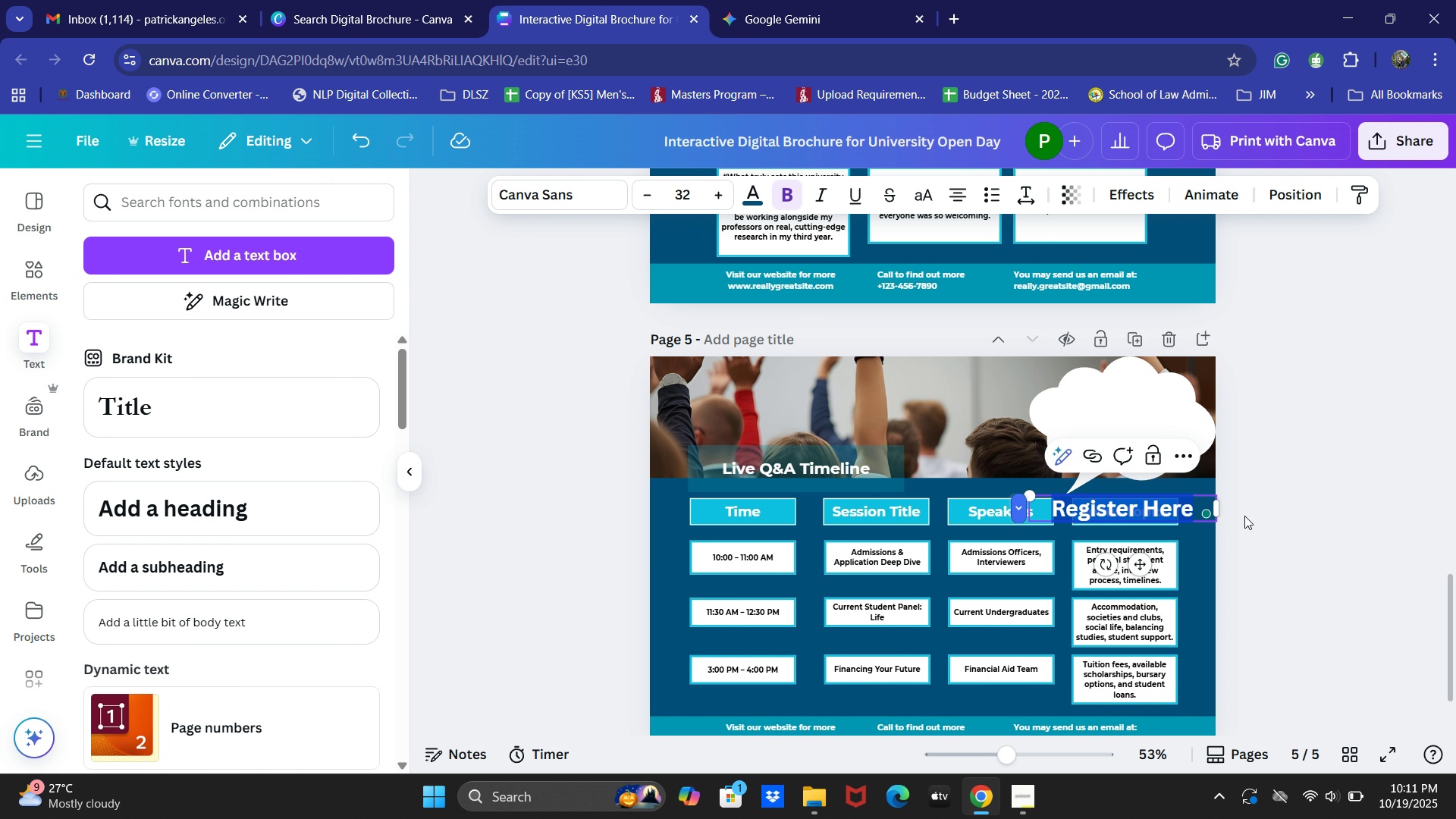 
left_click_drag(start_coordinate=[1156, 508], to_coordinate=[1158, 420])
 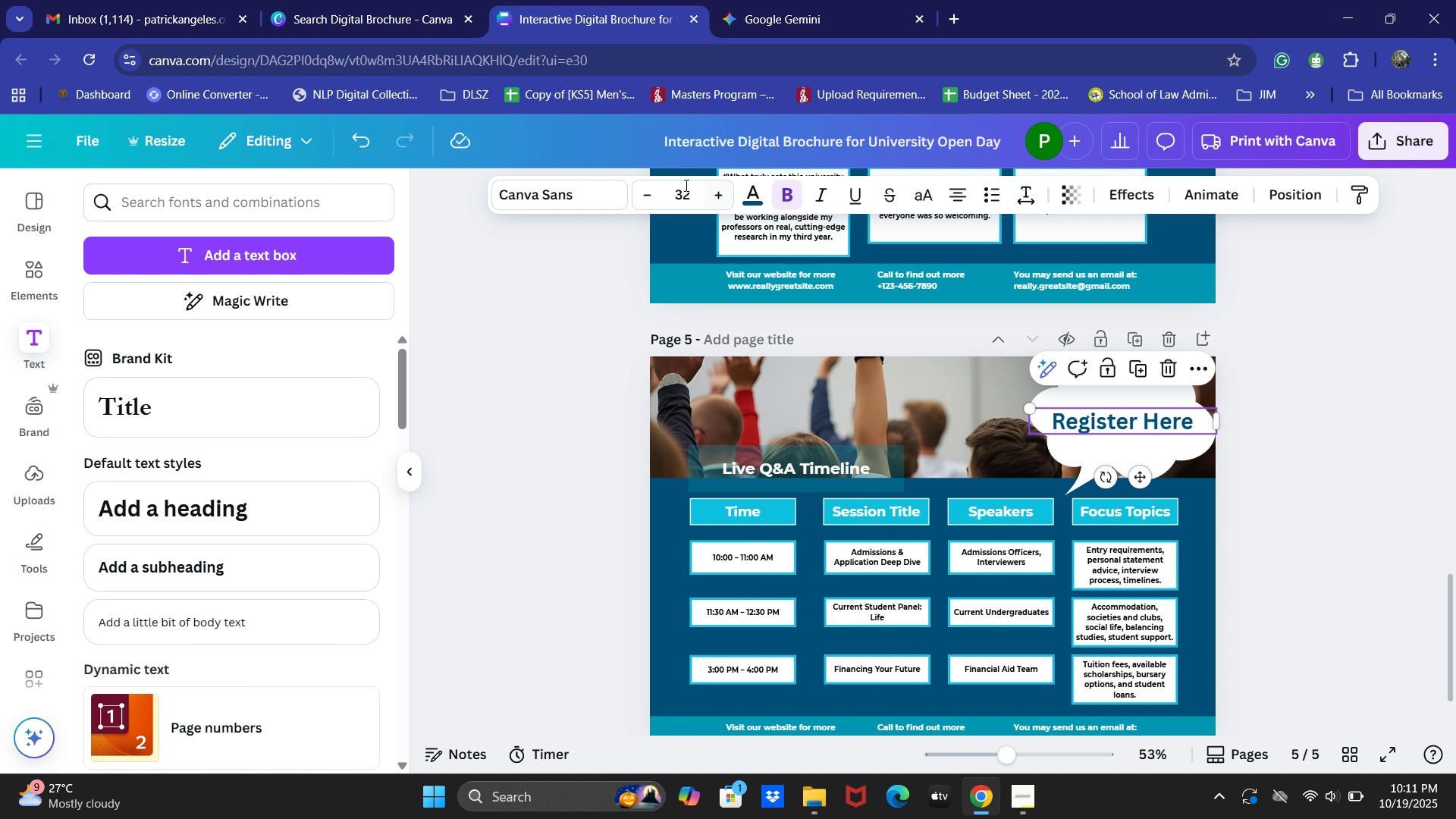 
double_click([648, 189])
 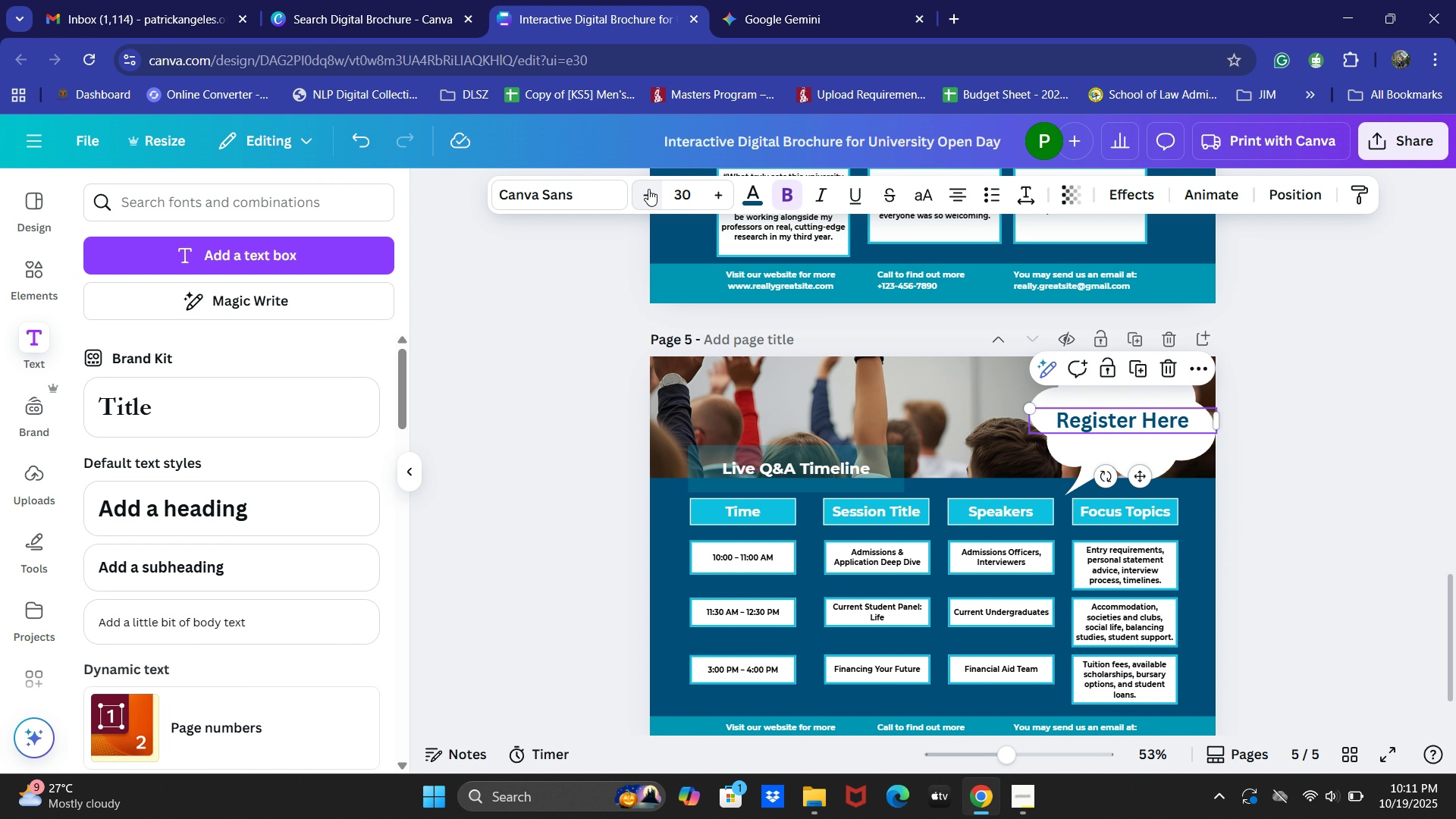 
triple_click([648, 189])
 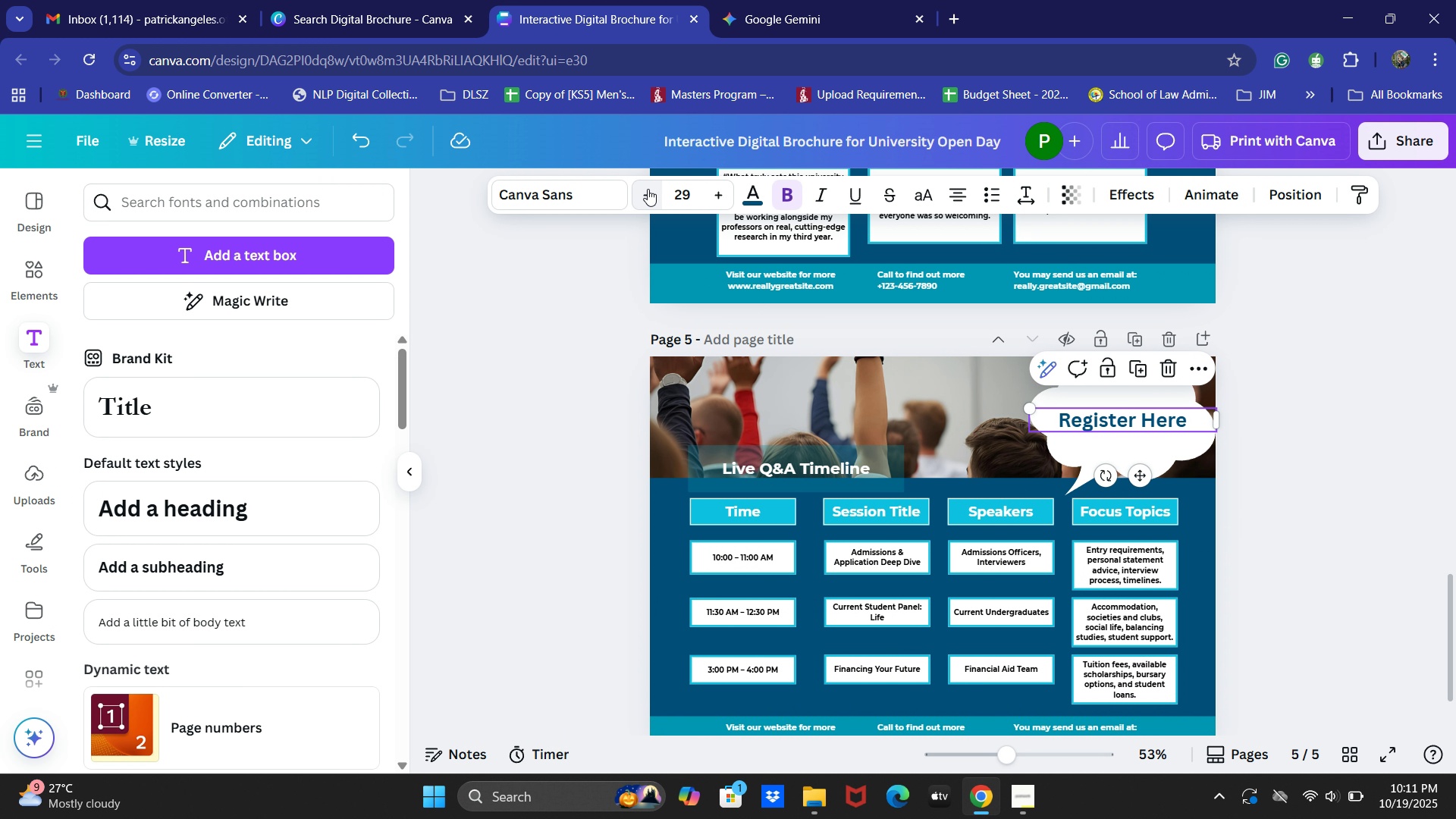 
triple_click([648, 189])
 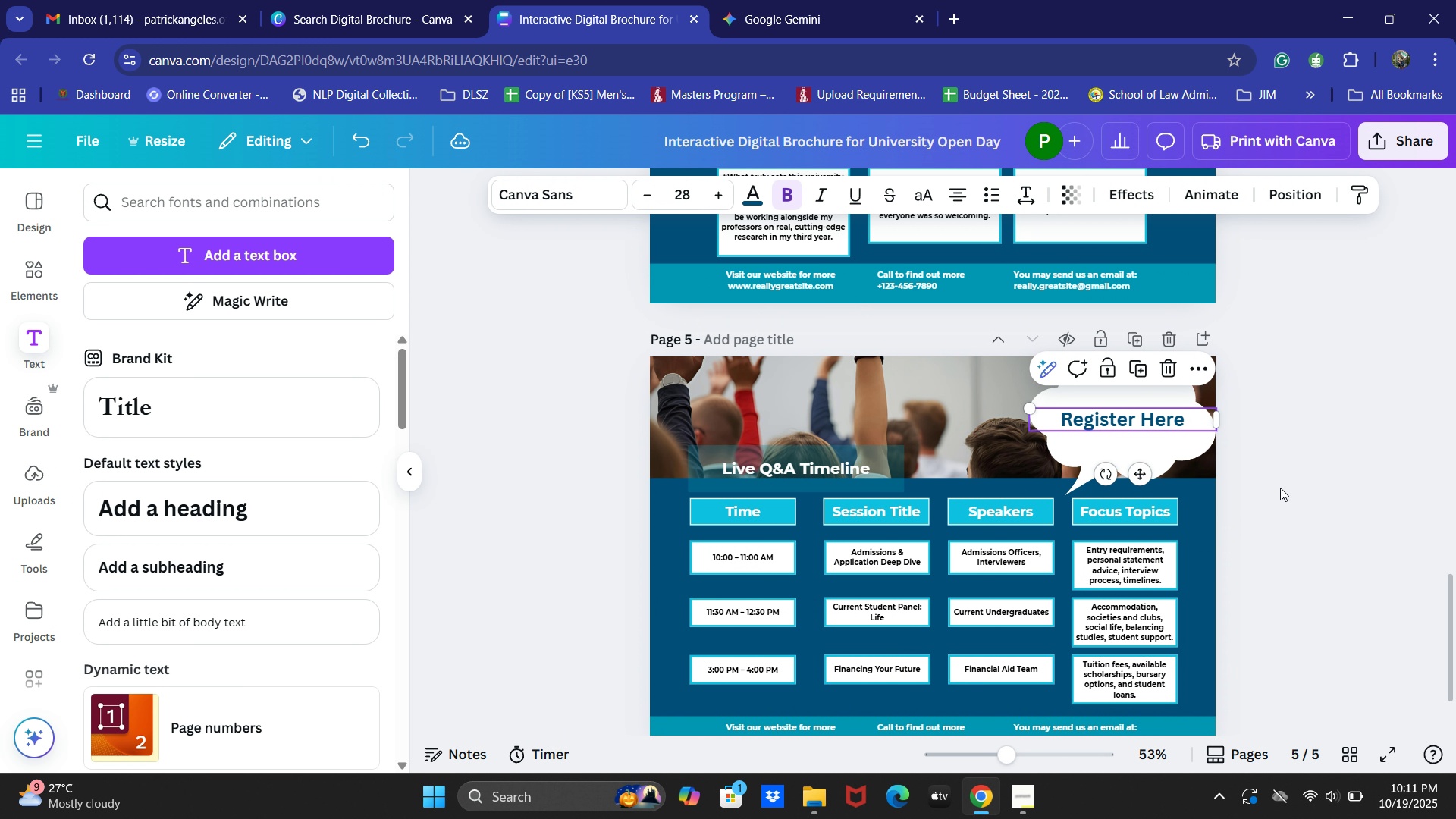 
left_click([1280, 488])
 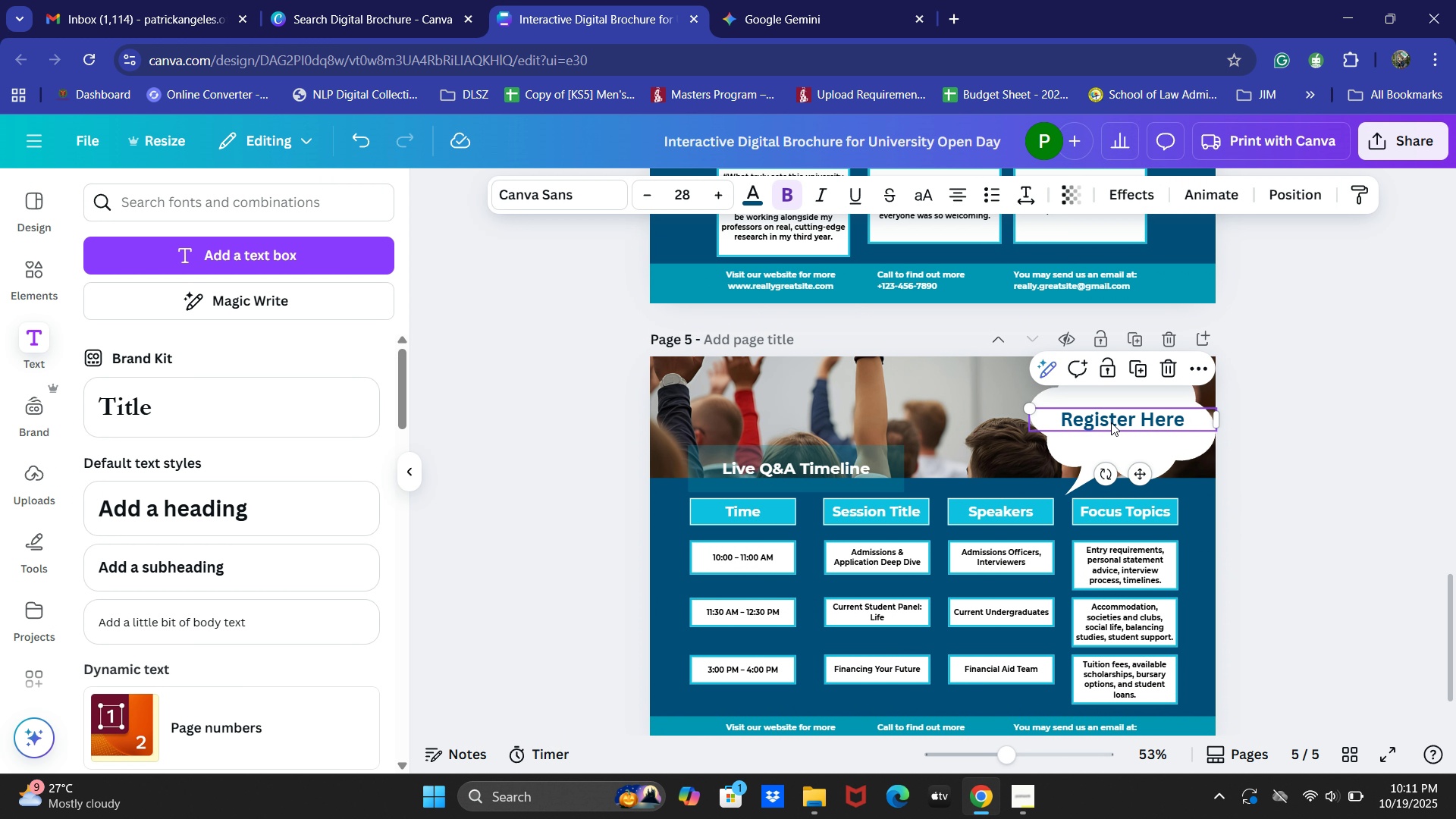 
double_click([1111, 422])
 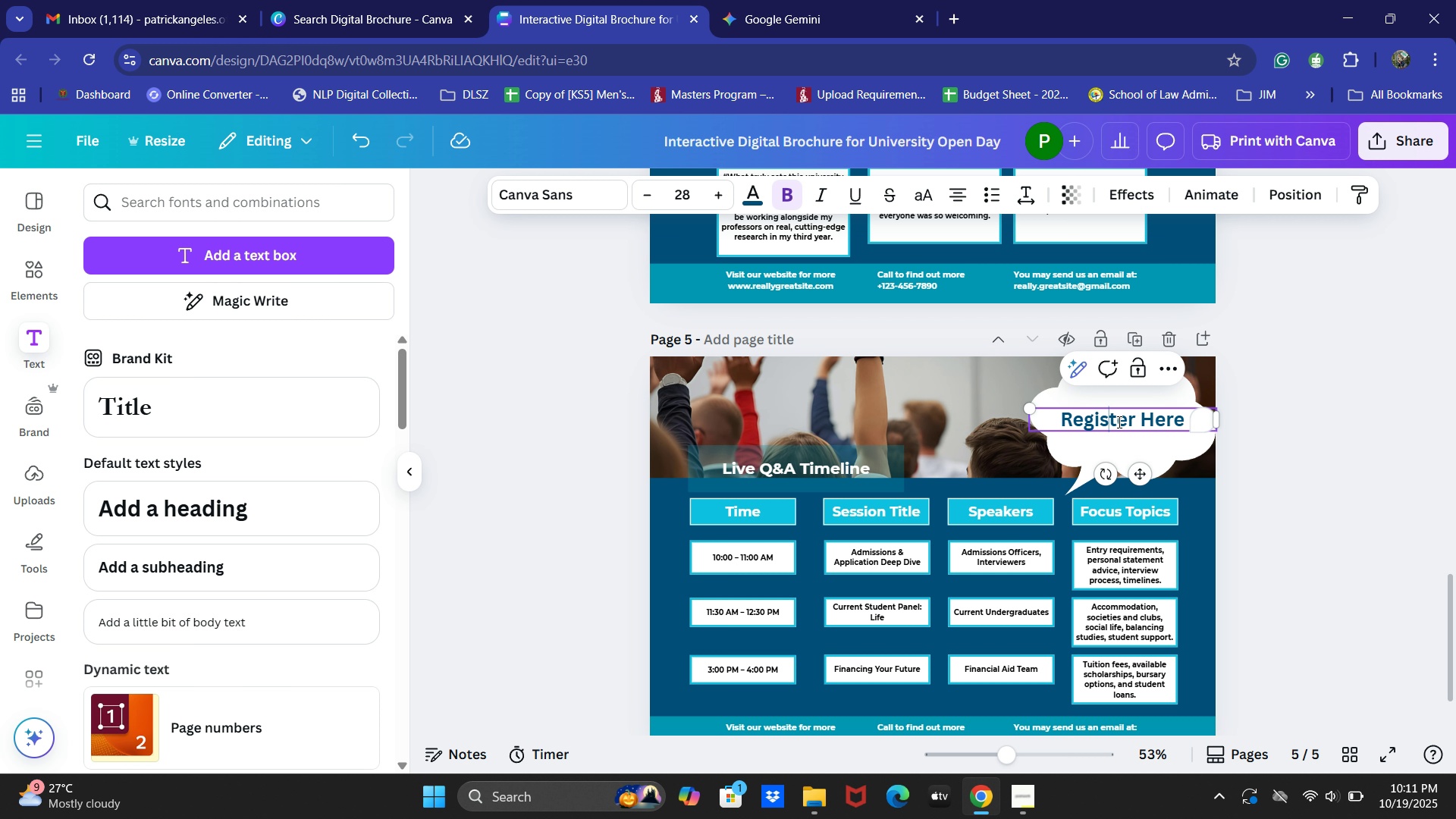 
key(Control+A)
 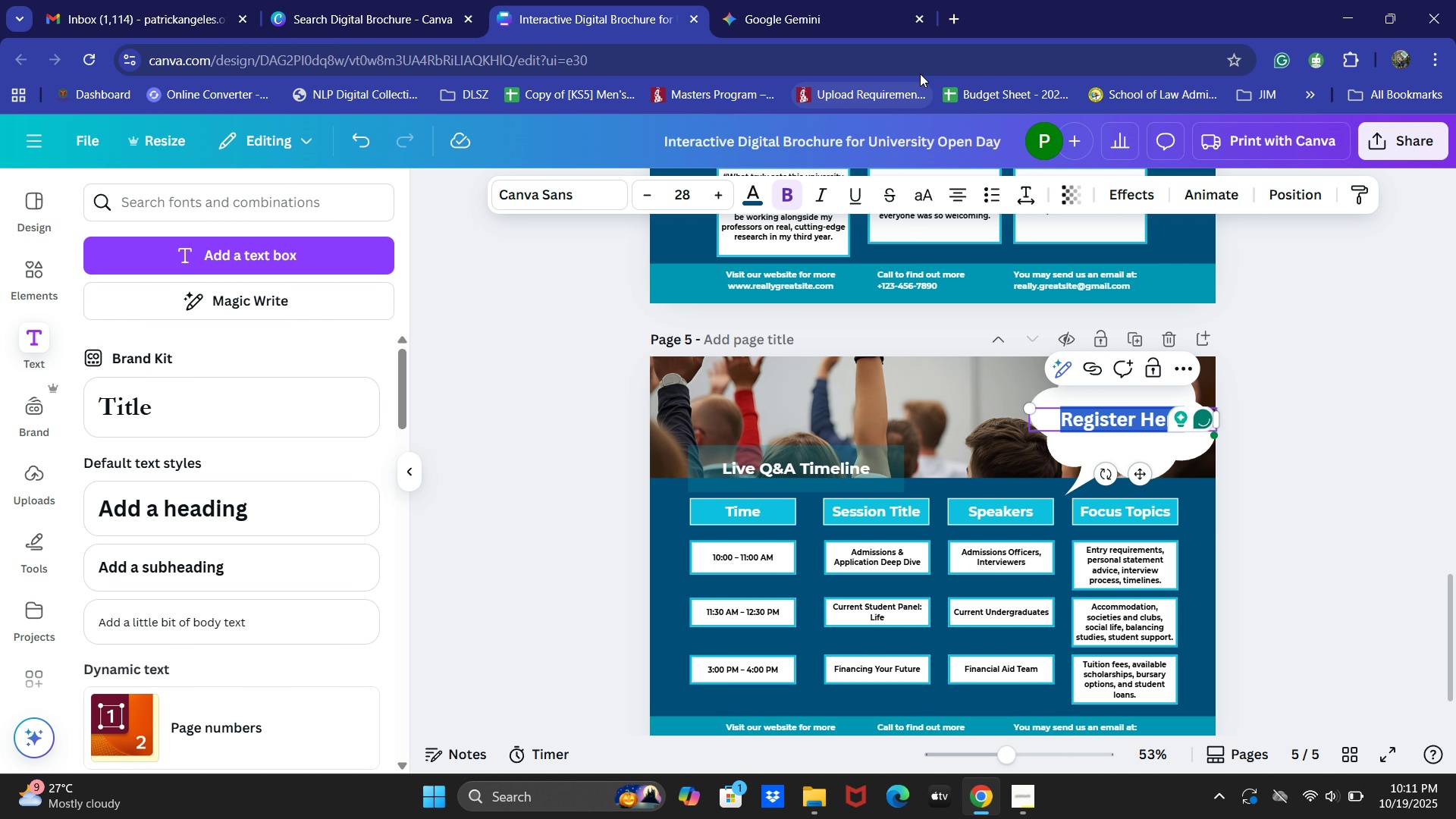 
double_click([801, 59])
 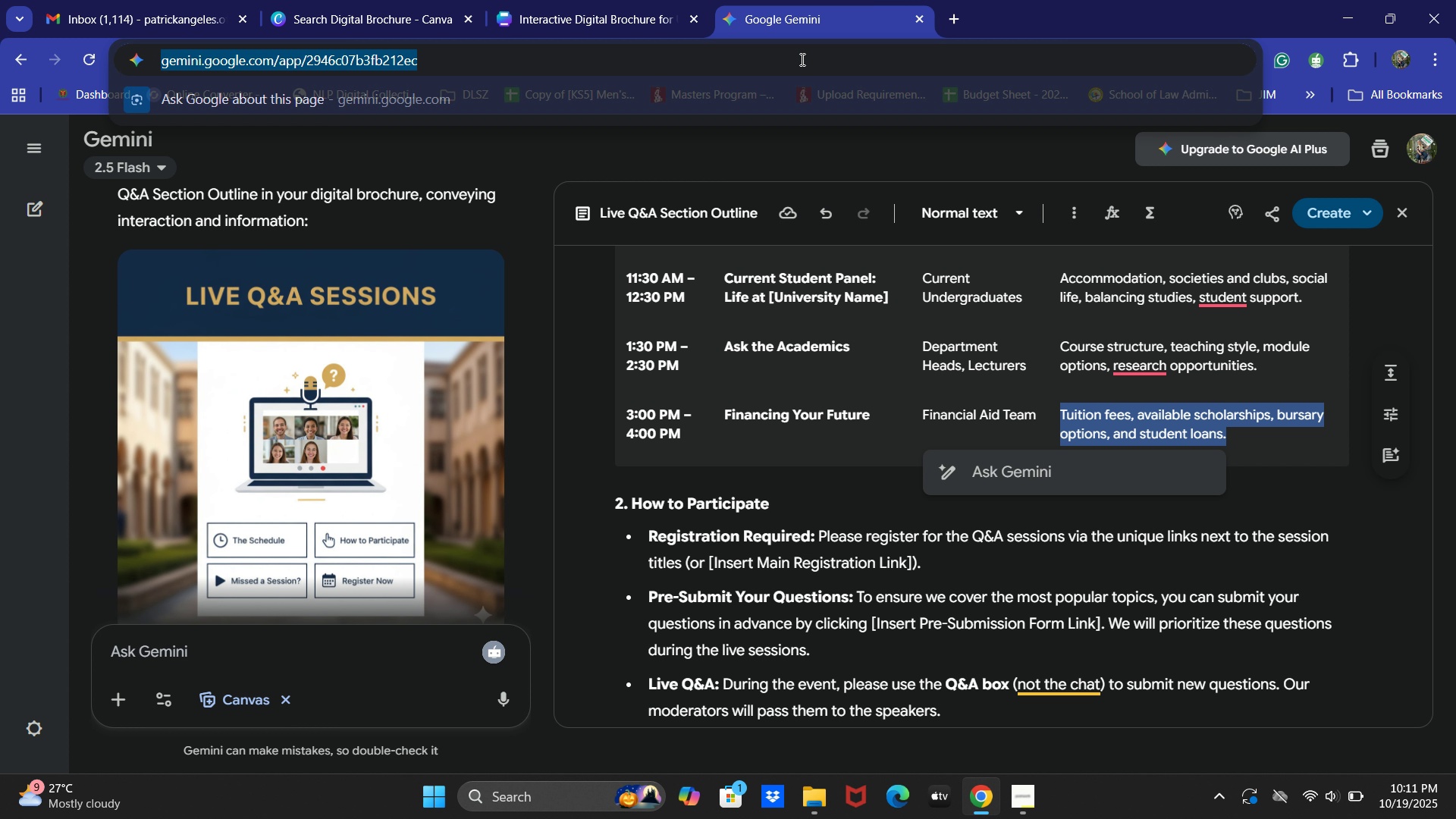 
key(Control+ControlLeft)
 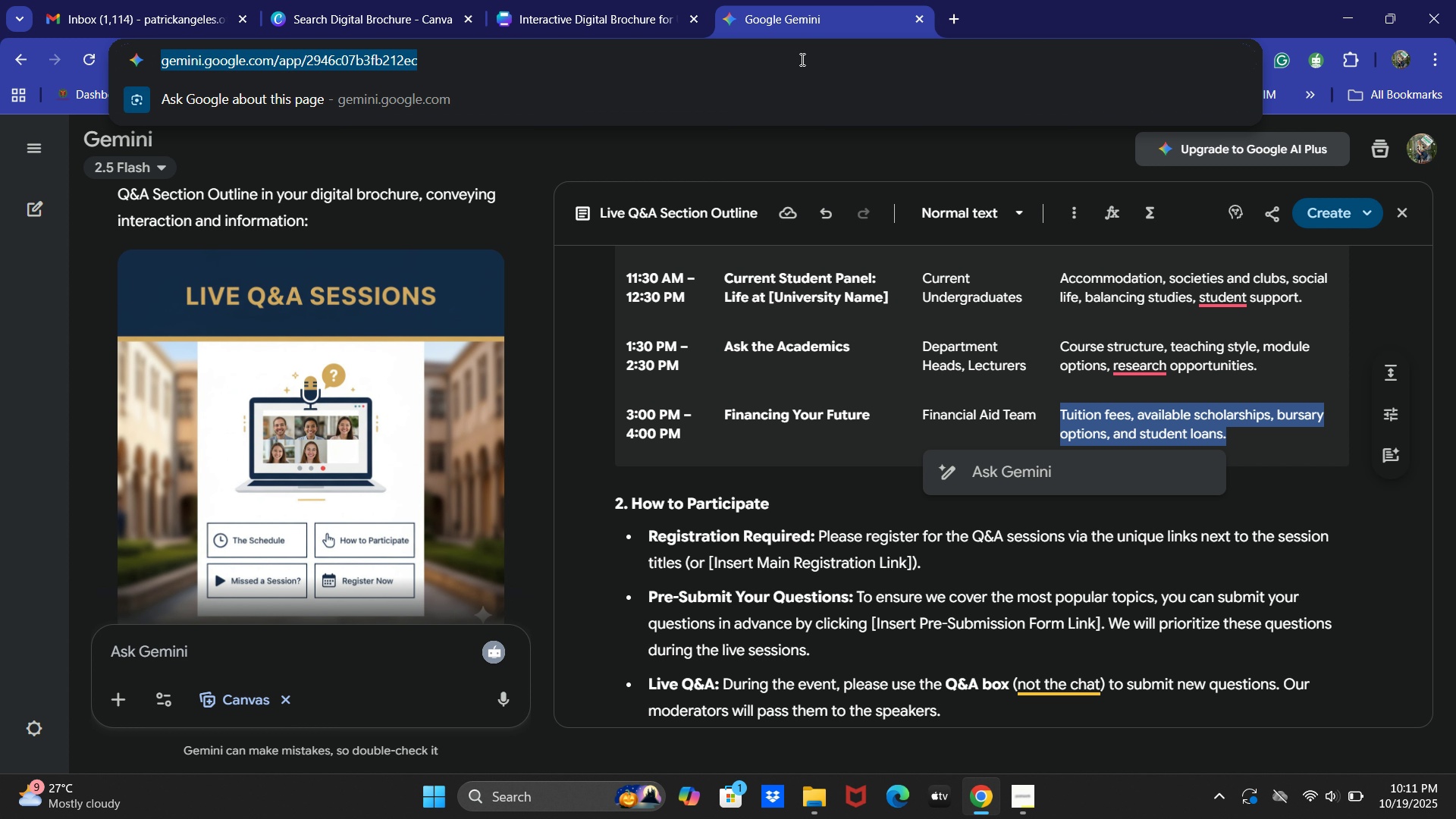 
key(Control+C)
 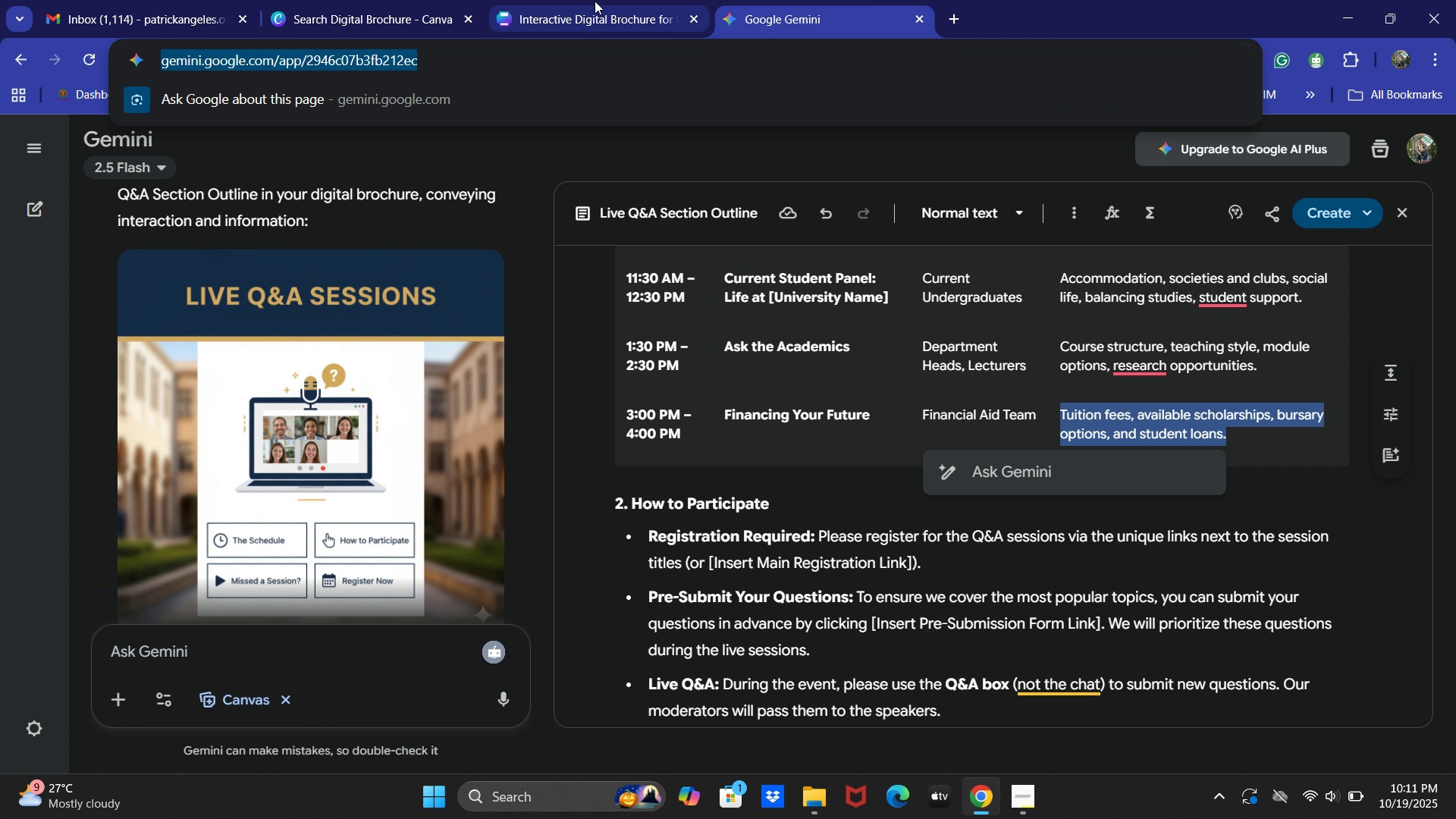 
left_click([595, 1])
 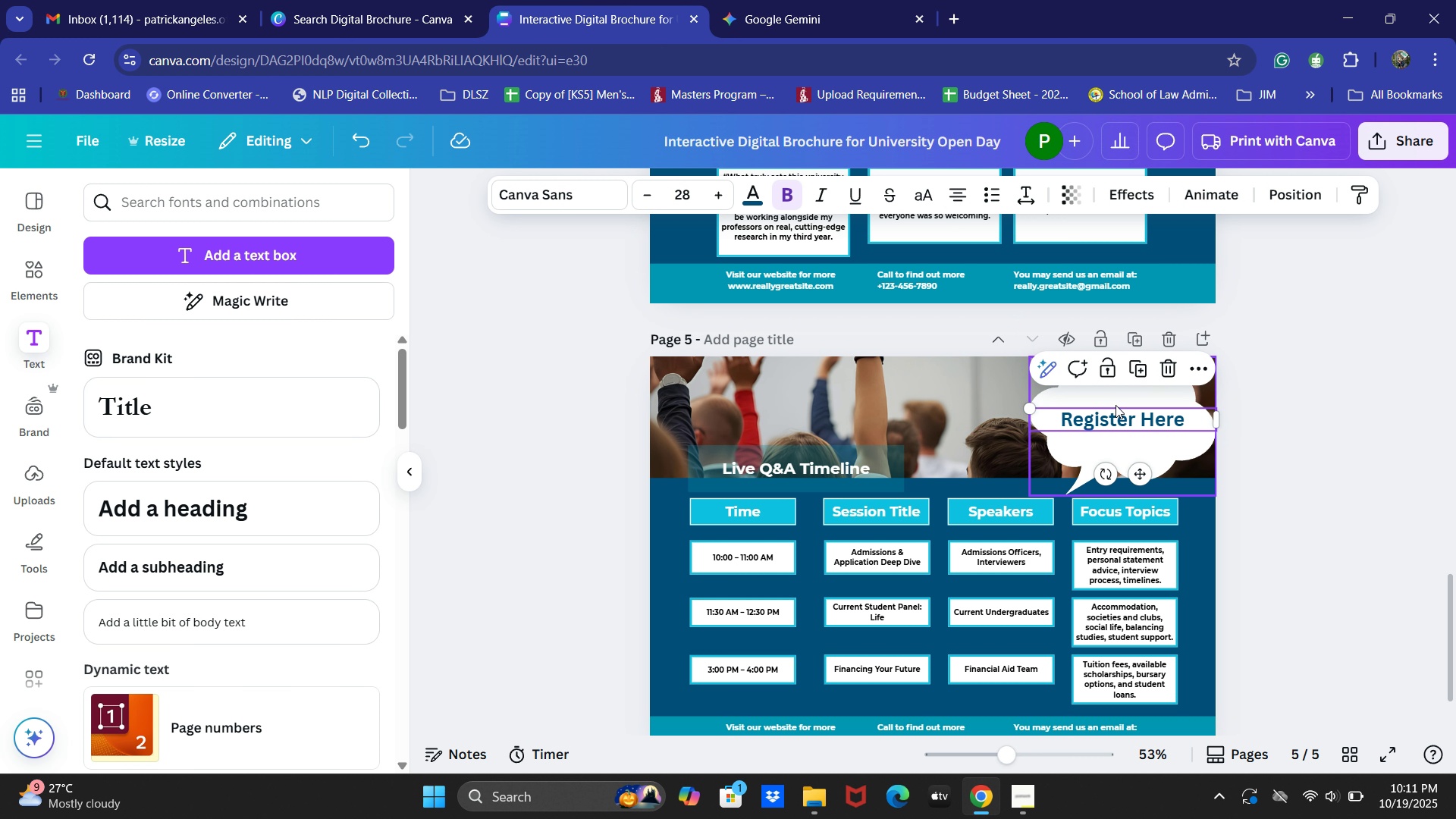 
double_click([1116, 421])
 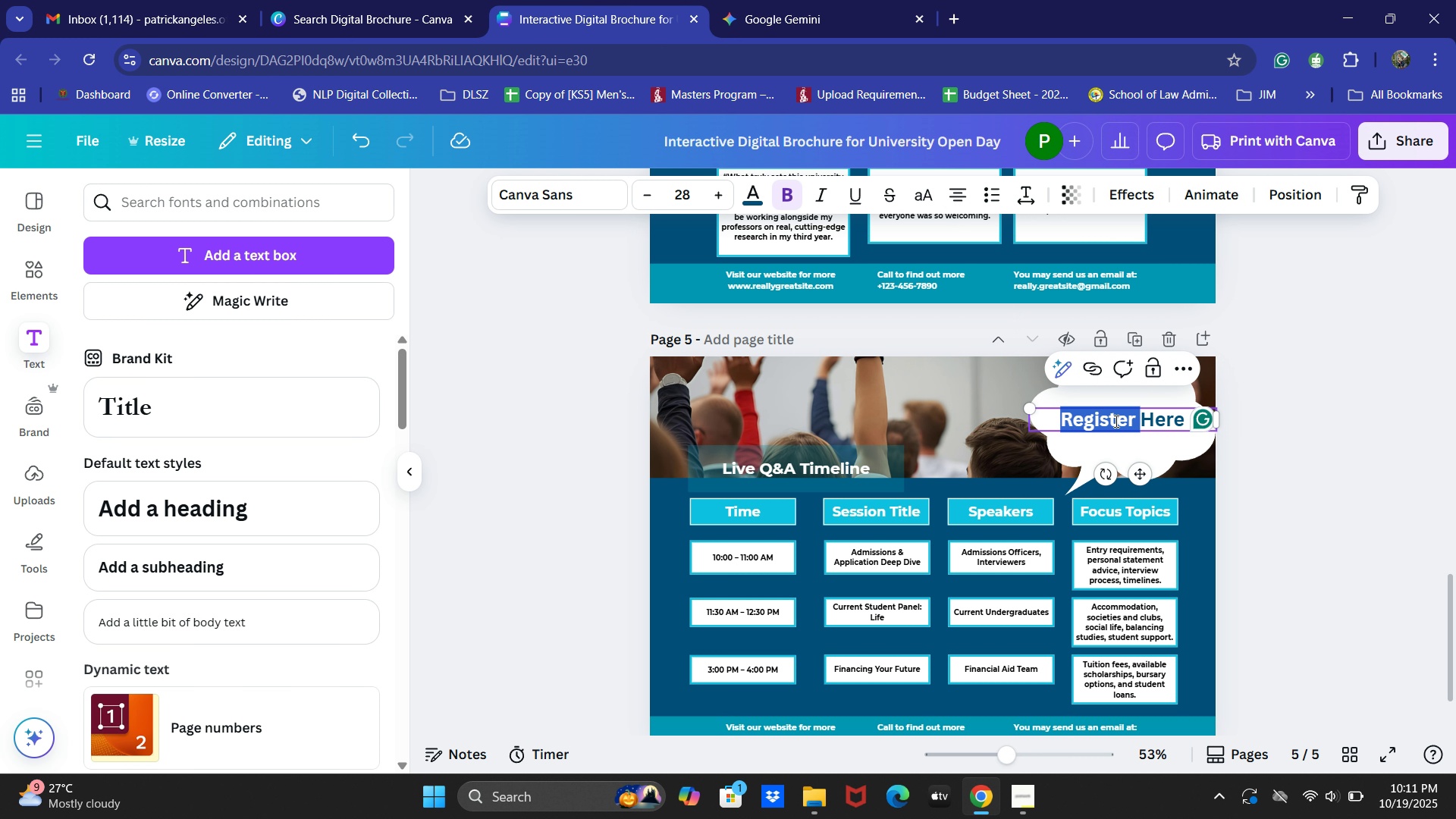 
key(Control+A)
 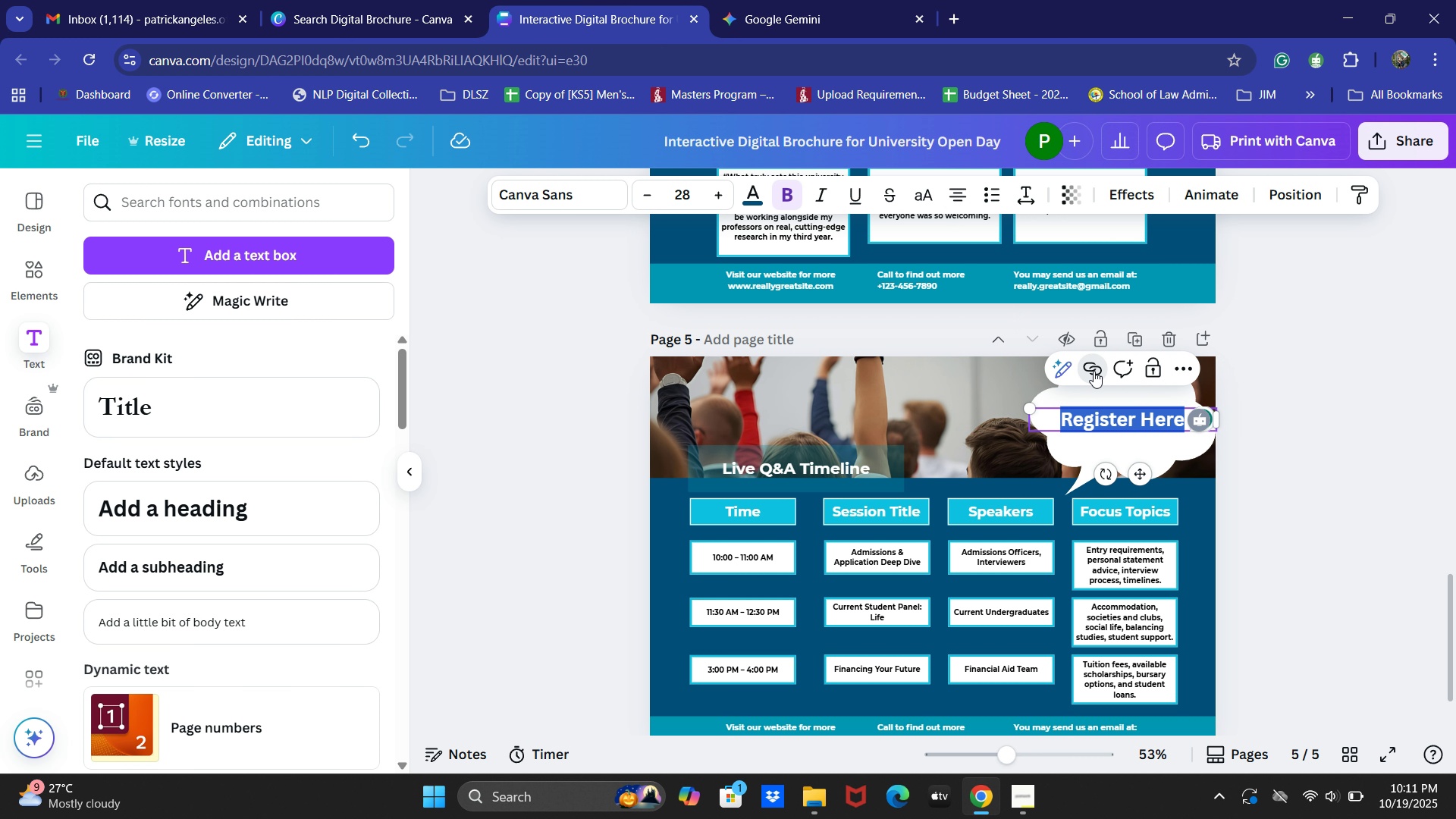 
hold_key(key=ControlLeft, duration=0.39)
 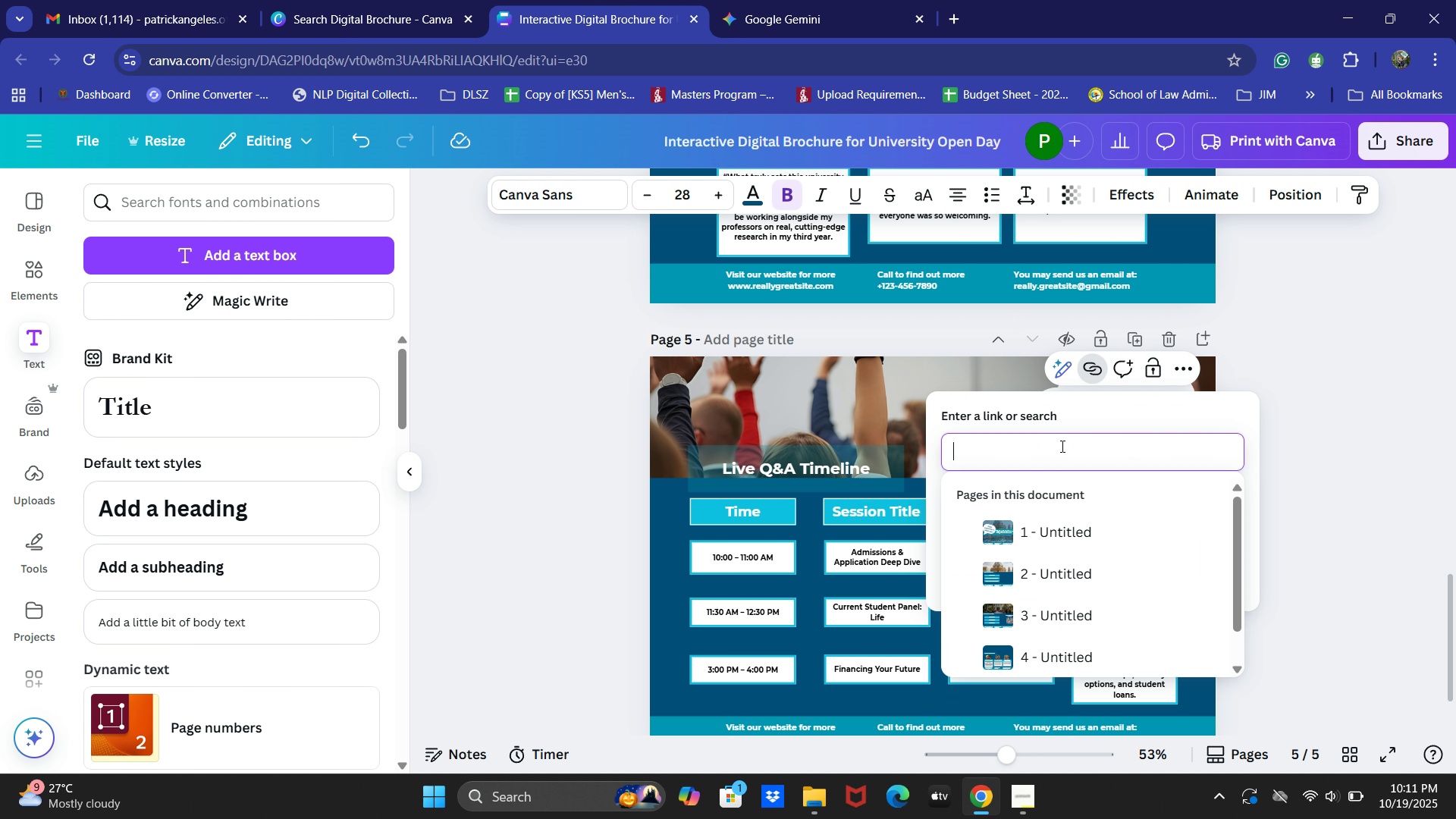 
key(Control+ControlLeft)
 